 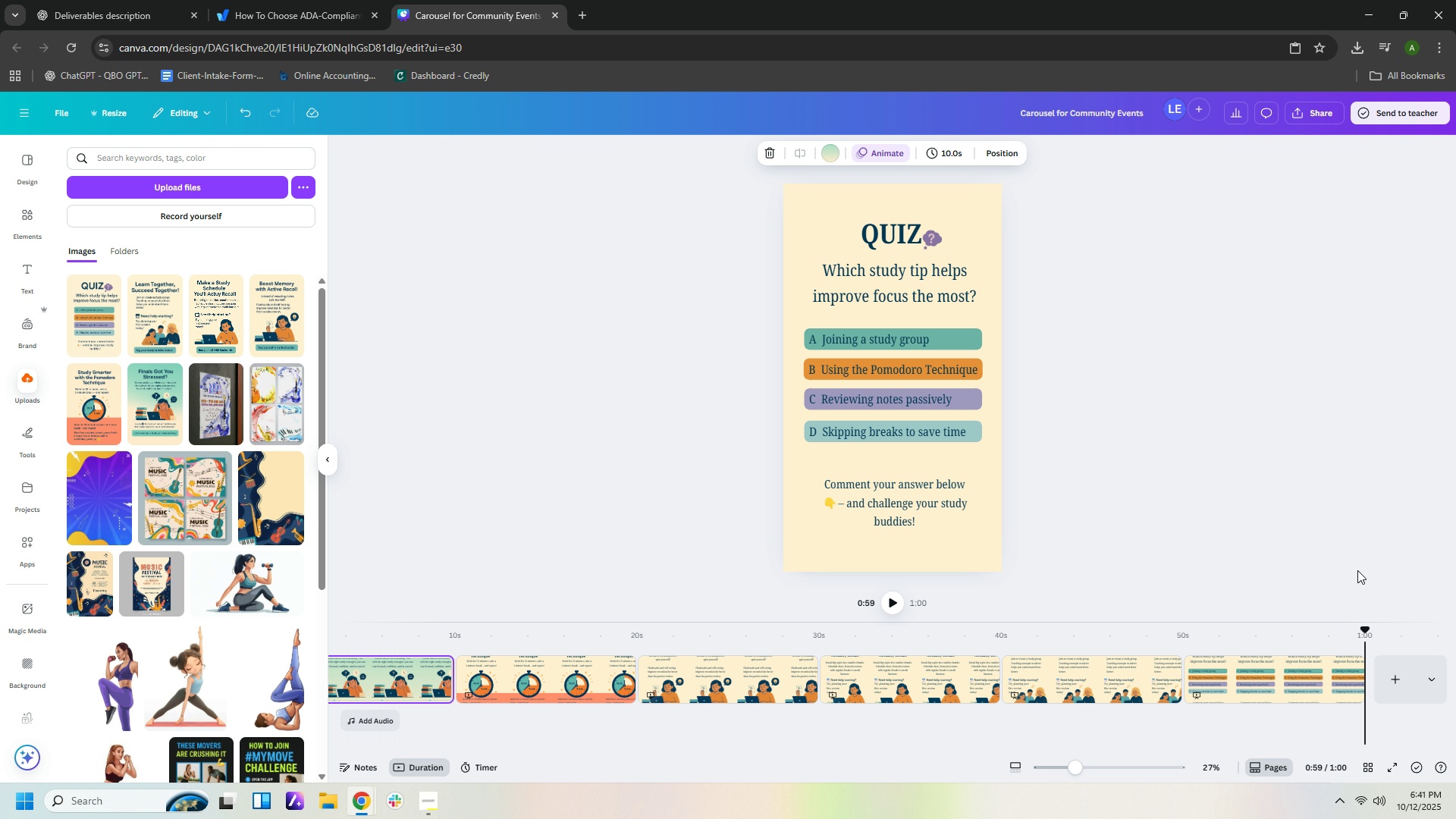 
mouse_move([67, 14])
 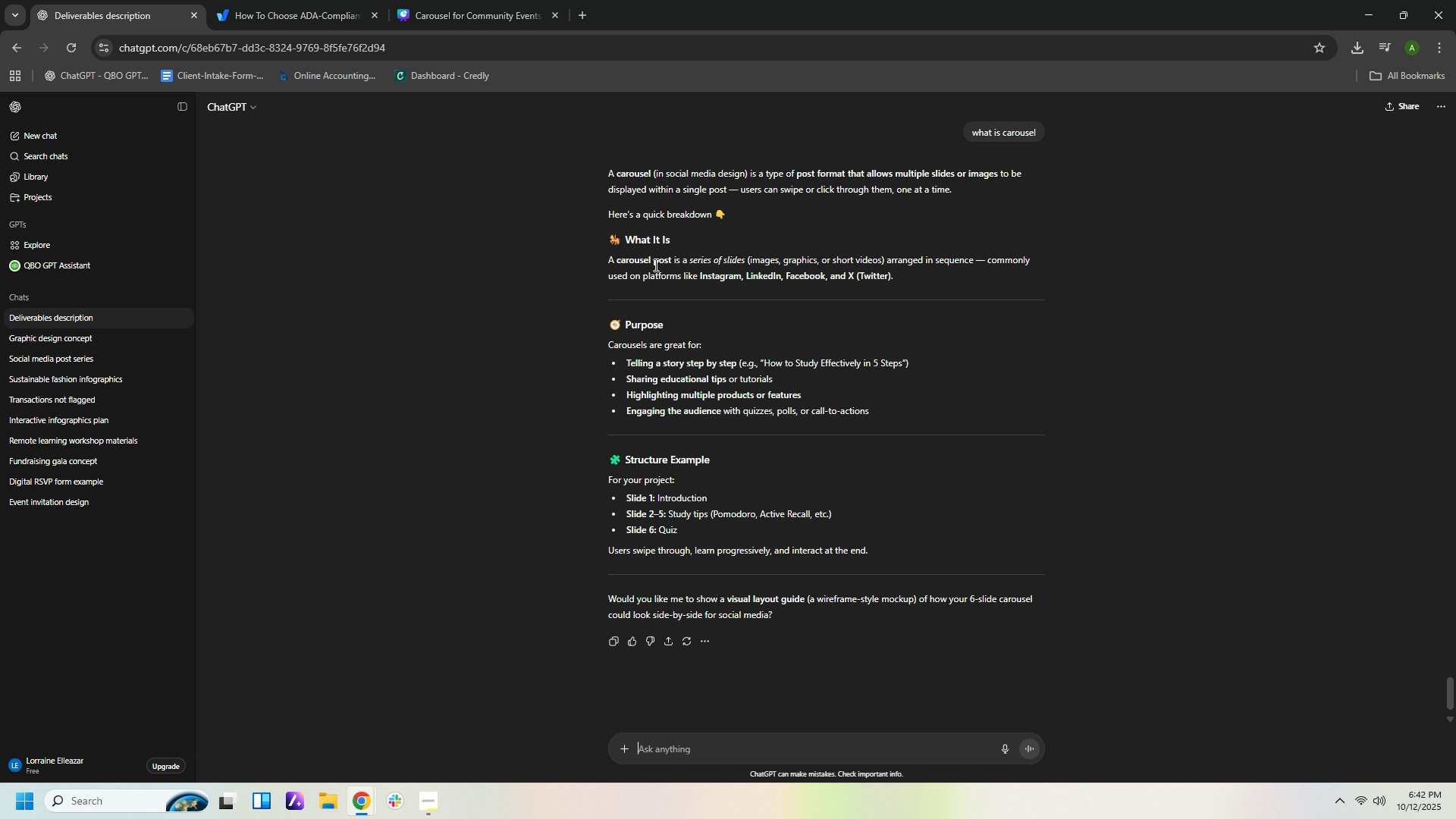 
wait(11.57)
 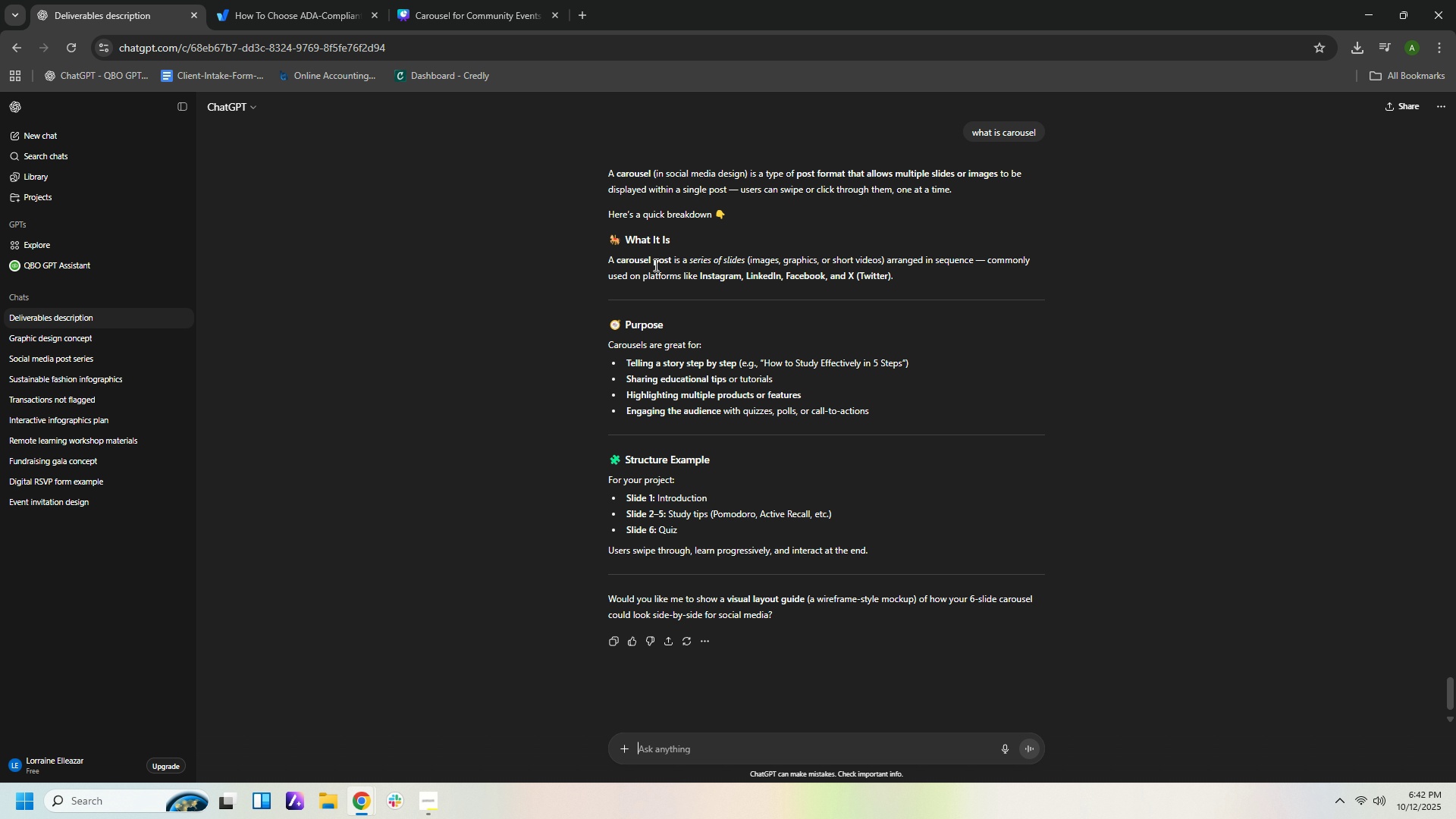 
left_click([457, 8])
 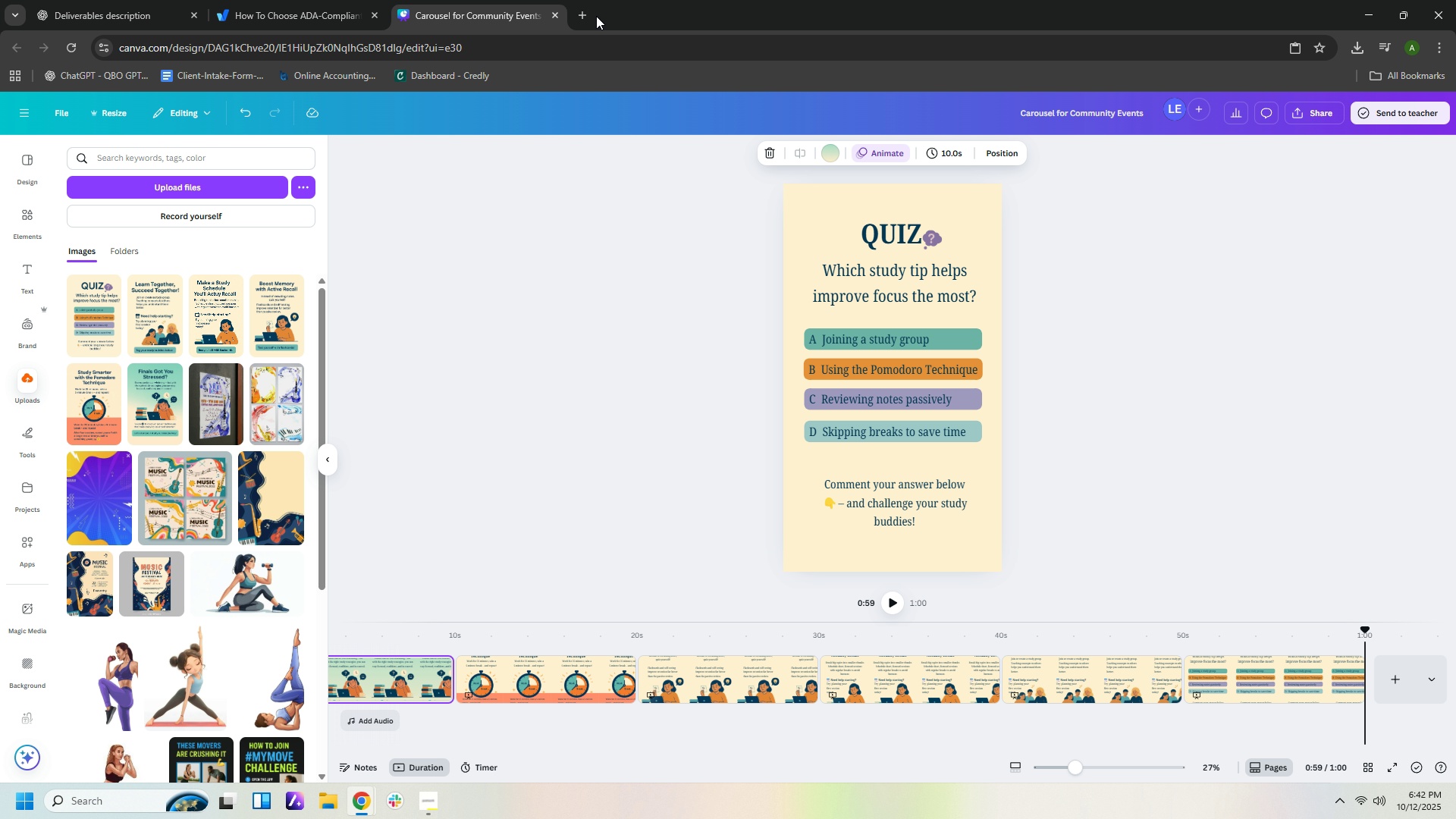 
left_click([585, 13])
 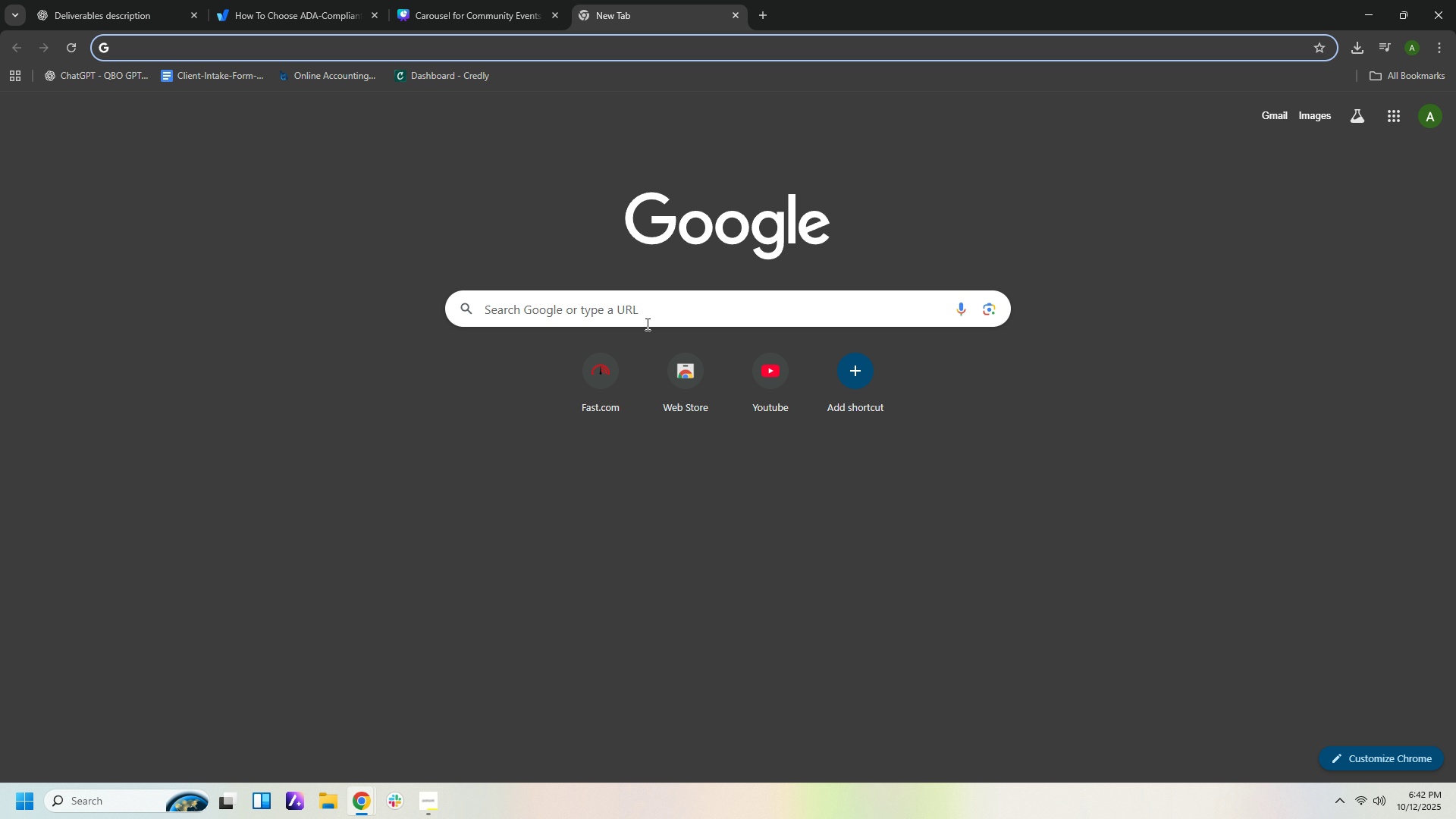 
left_click([646, 324])
 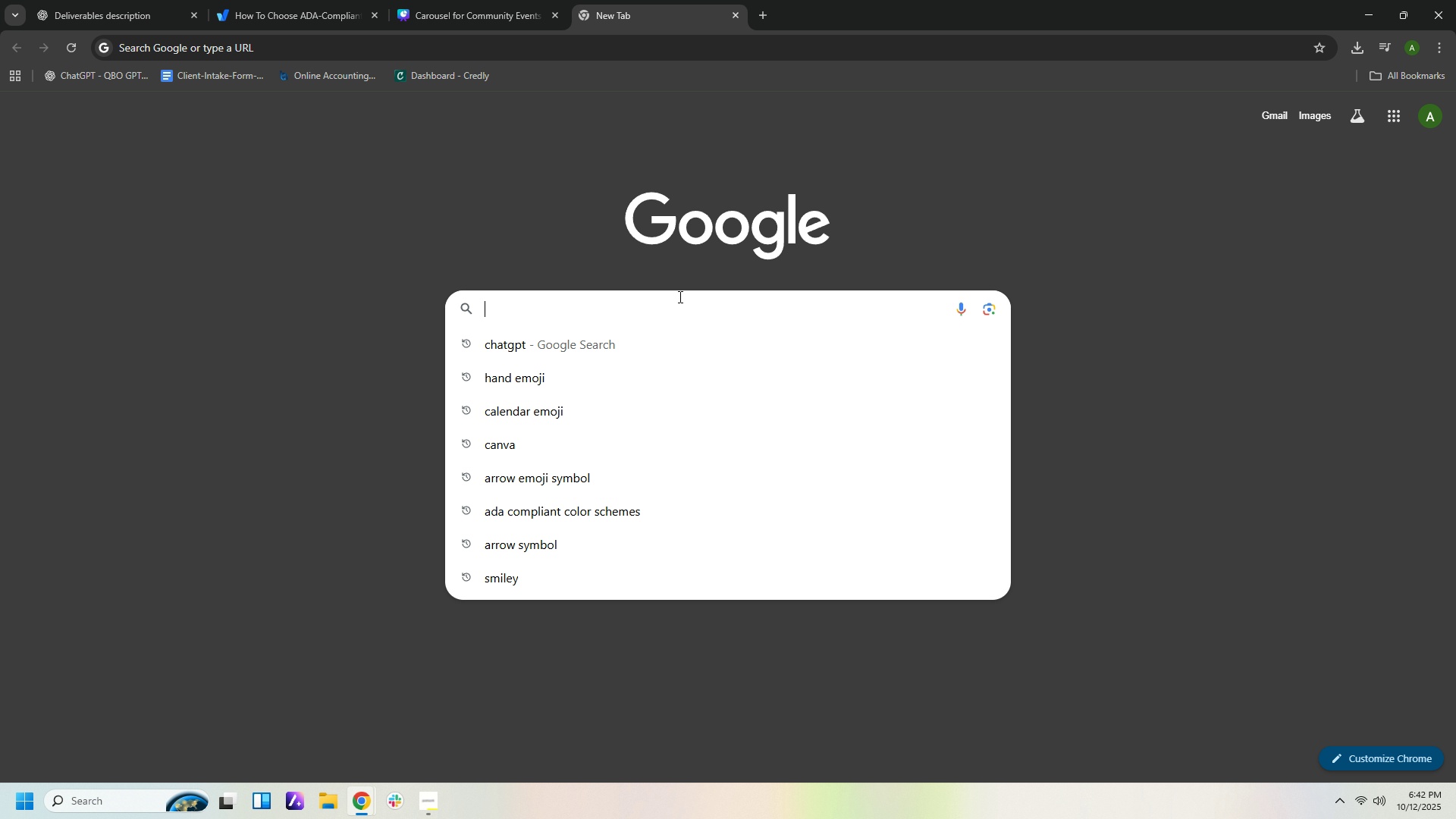 
type(canva)
 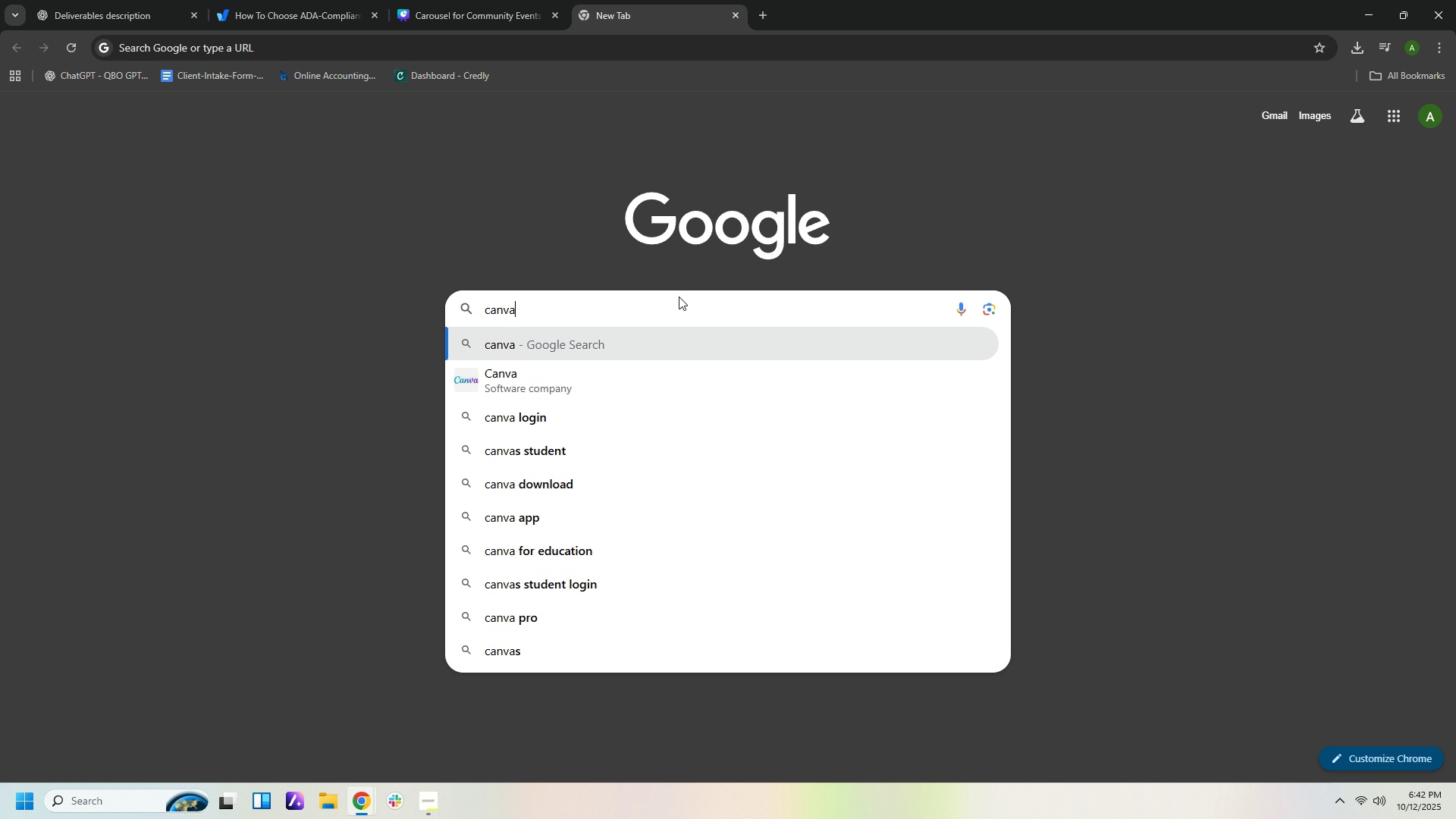 
key(Enter)
 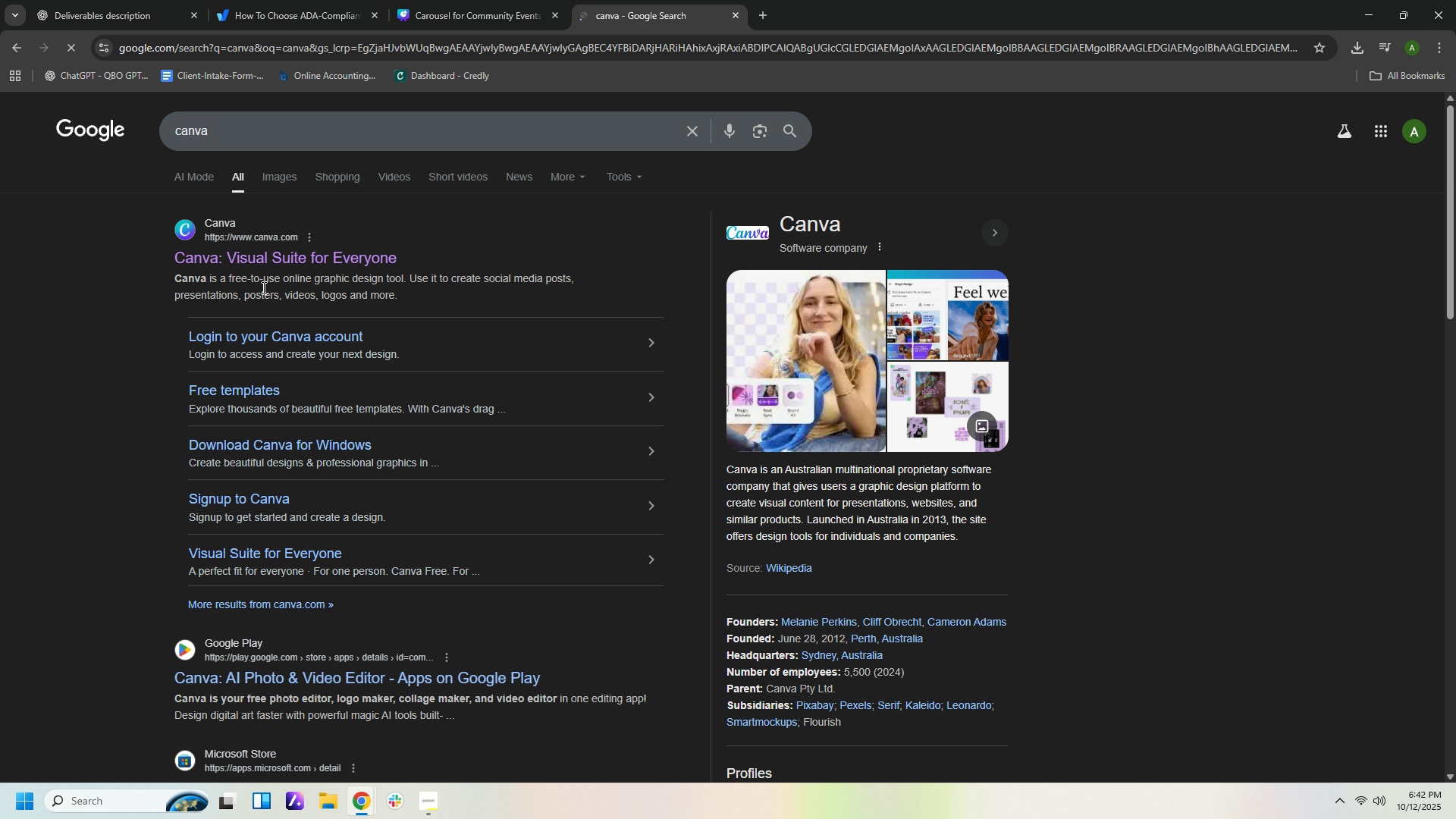 
left_click([264, 266])
 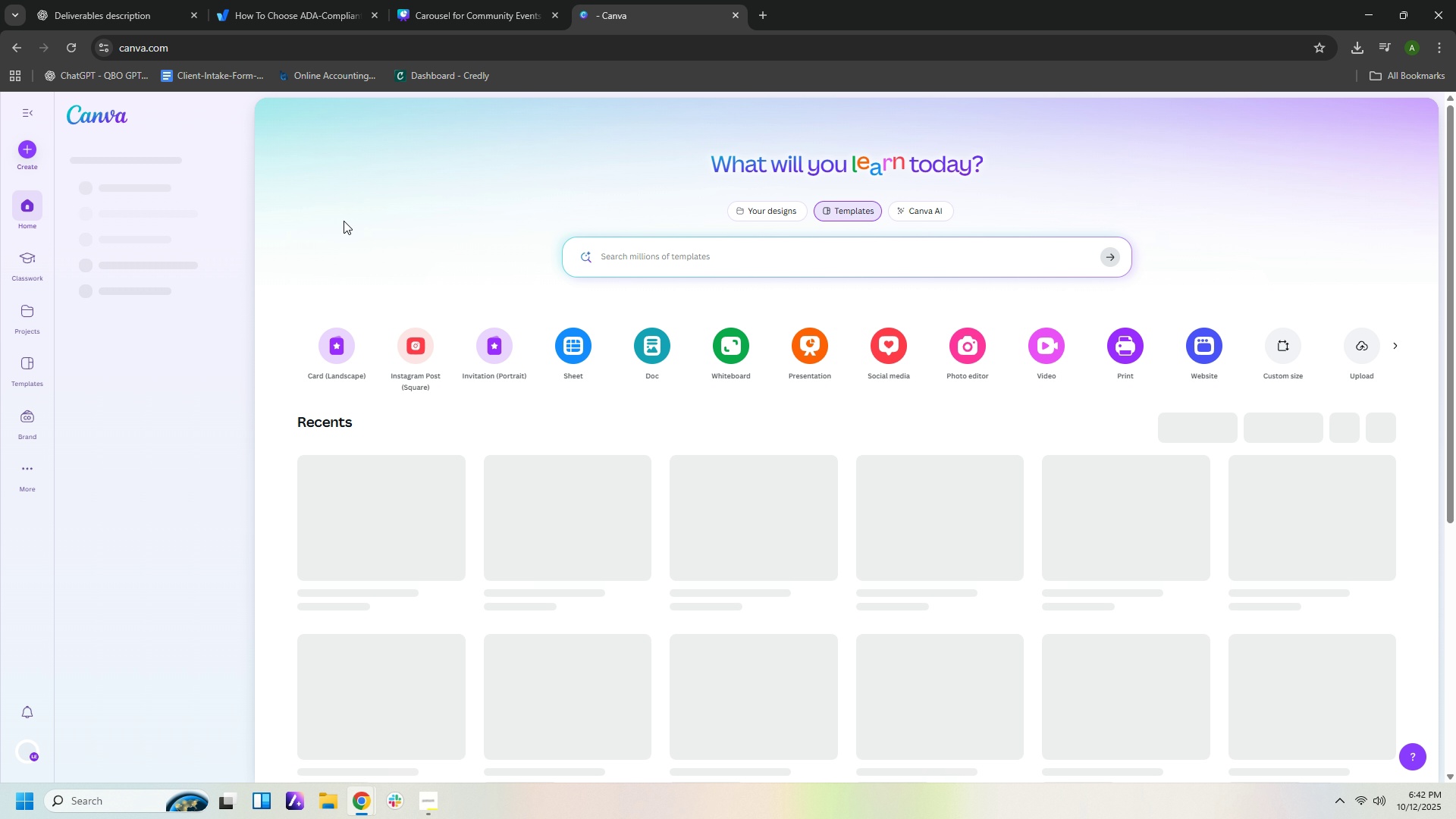 
left_click([695, 258])
 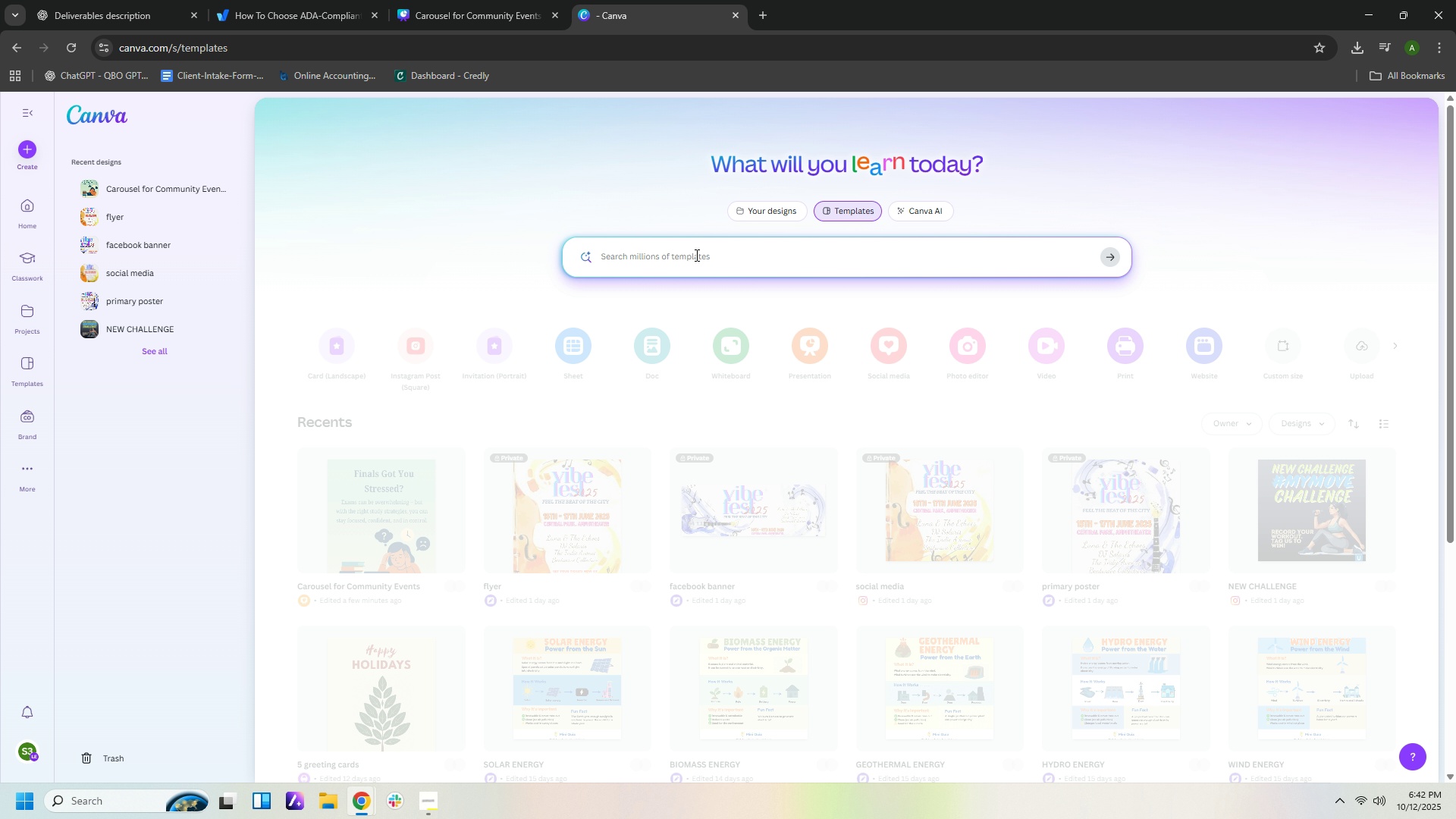 
type(carusel)
key(NumpadEnter)
 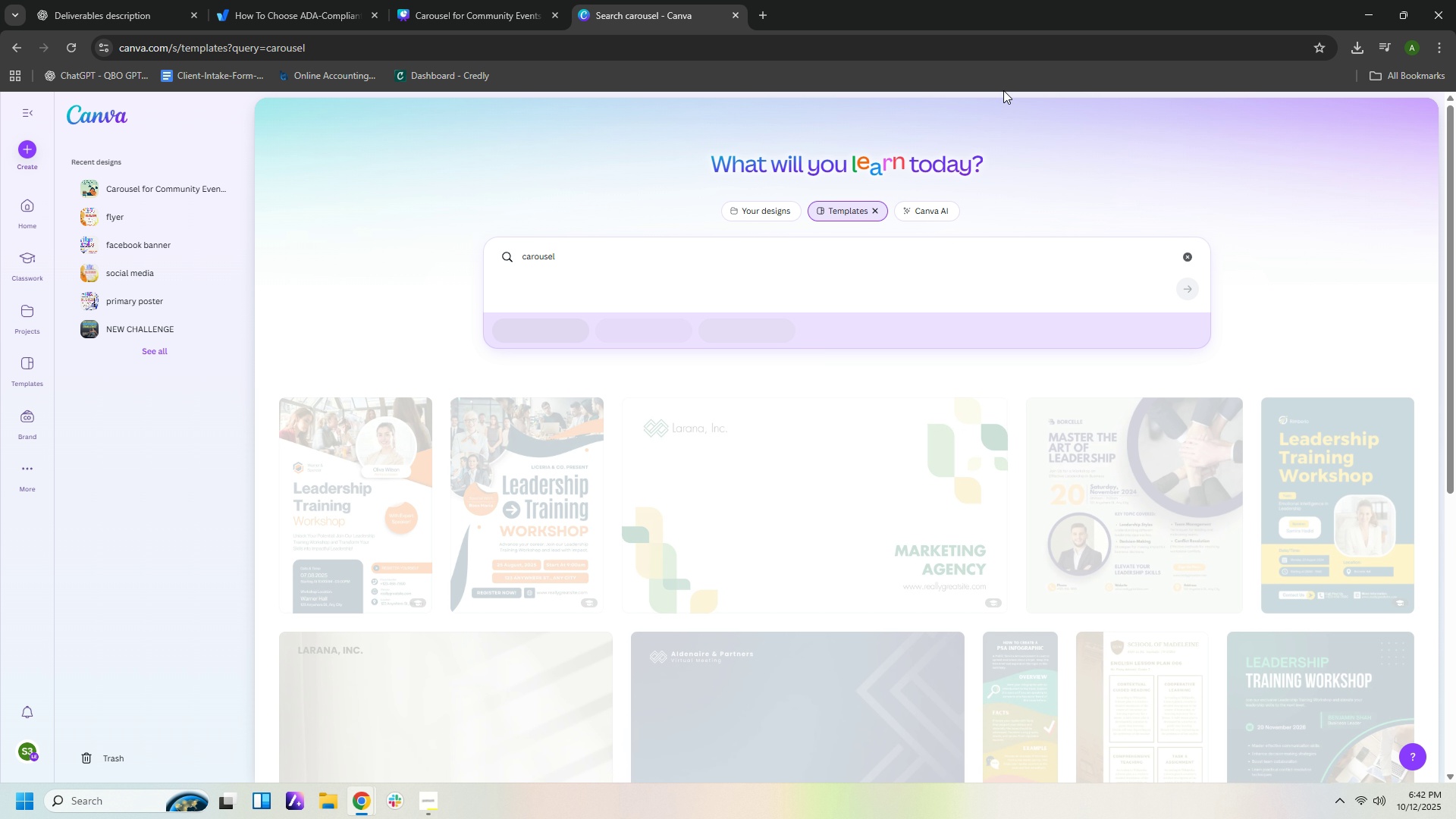 
wait(6.06)
 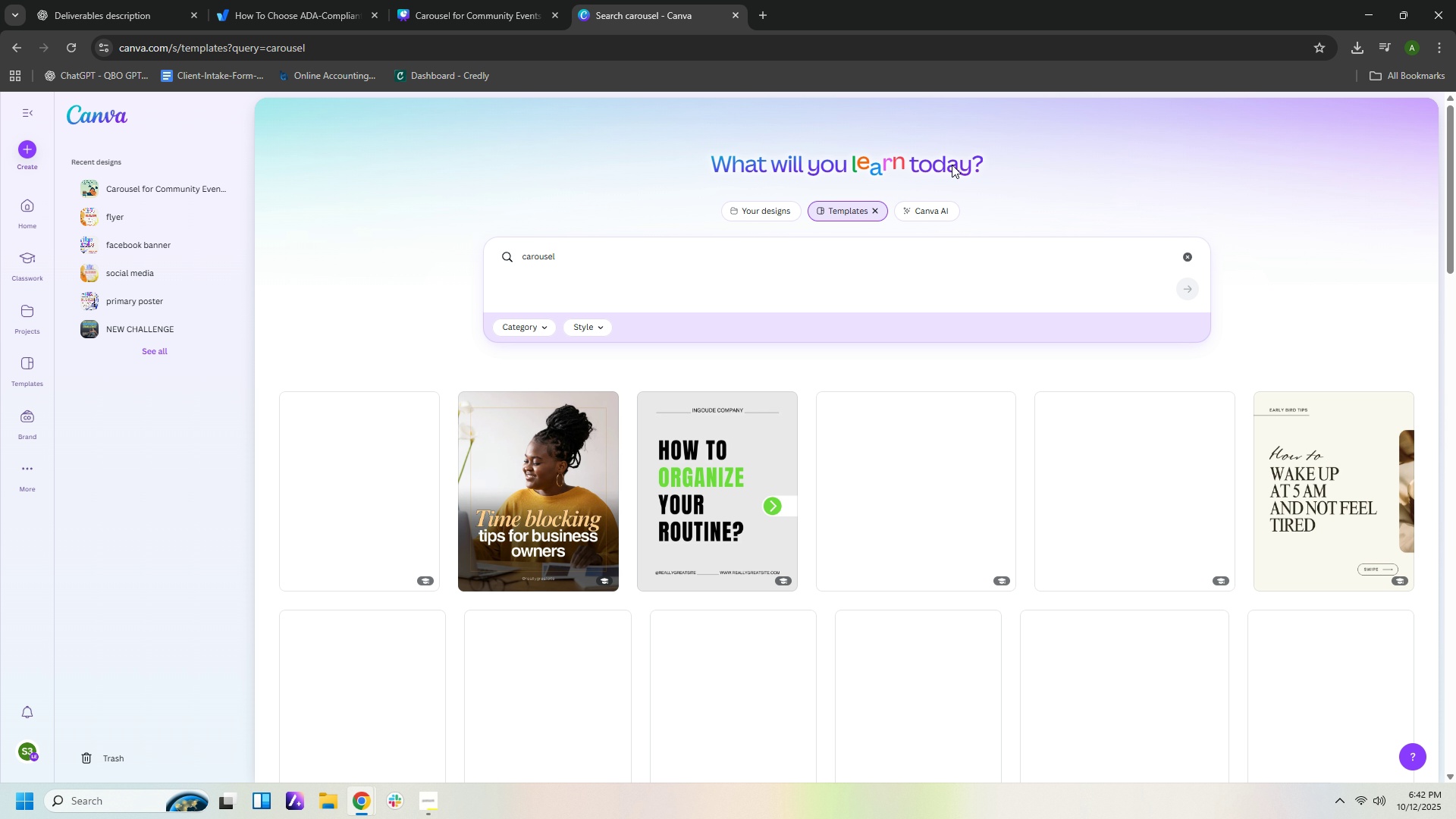 
left_click([353, 470])
 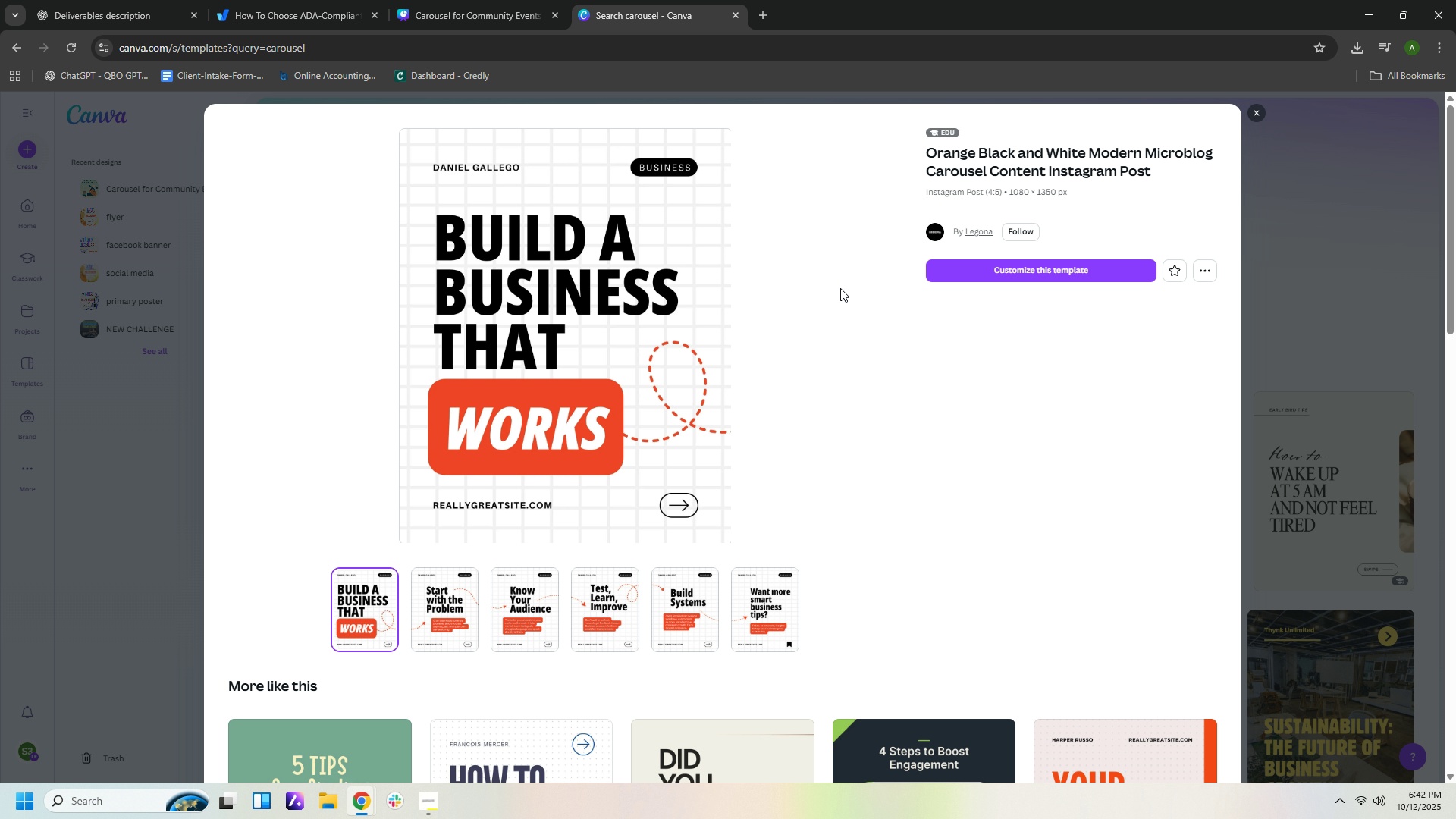 
left_click([685, 504])
 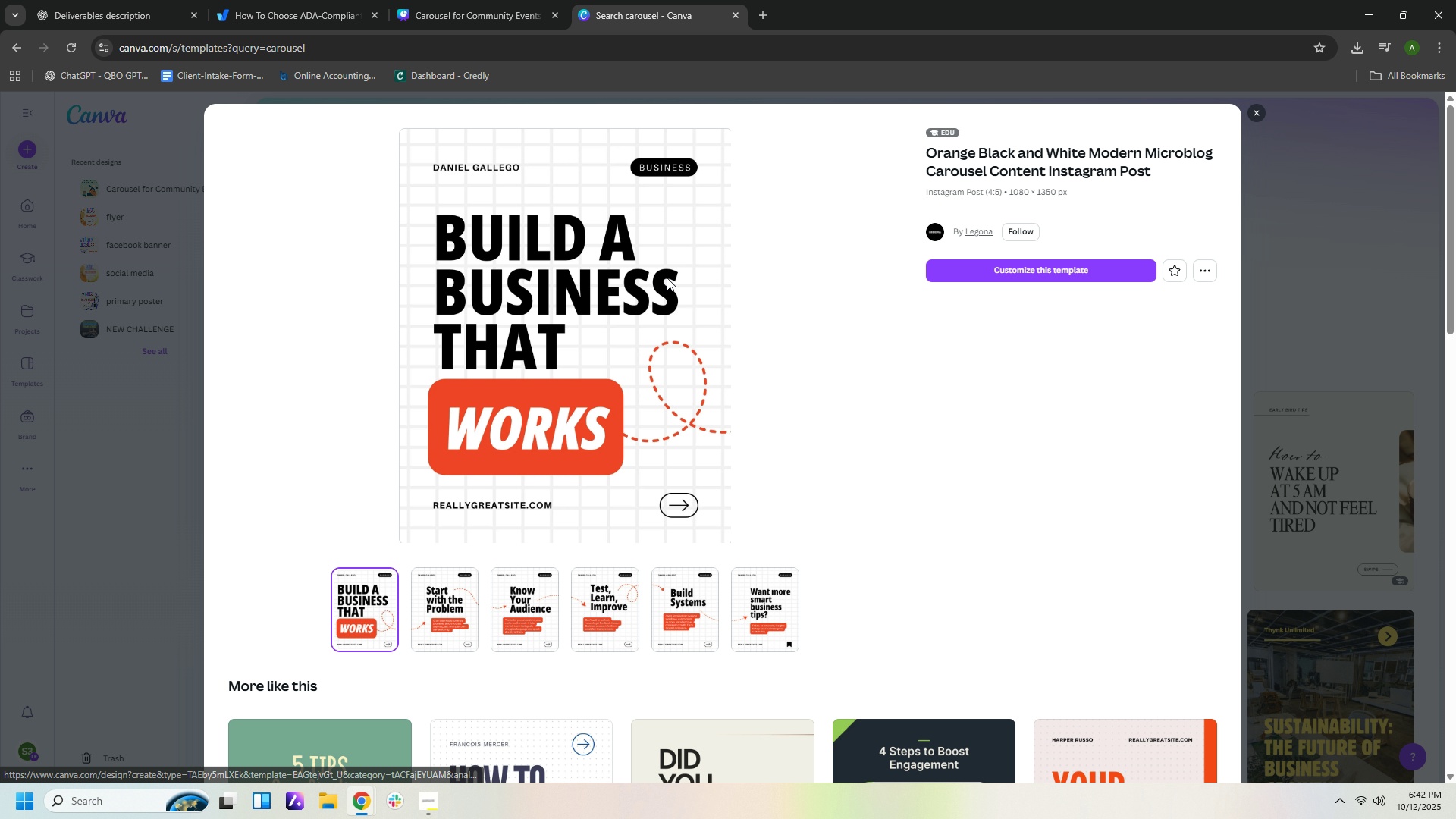 
left_click([441, 604])
 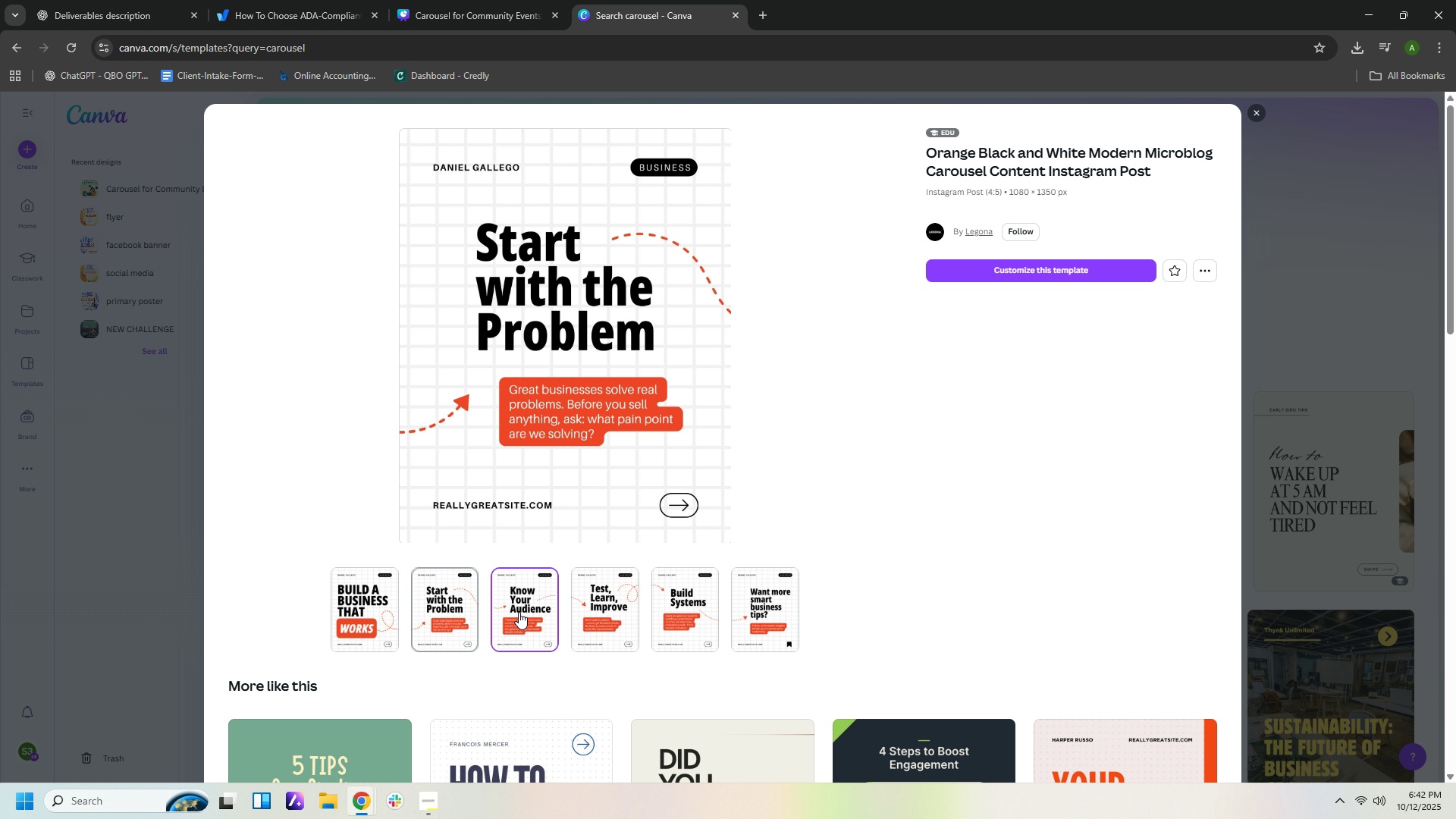 
left_click([519, 612])
 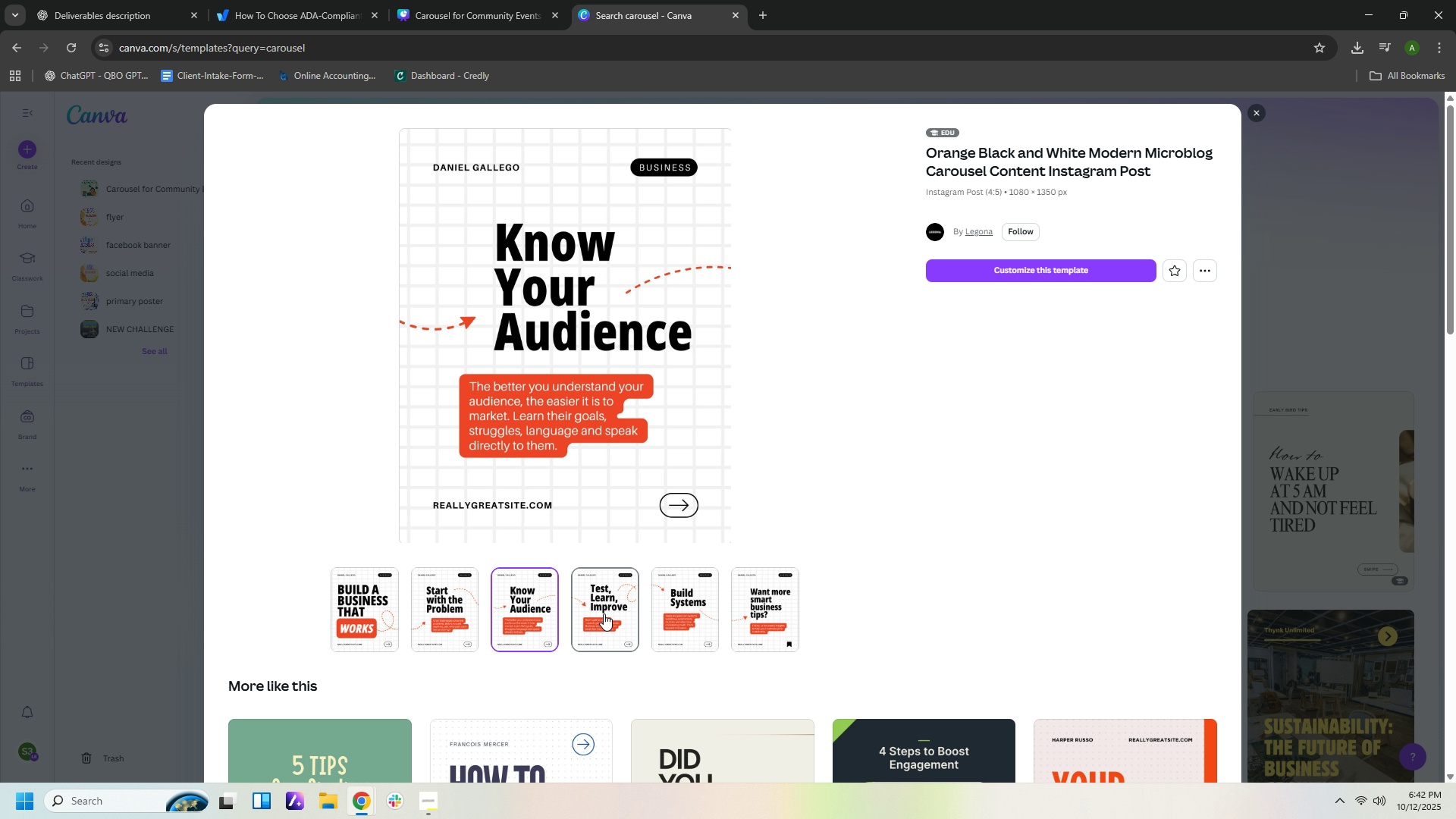 
left_click([604, 613])
 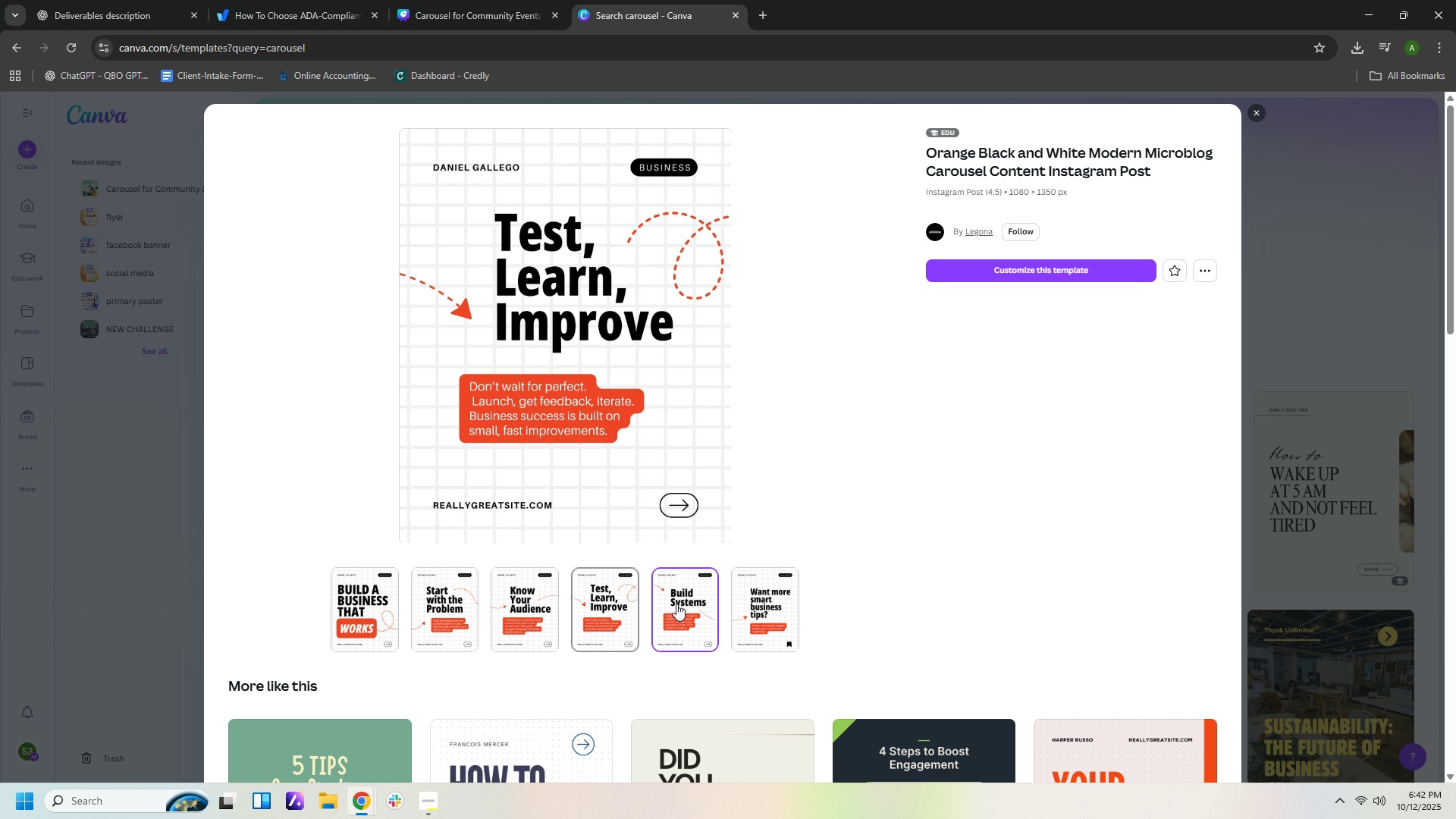 
left_click([676, 604])
 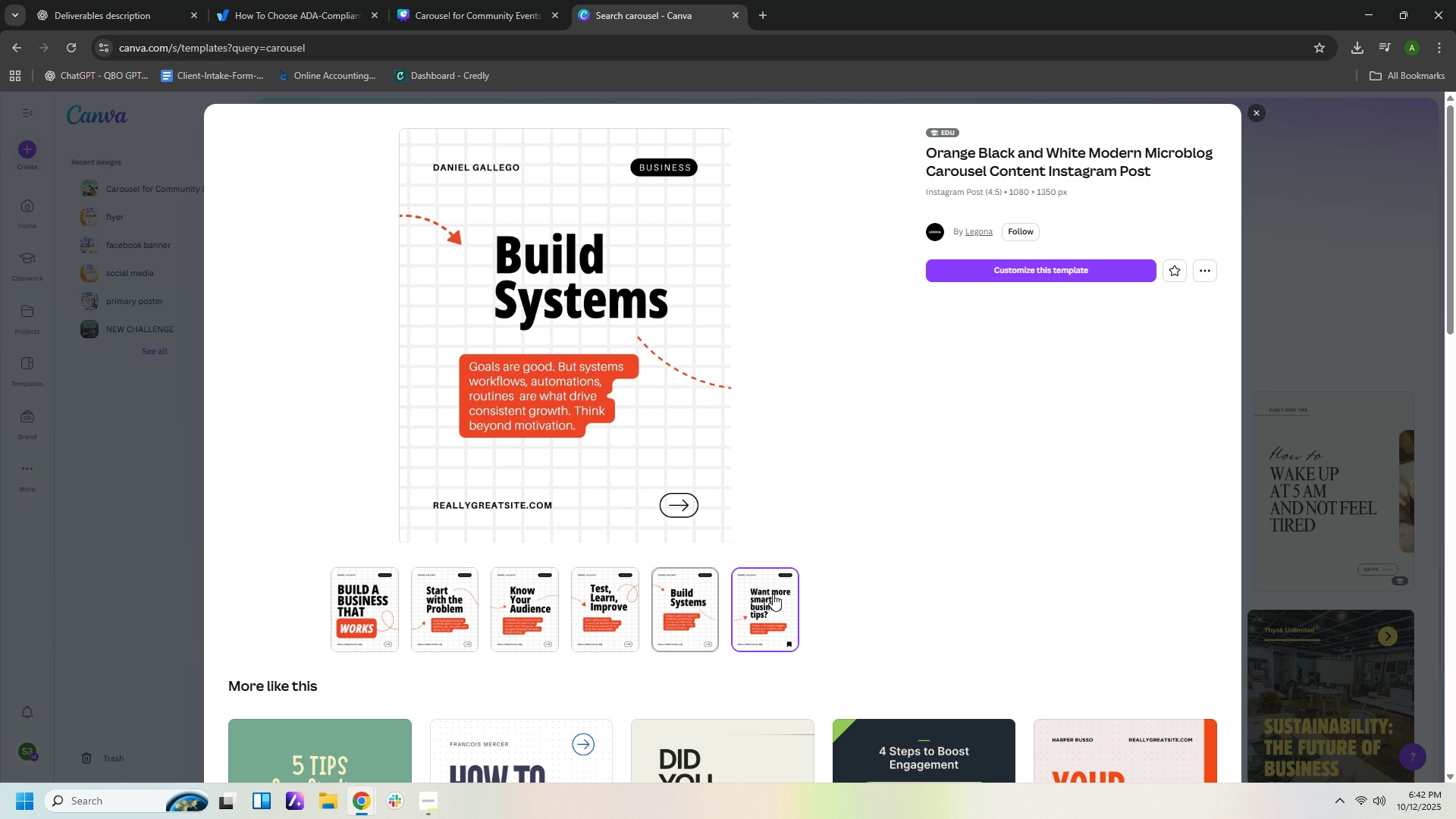 
double_click([773, 594])
 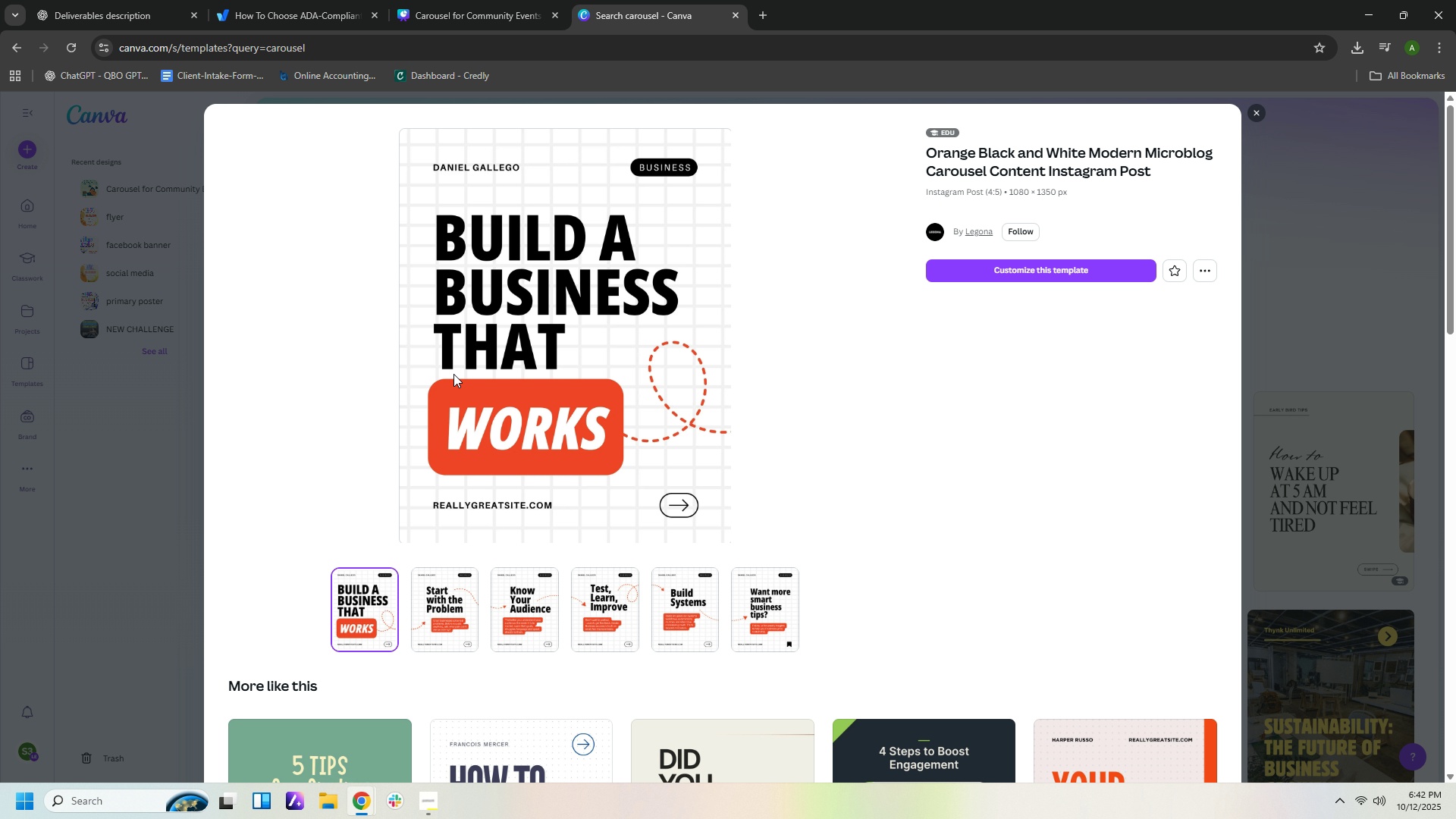 
double_click([505, 312])
 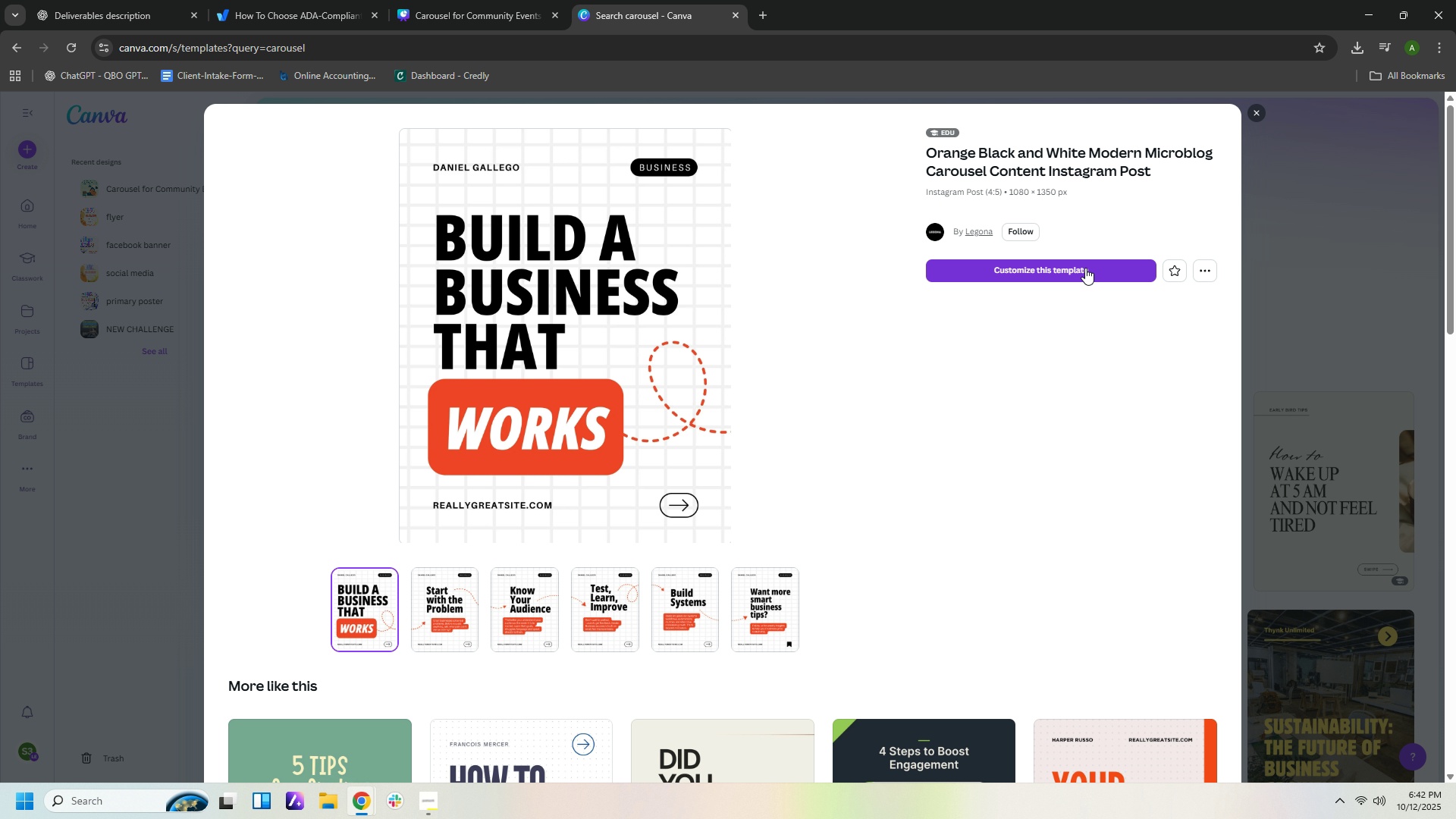 
left_click([1085, 268])
 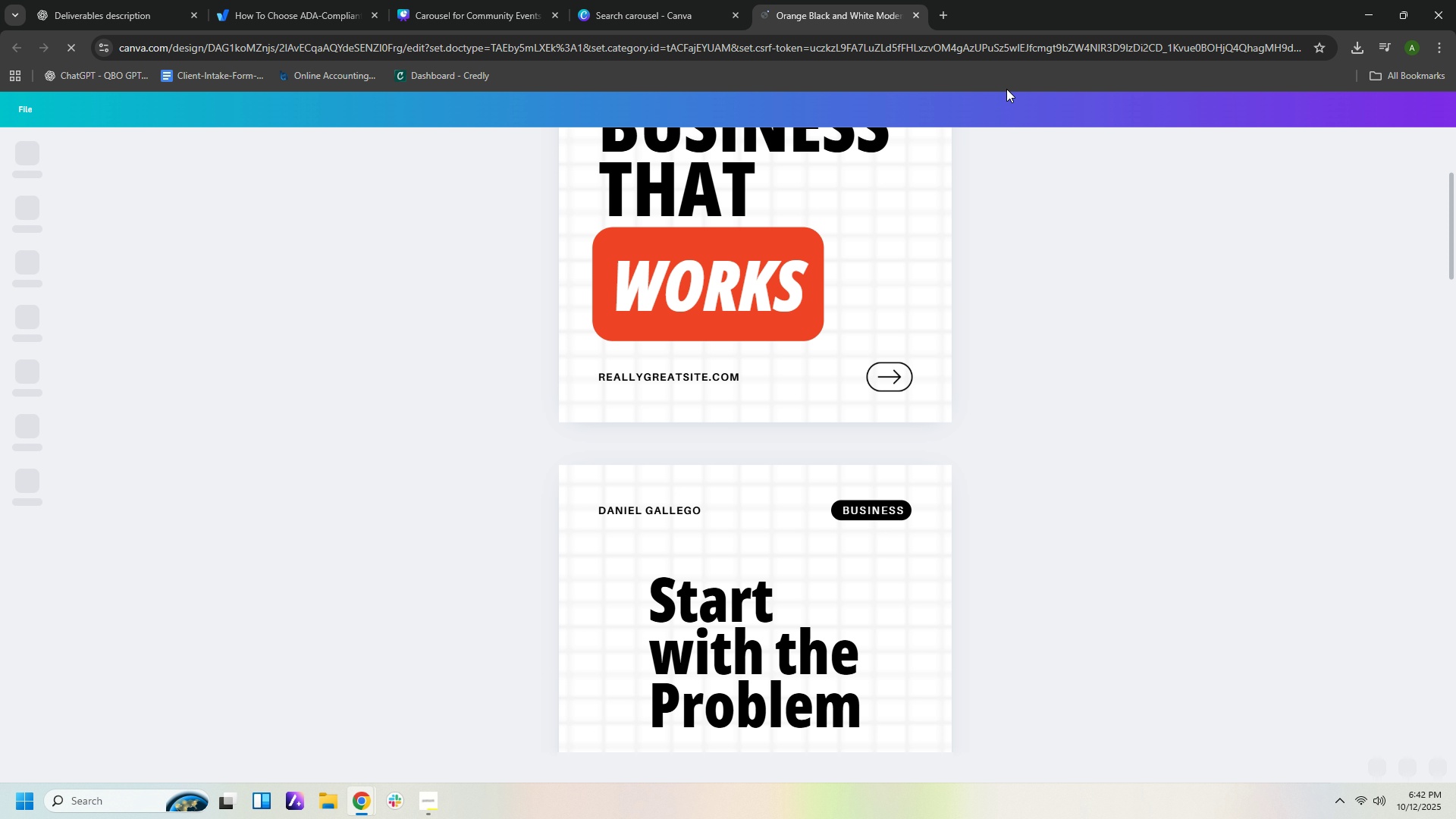 
scroll: coordinate [1183, 384], scroll_direction: up, amount: 5.0
 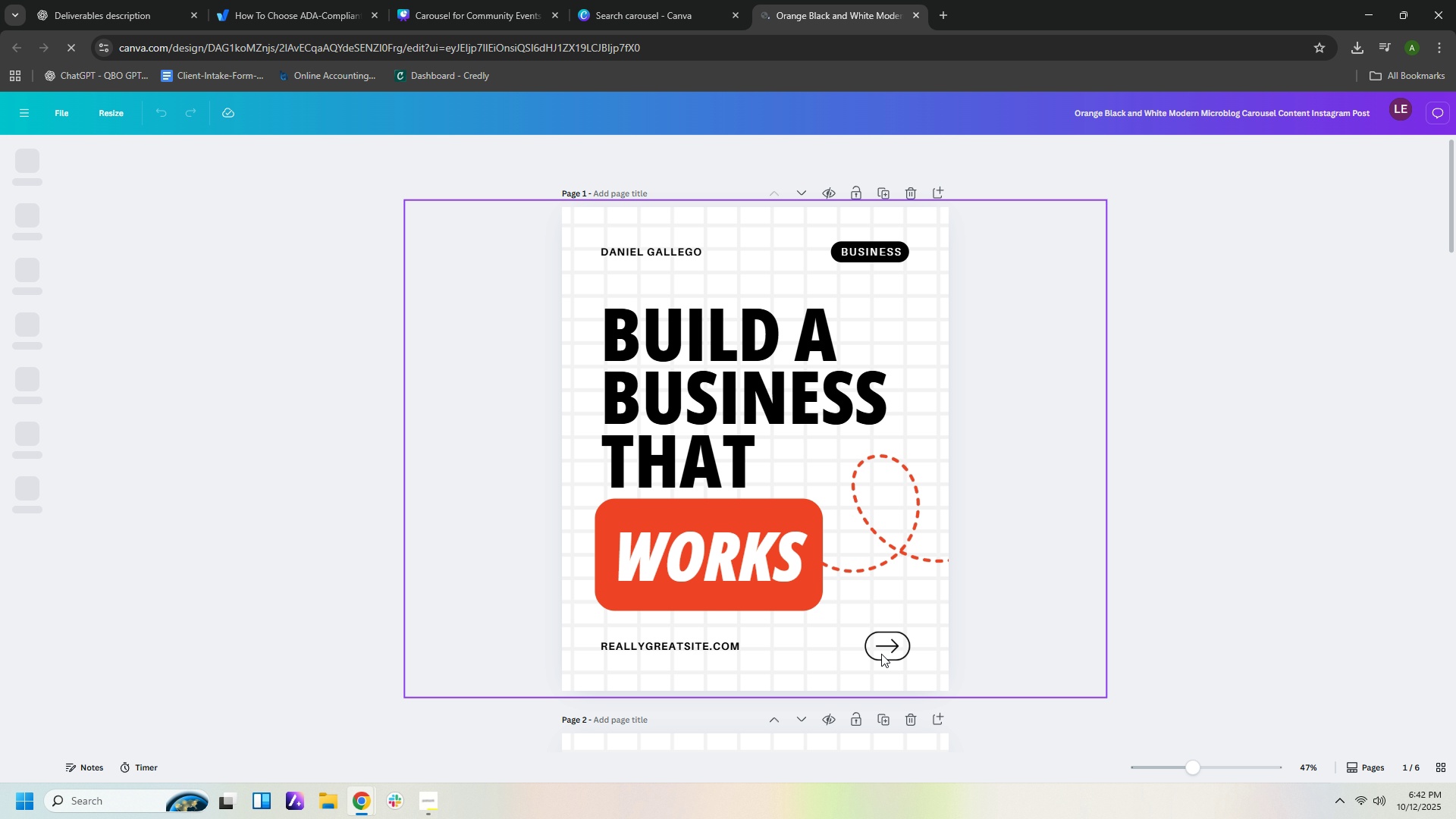 
left_click([880, 657])
 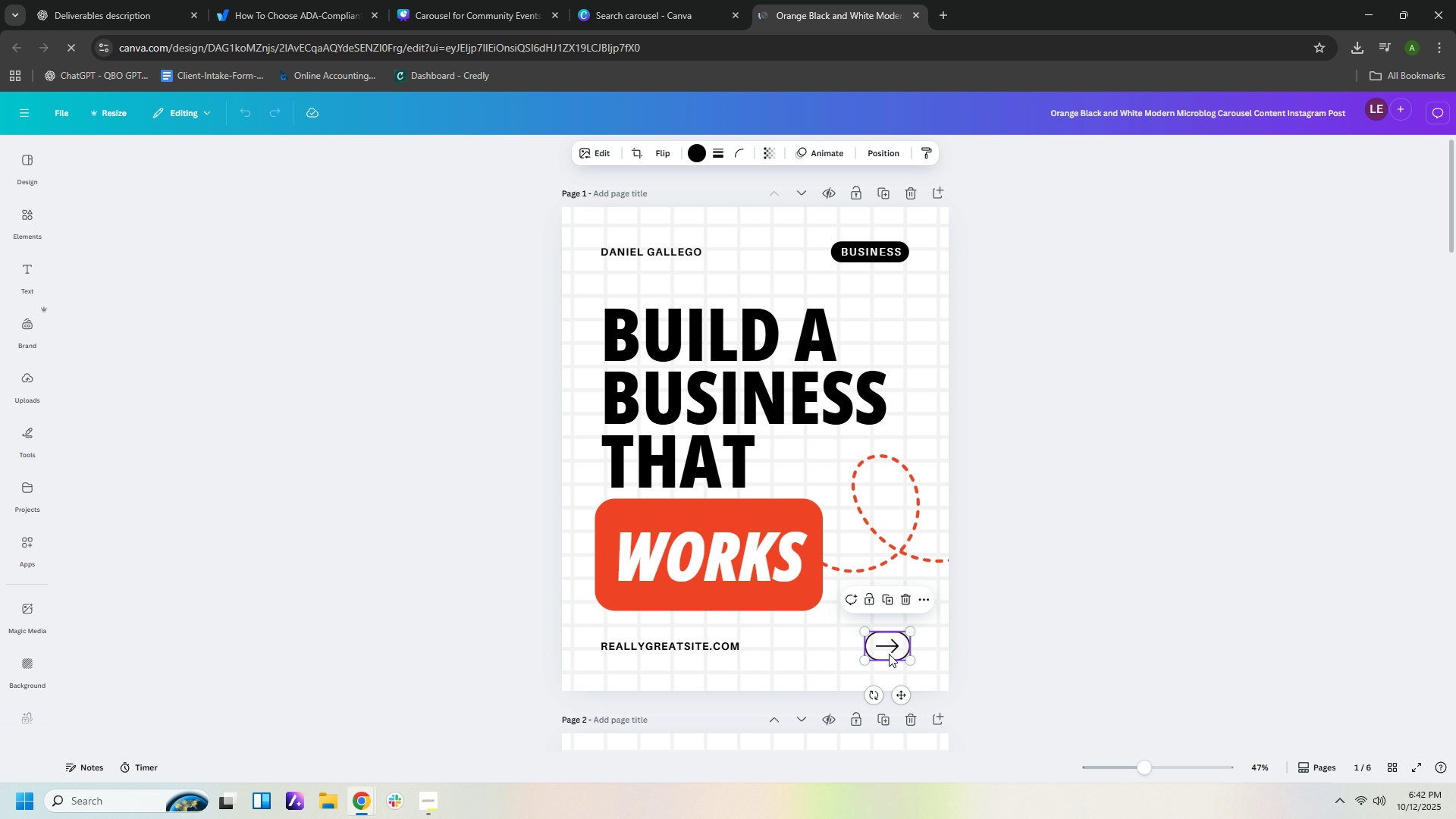 
left_click([889, 654])
 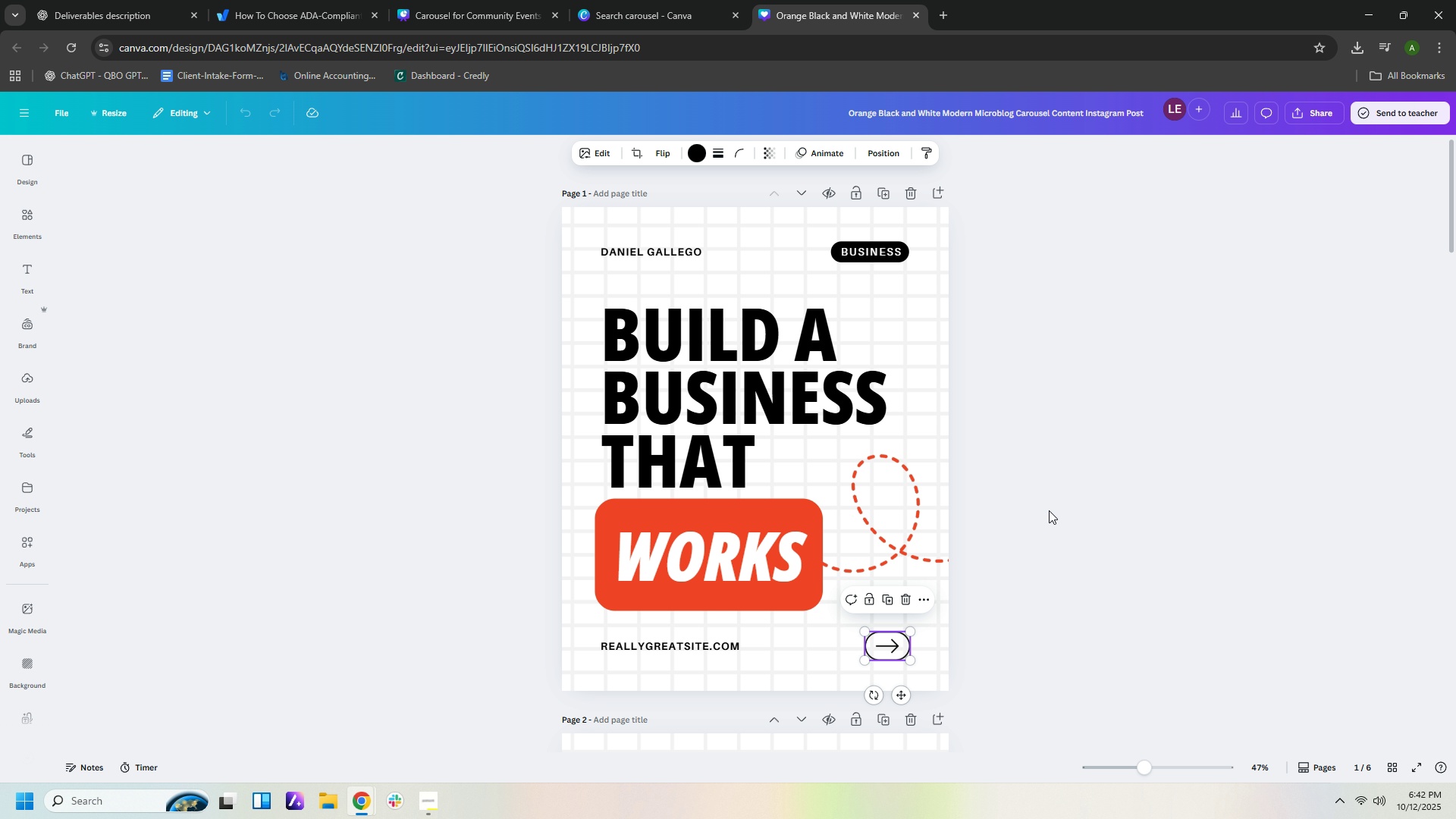 
left_click([1049, 510])
 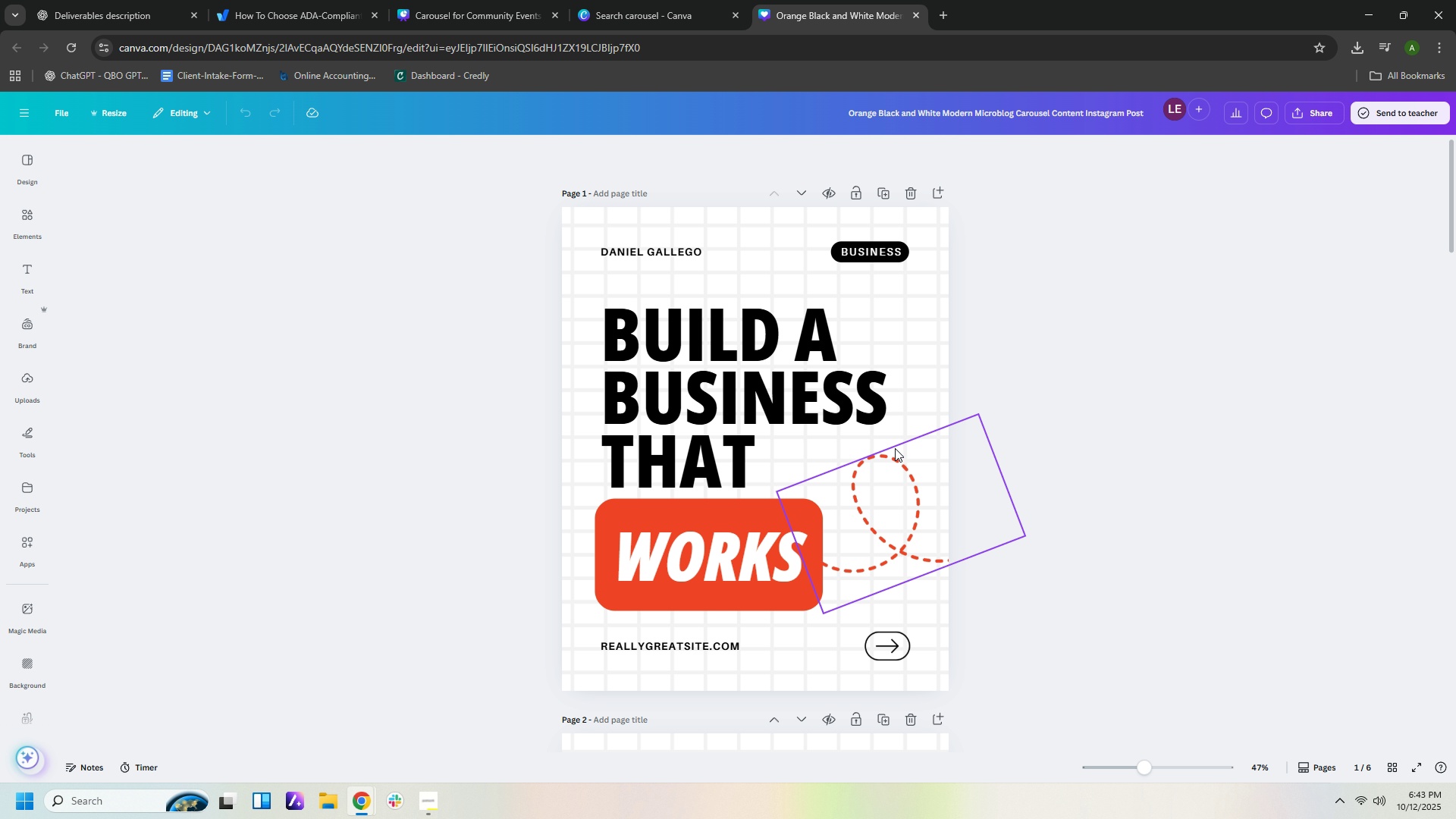 
left_click([895, 448])
 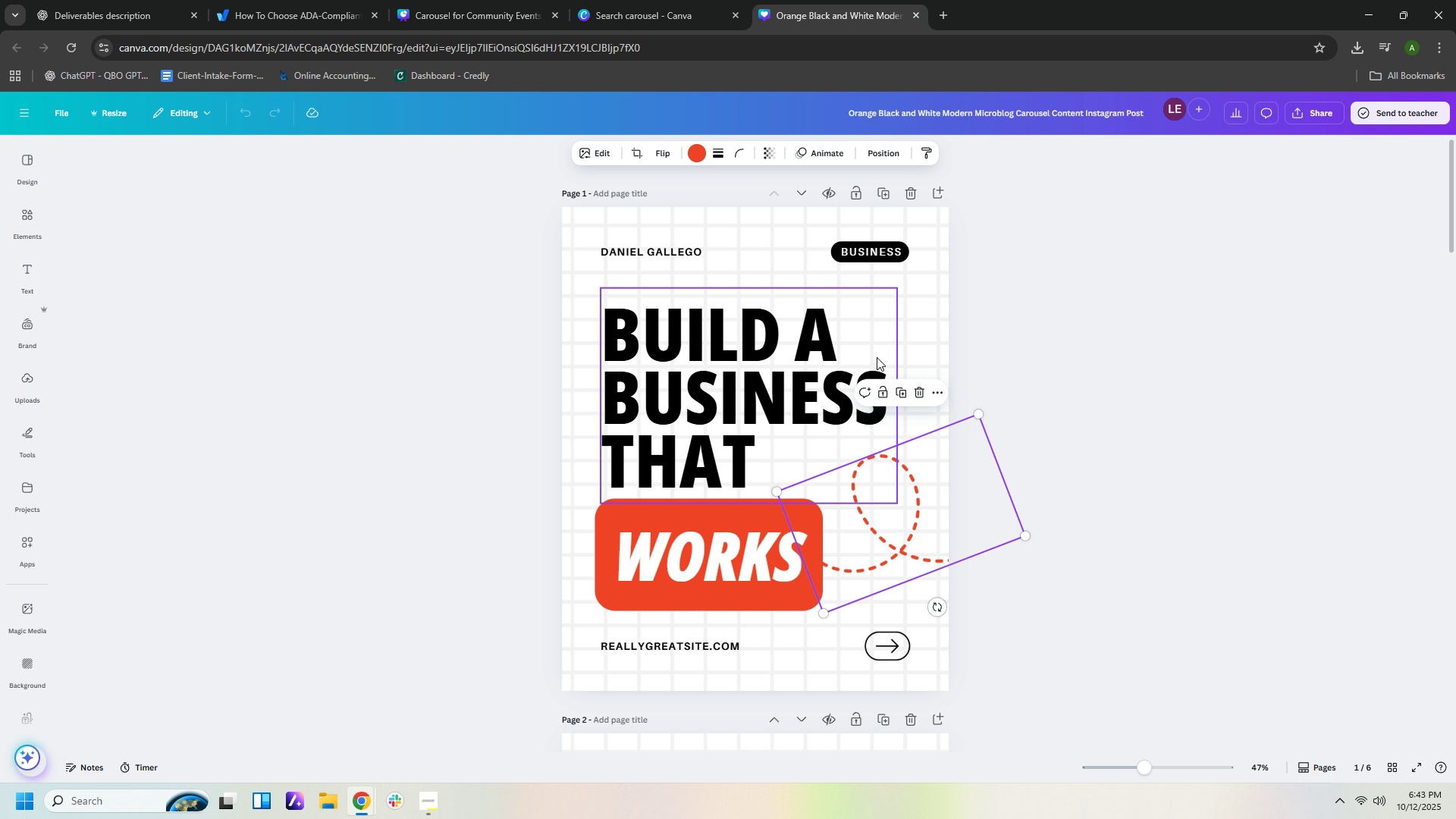 
left_click([877, 357])
 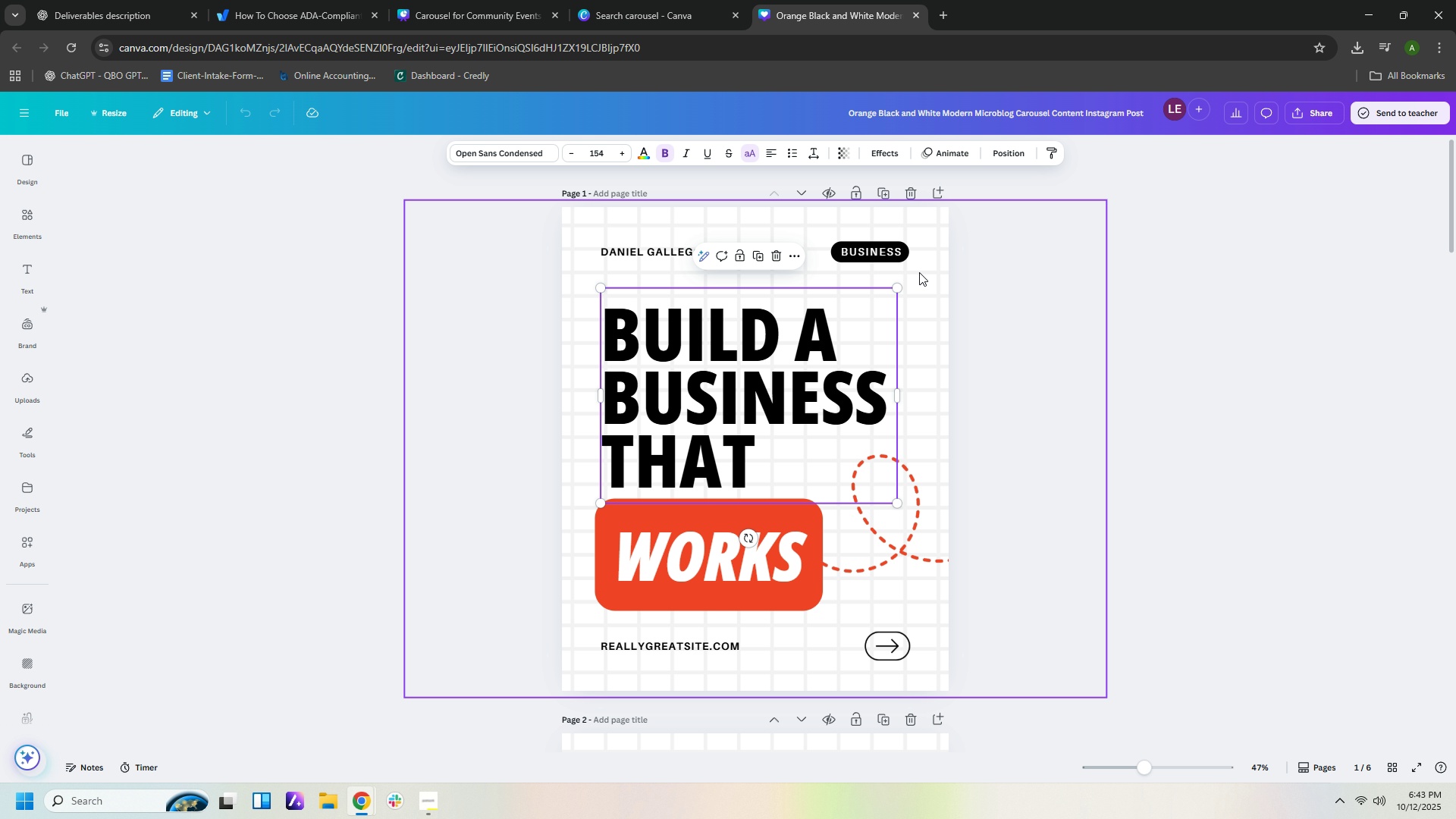 
left_click([919, 272])
 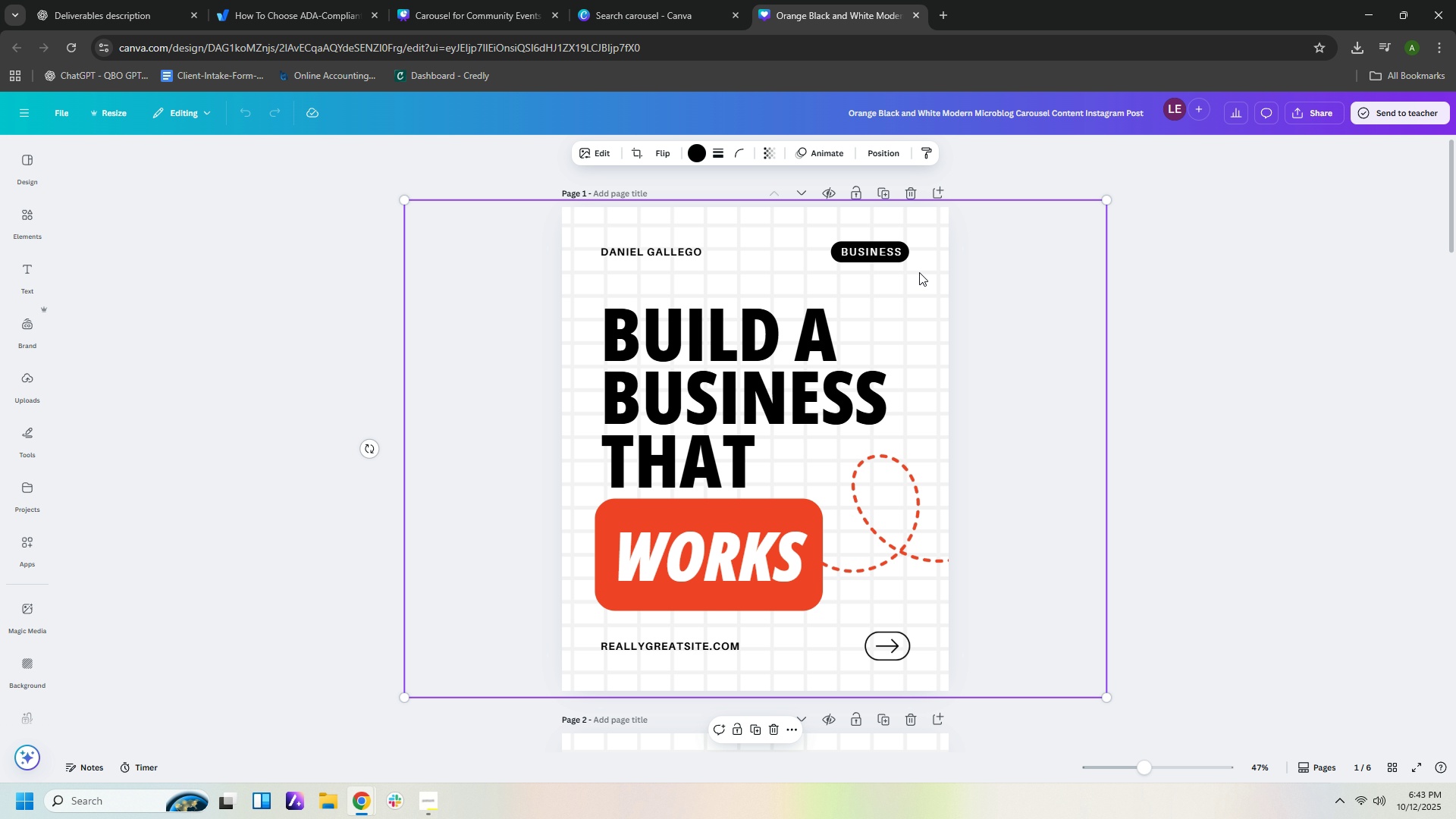 
left_click([919, 272])
 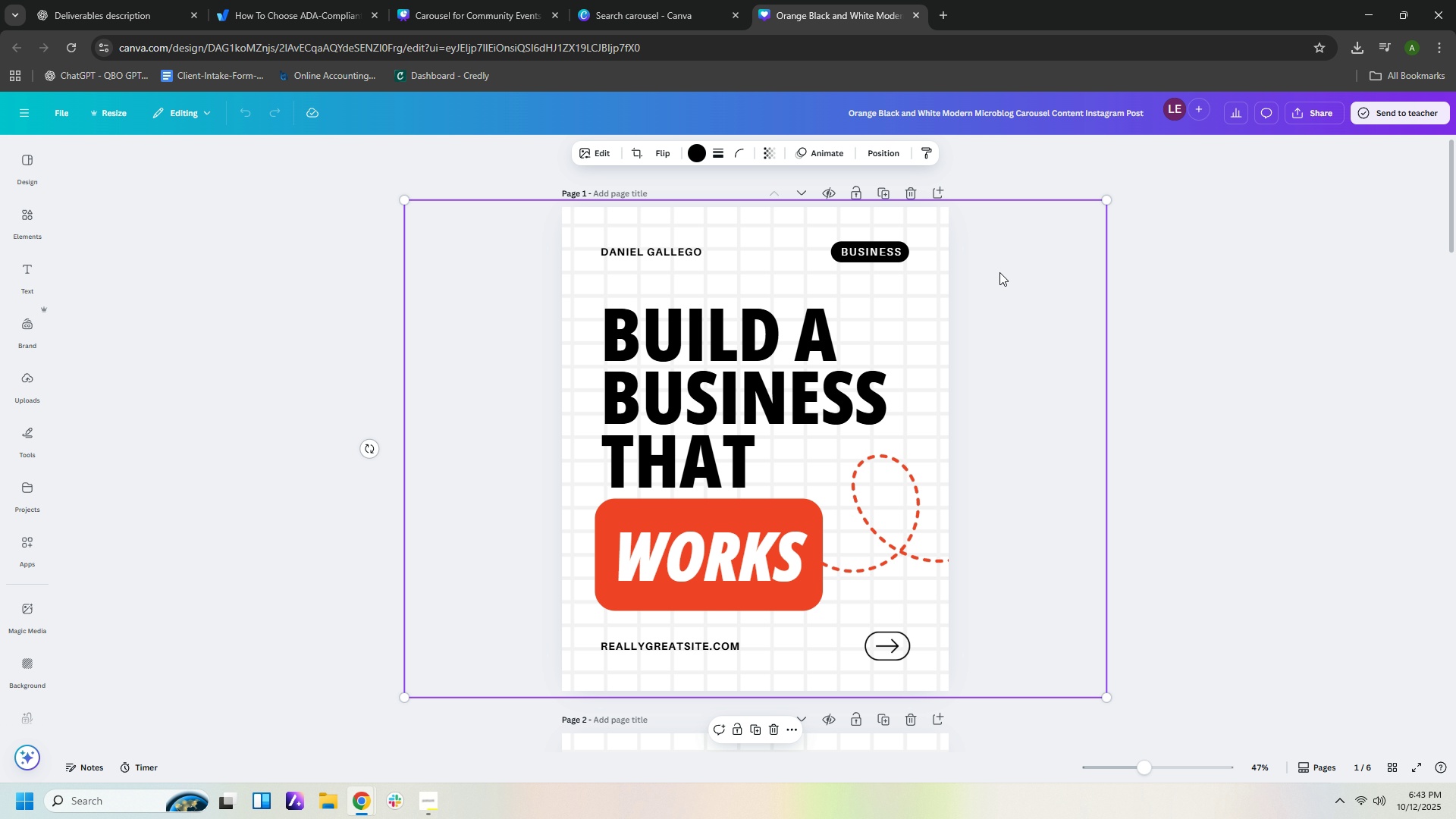 
left_click([999, 272])
 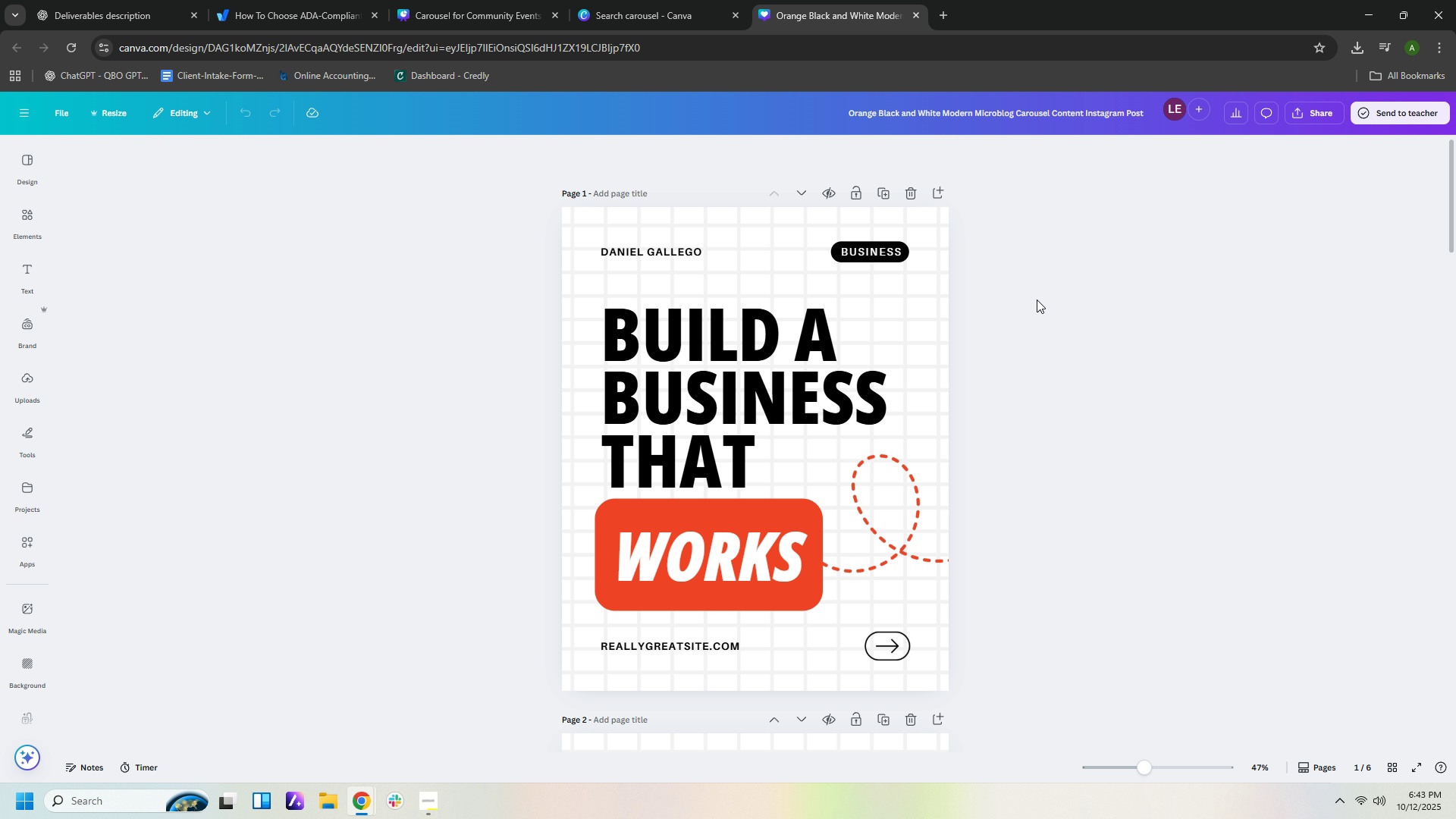 
left_click([1034, 293])
 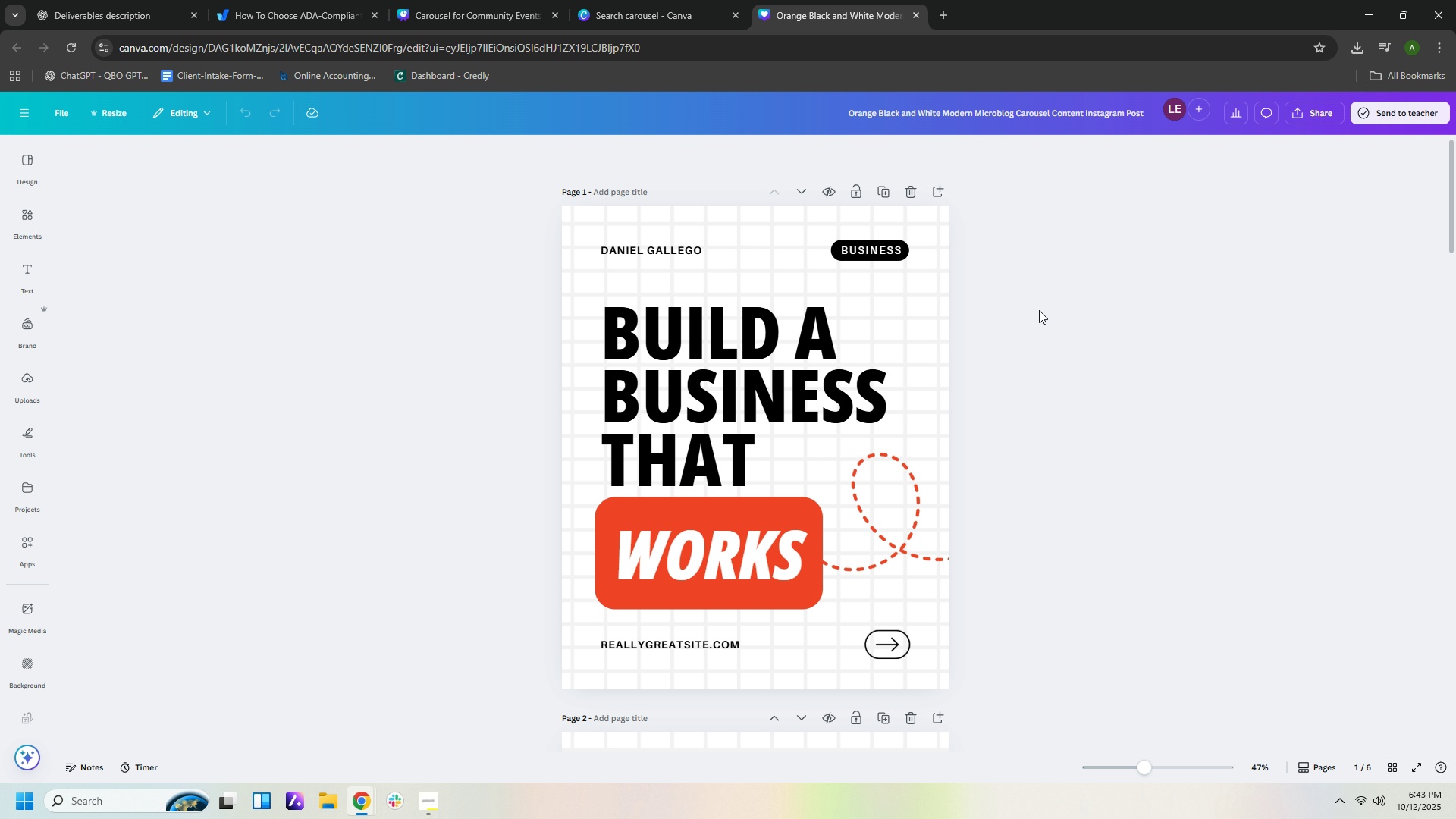 
scroll: coordinate [1074, 437], scroll_direction: down, amount: 40.0
 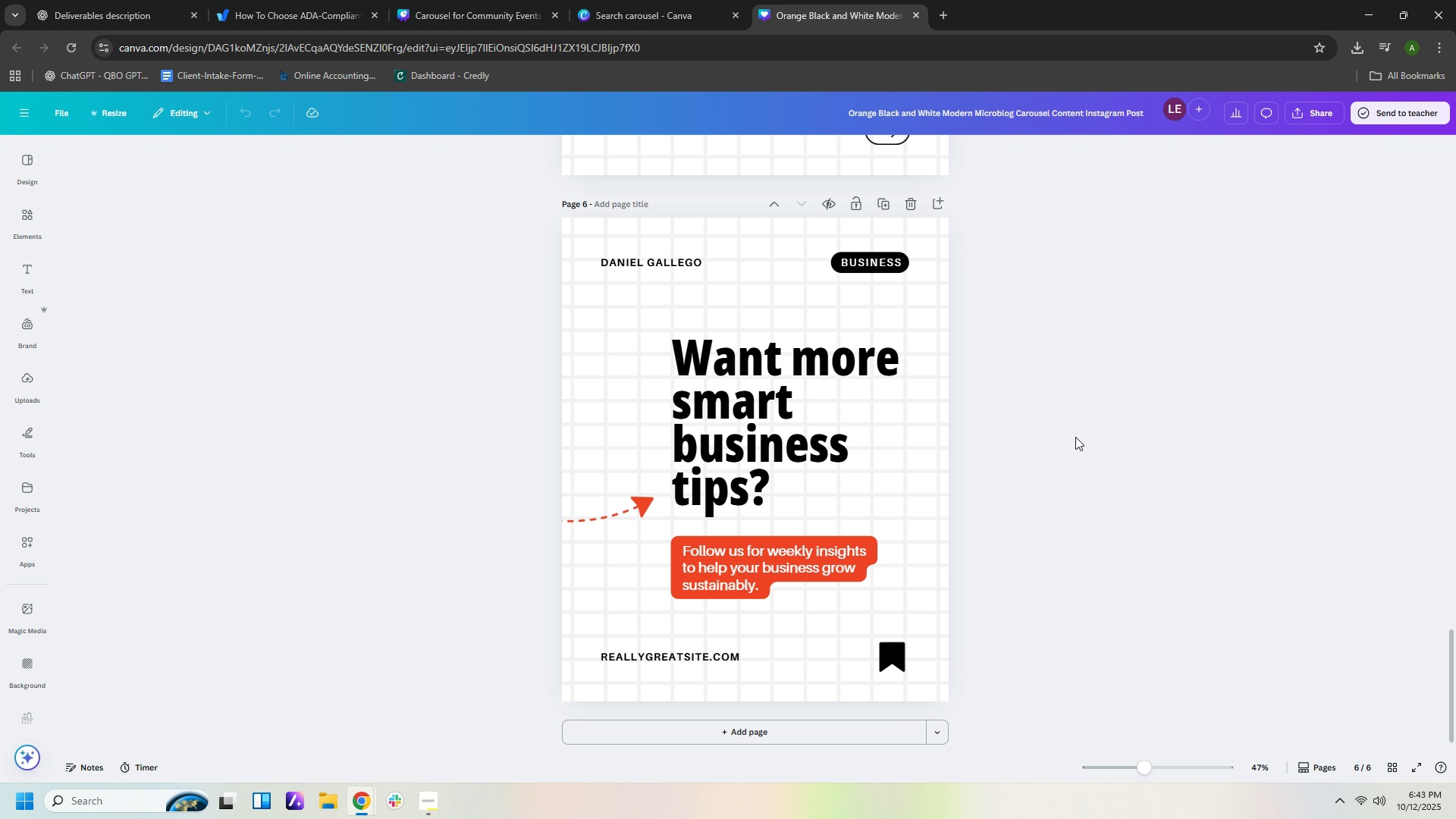 
scroll: coordinate [986, 394], scroll_direction: up, amount: 40.0
 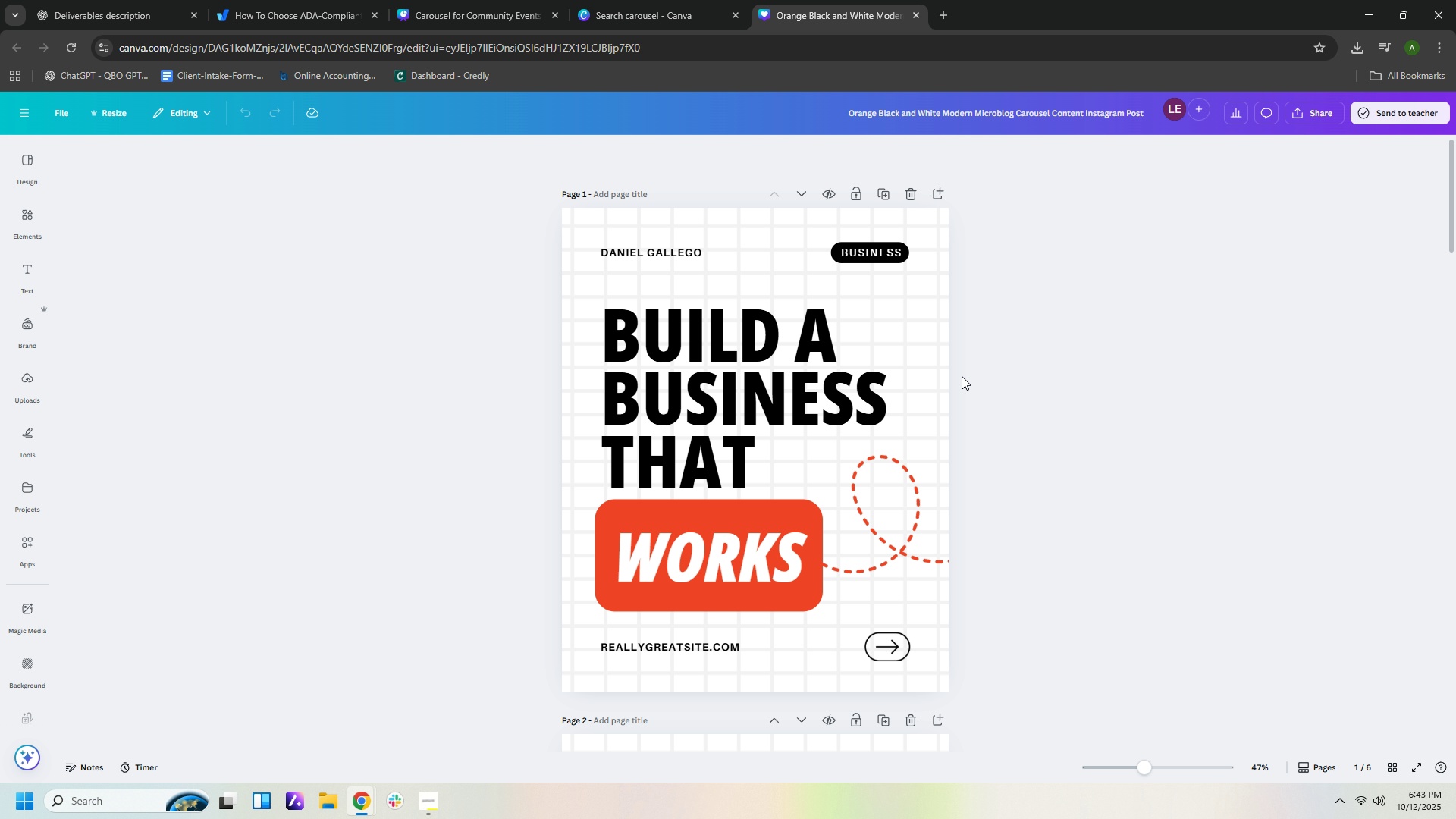 
mouse_move([963, 361])
 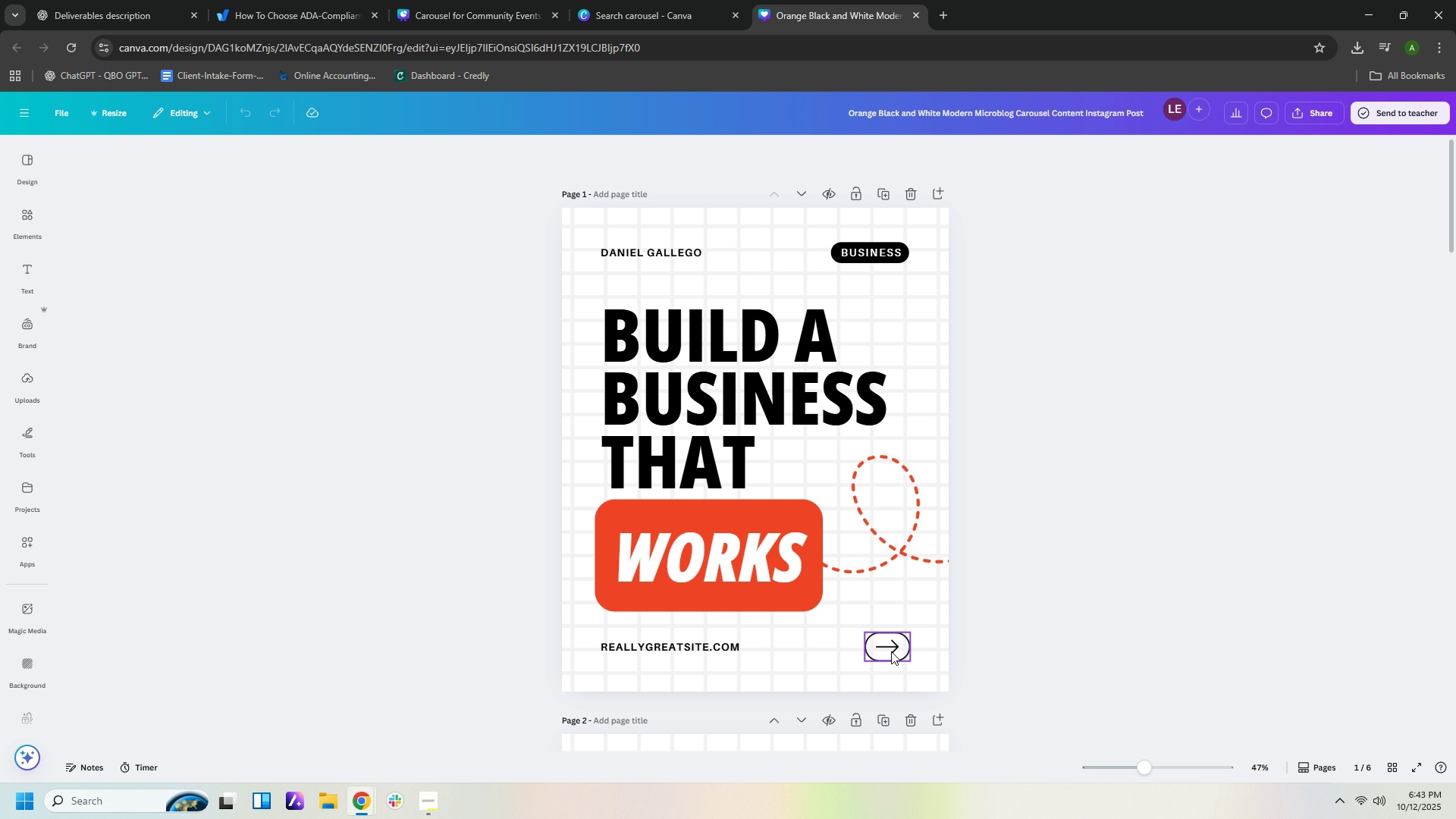 
left_click([891, 651])
 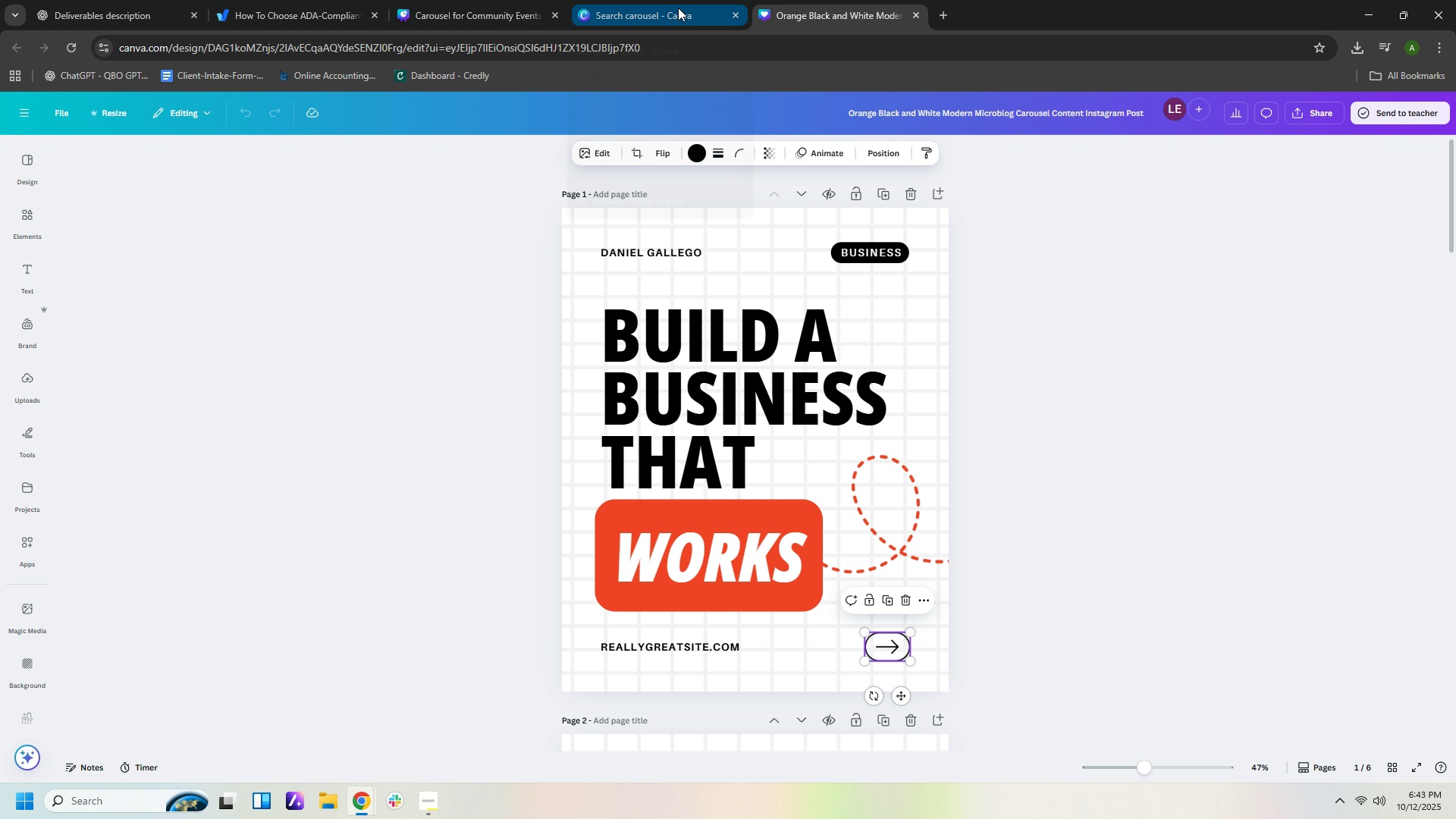 
left_click([678, 8])
 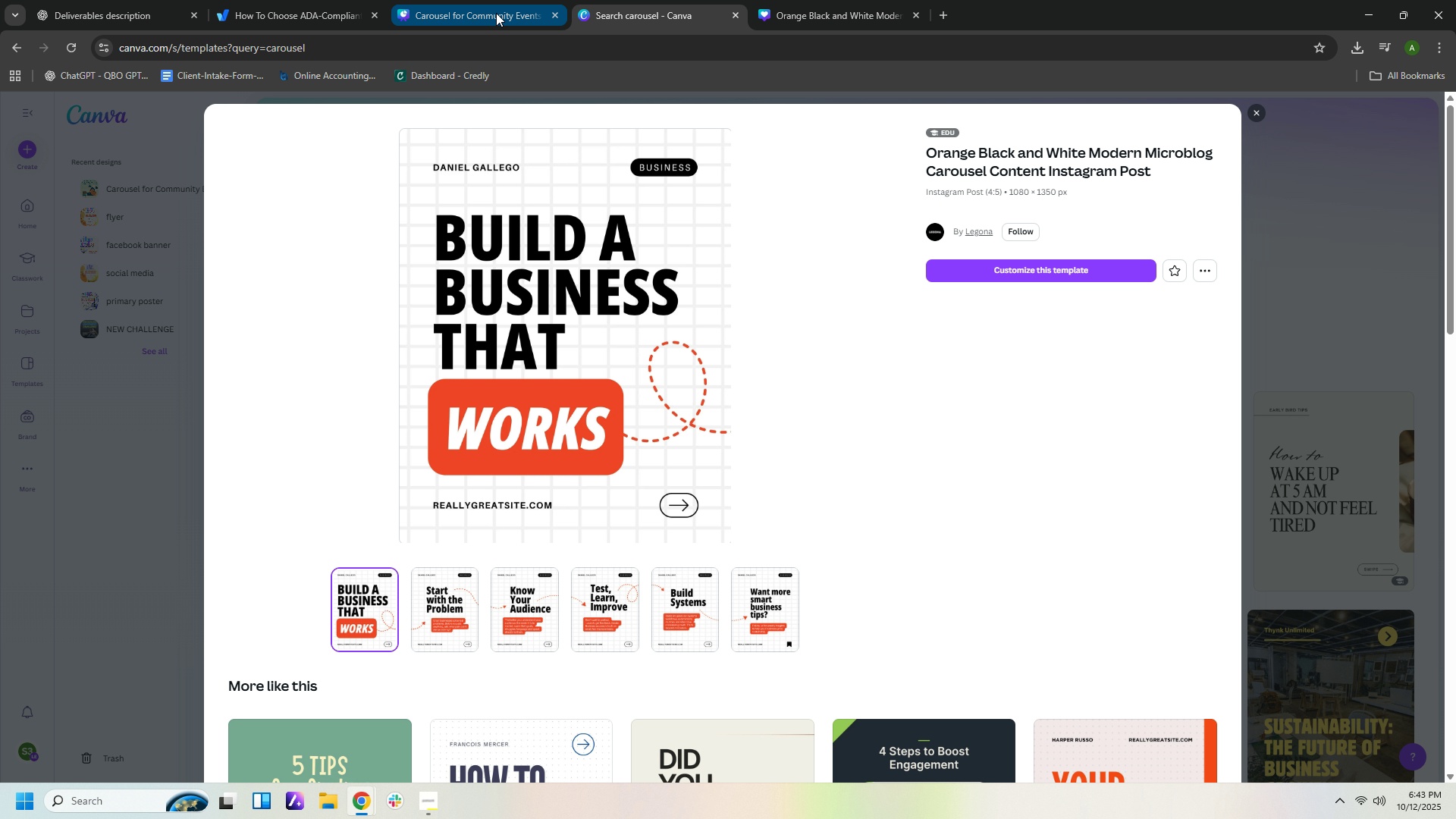 
left_click([496, 13])
 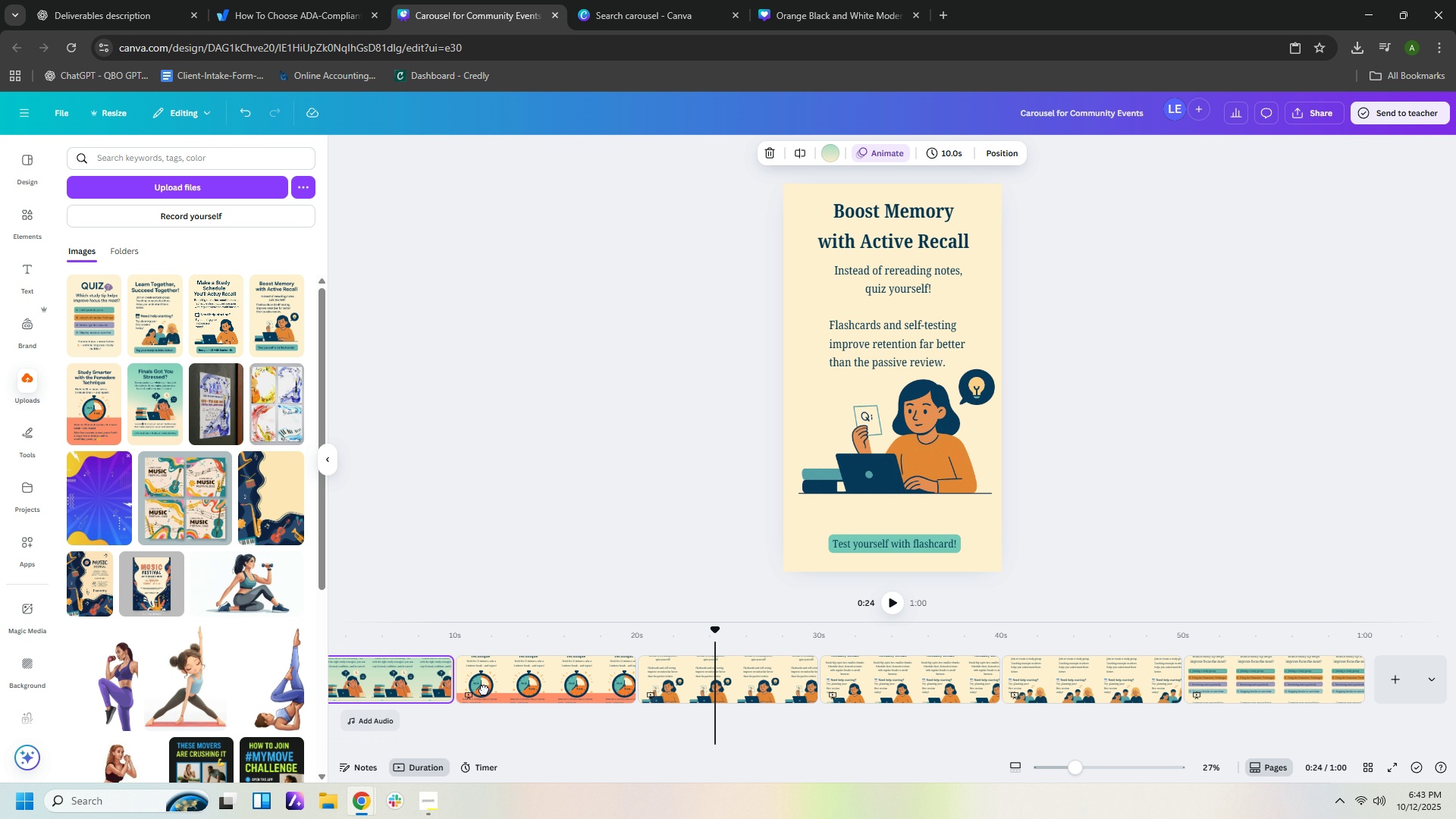 
wait(6.85)
 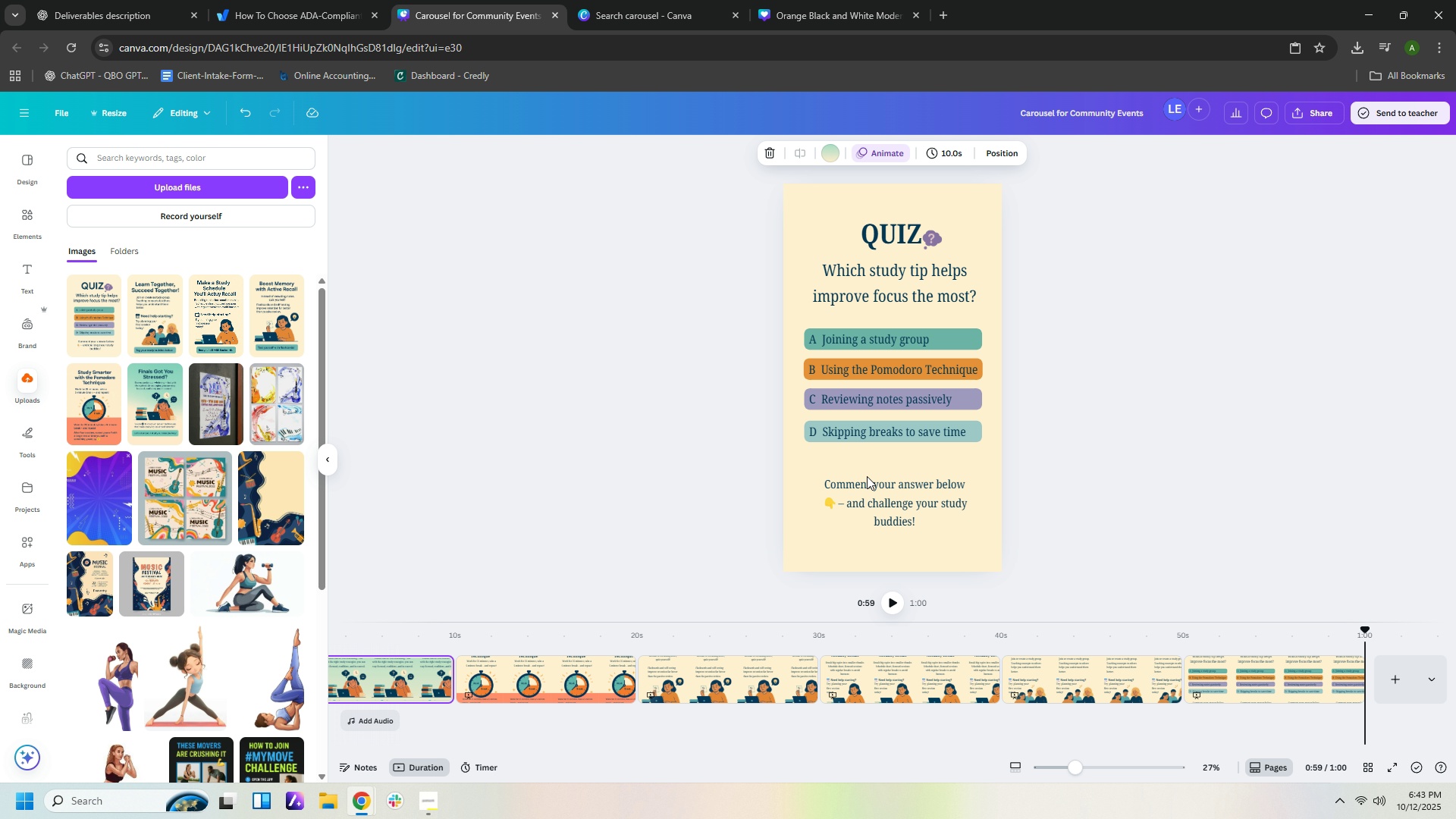 
left_click([830, 5])
 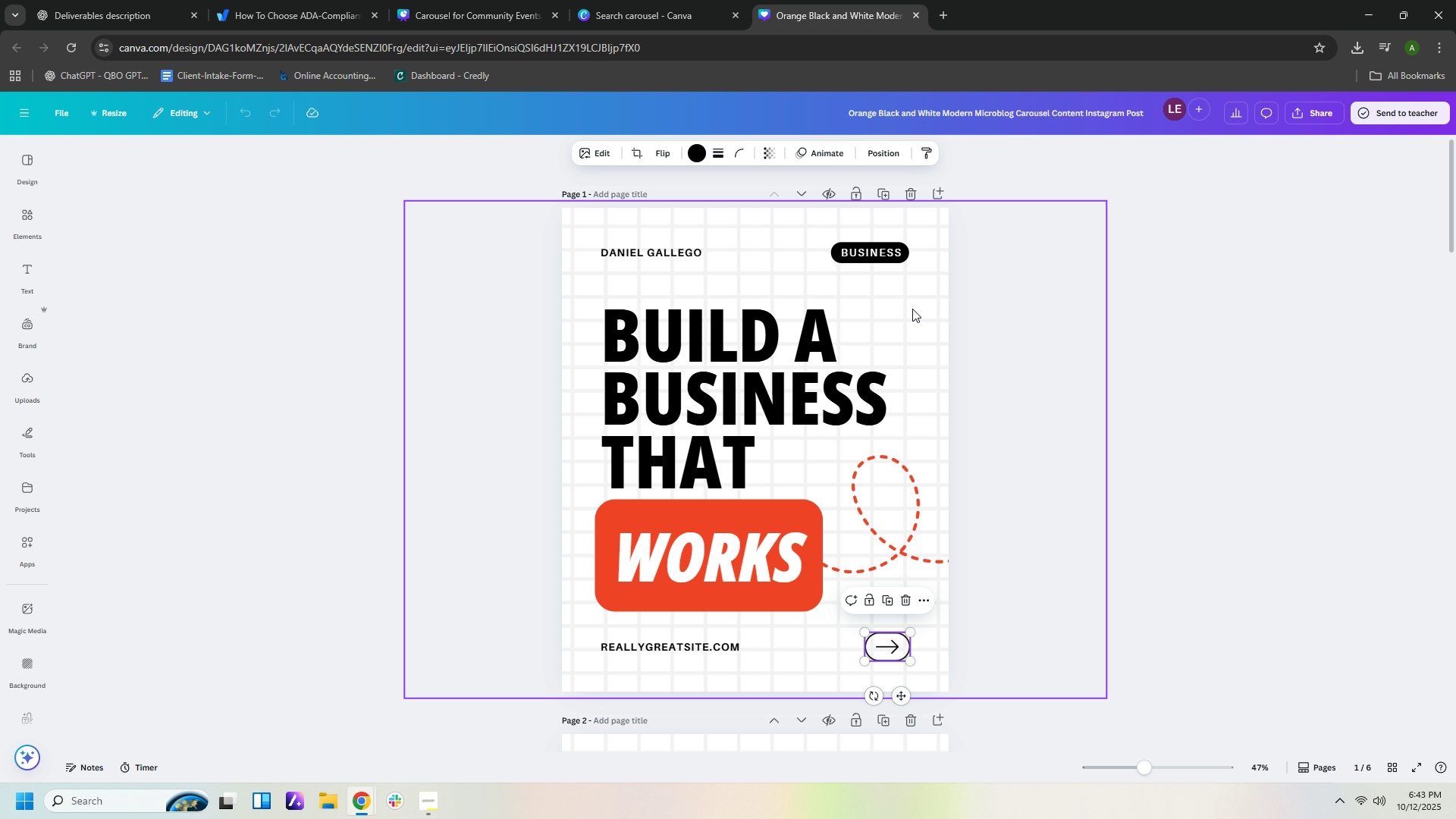 
left_click([909, 307])
 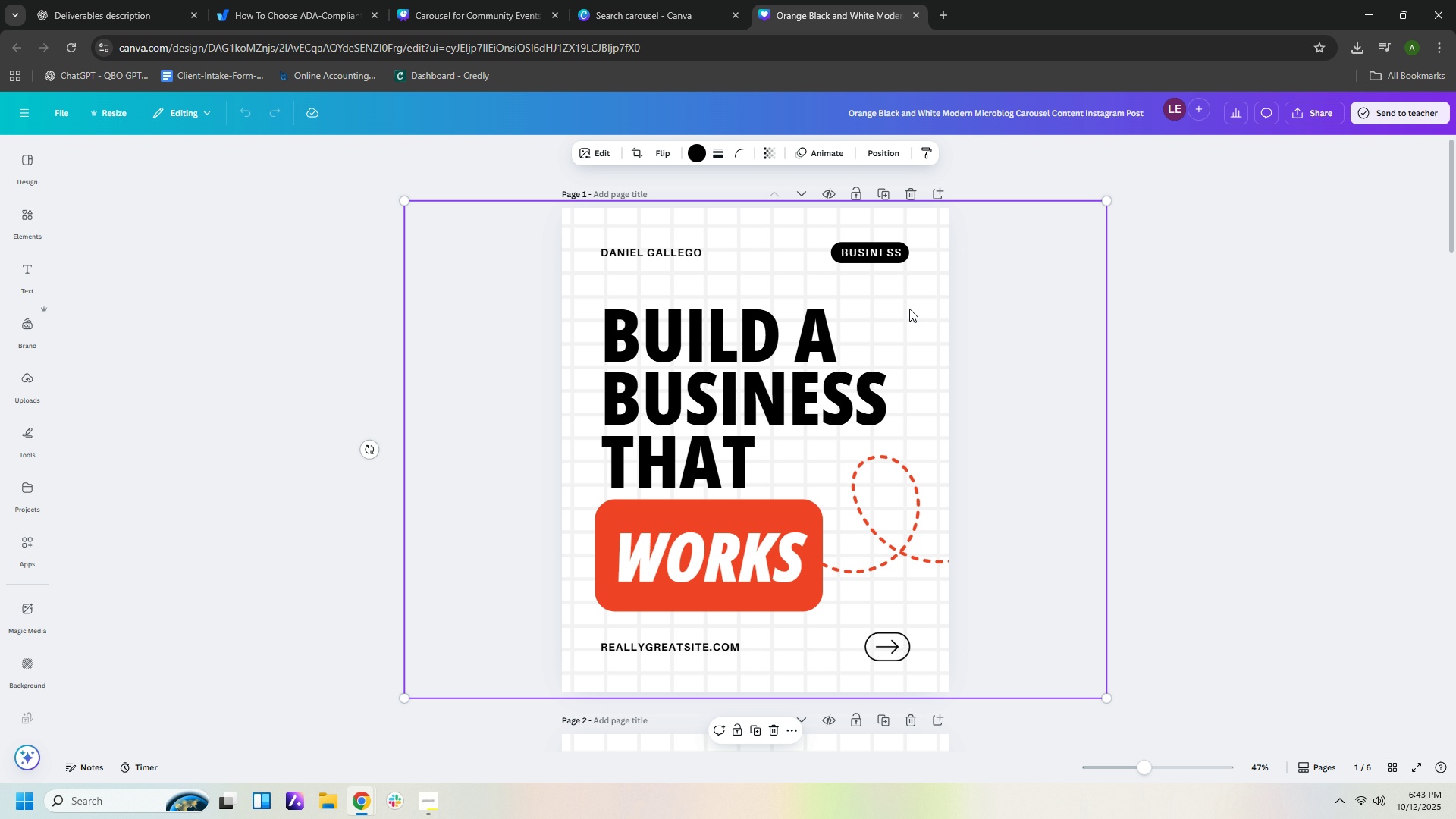 
key(Control+A)
 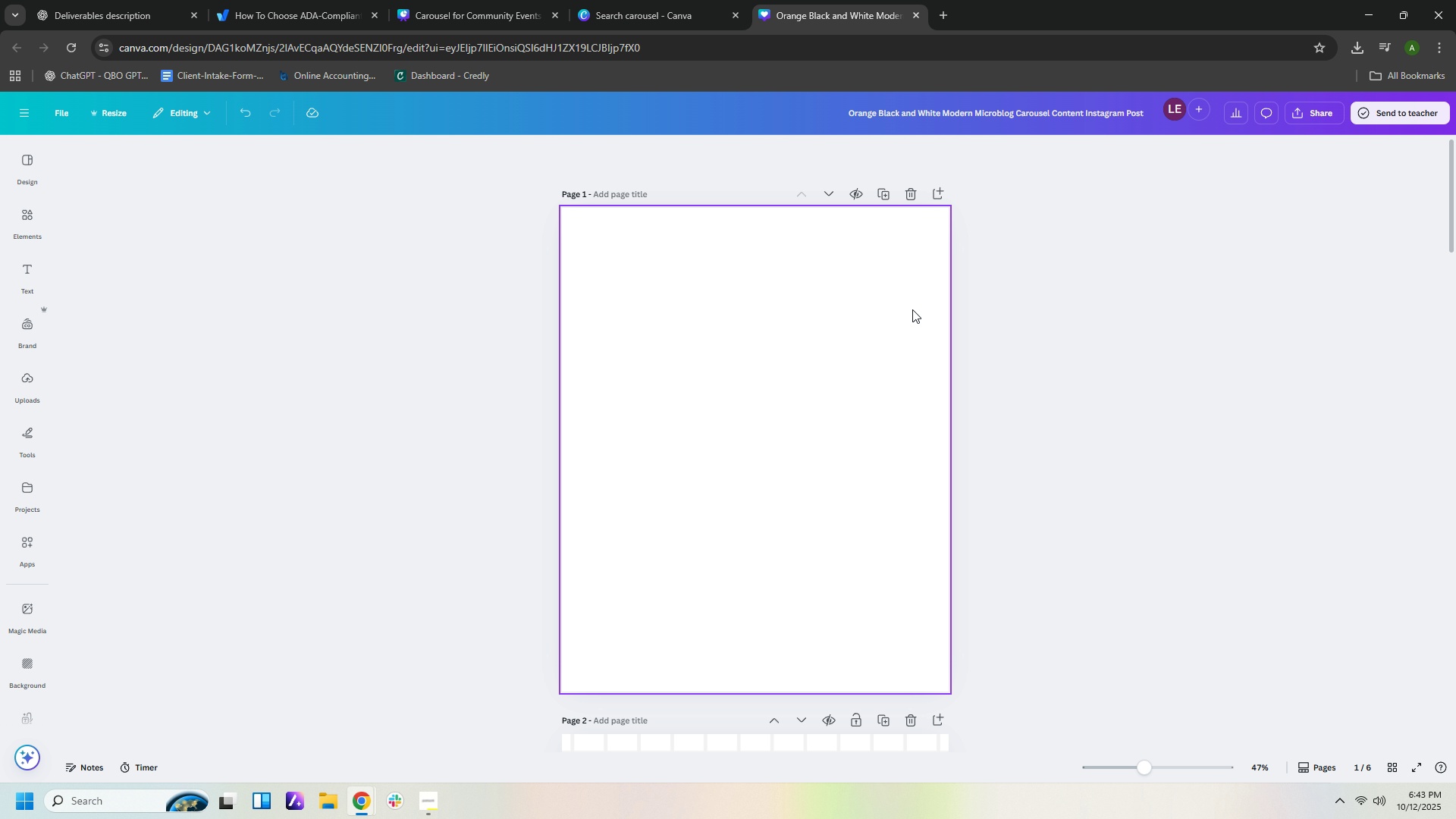 
key(Delete)
 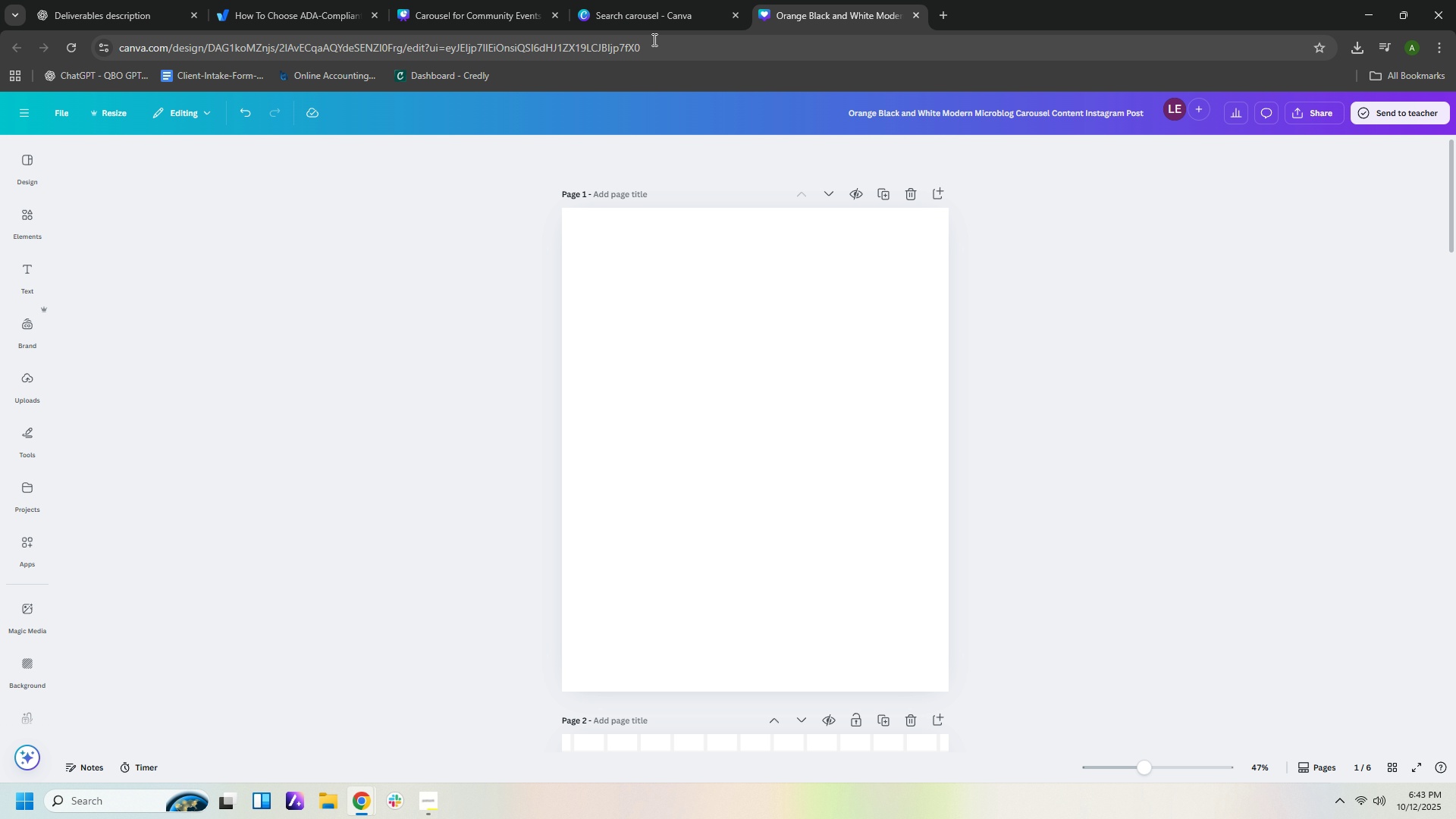 
left_click([647, 24])
 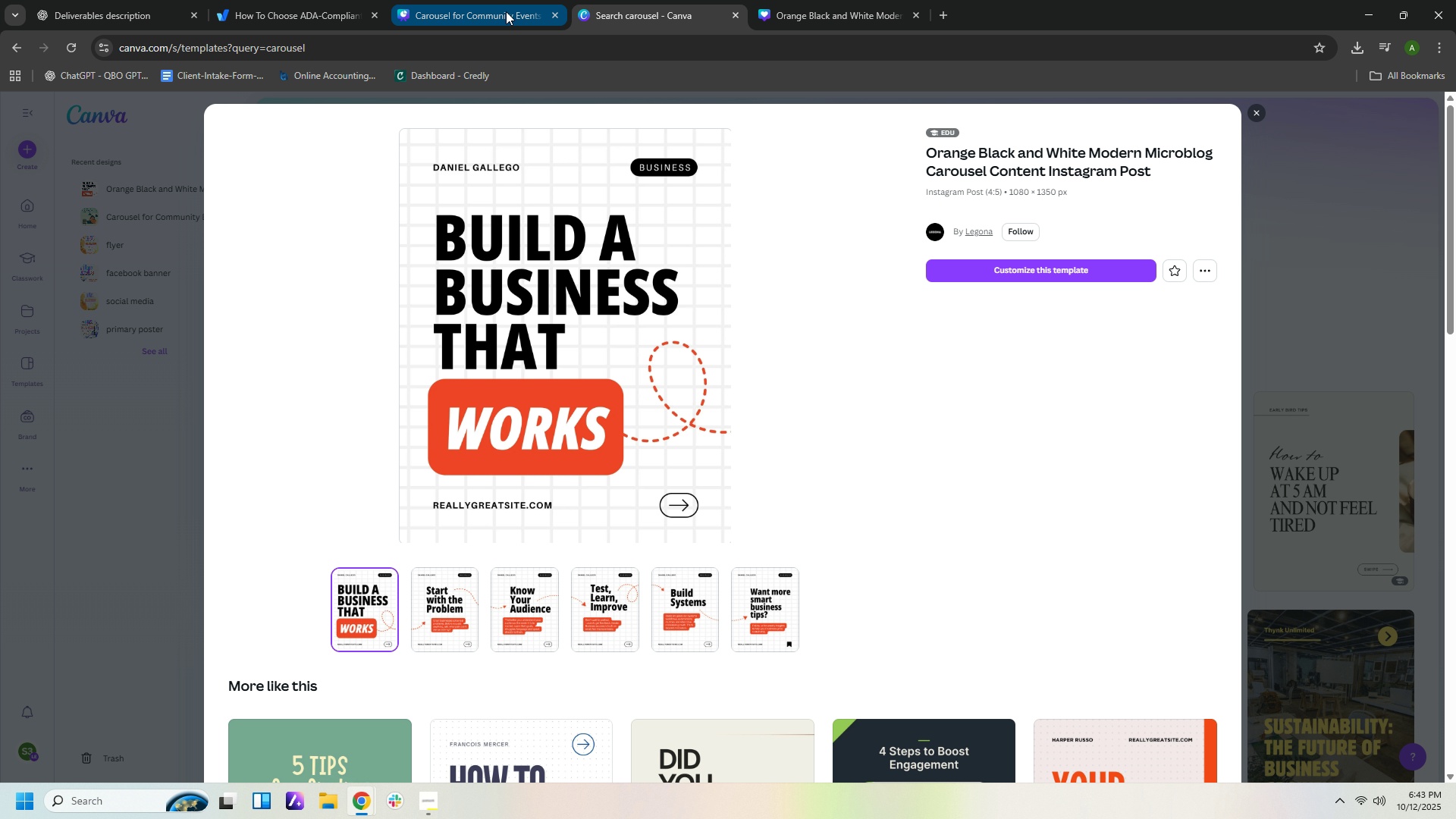 
left_click([506, 11])
 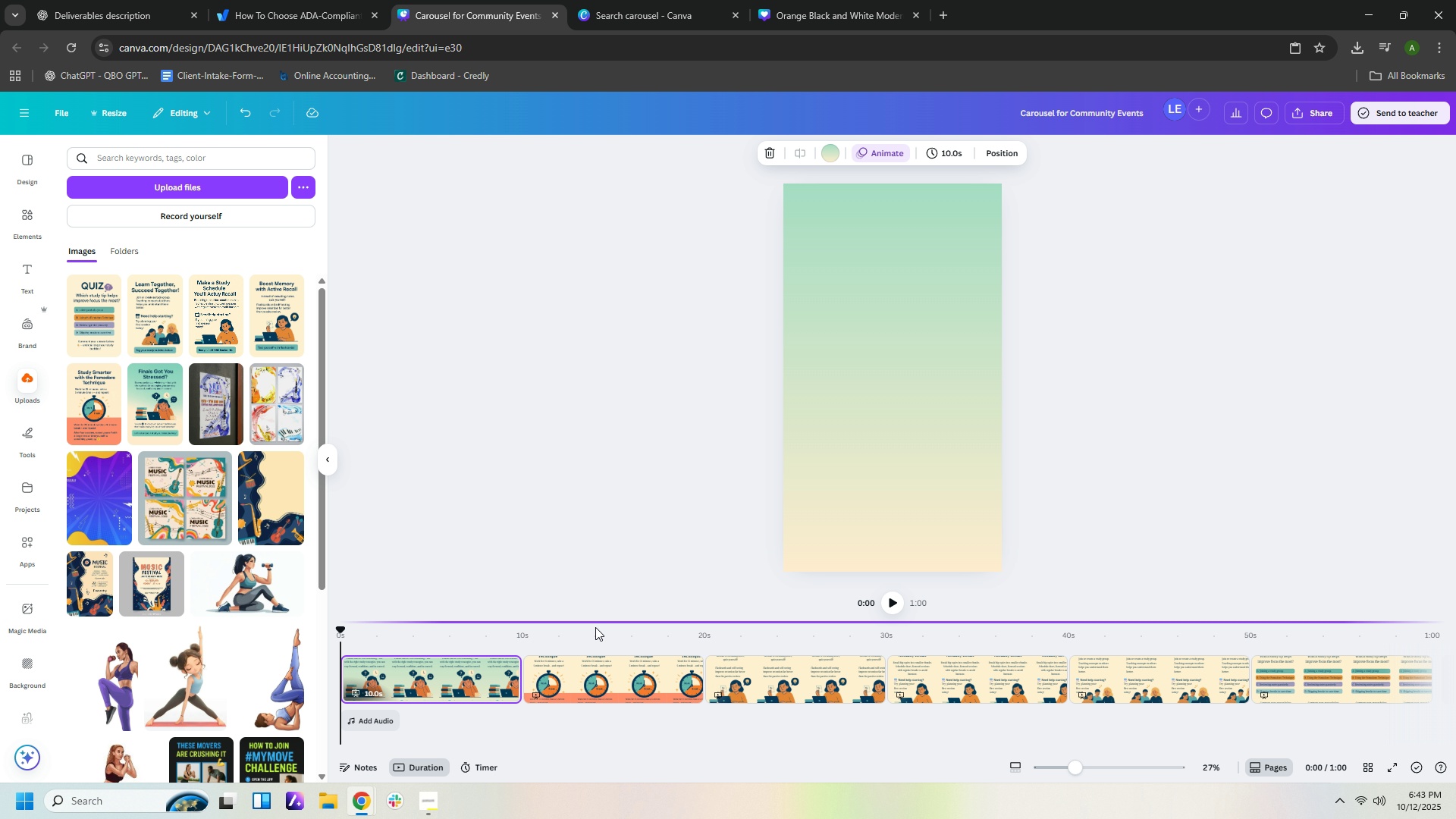 
left_click([554, 494])
 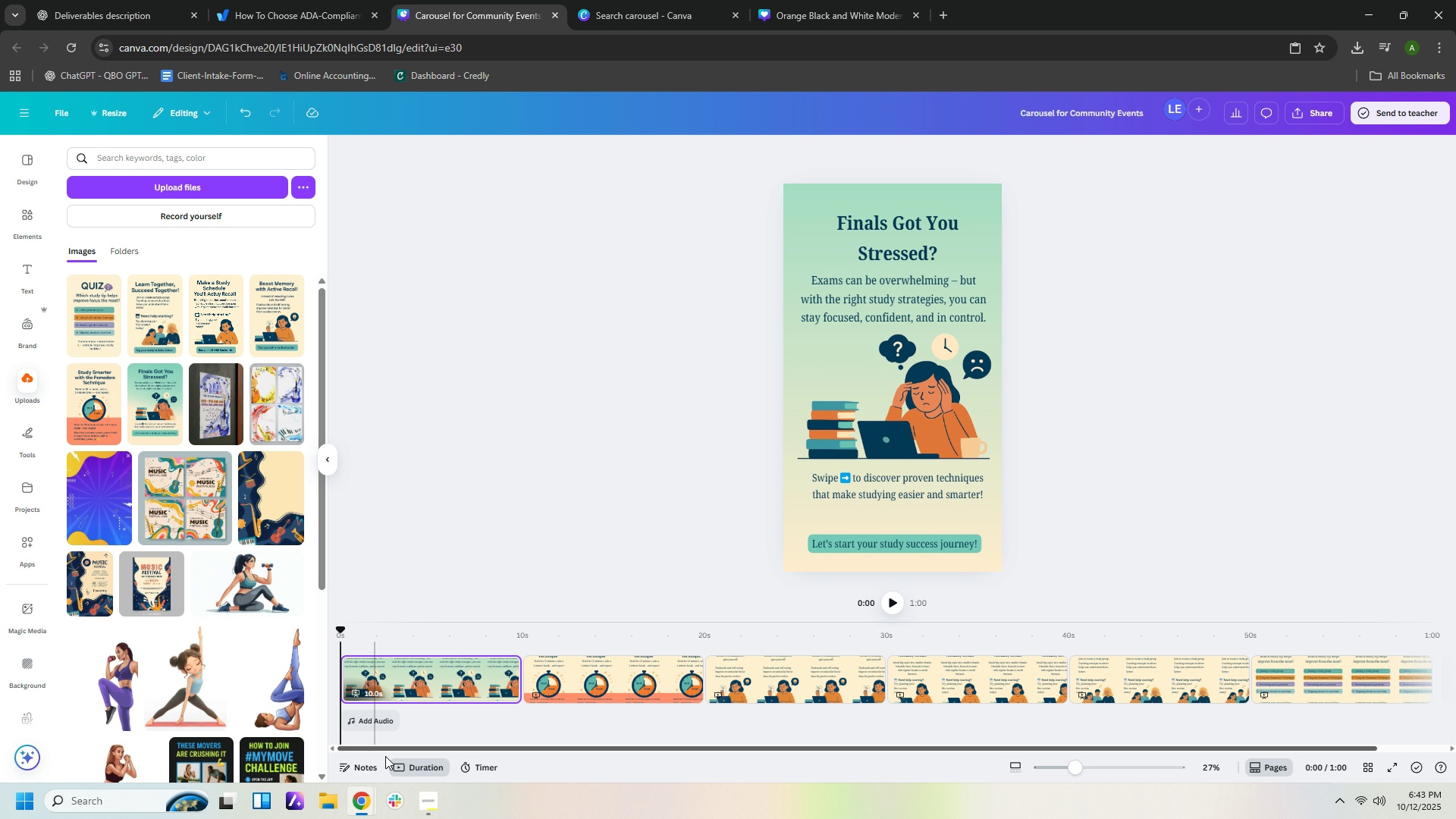 
left_click([413, 767])
 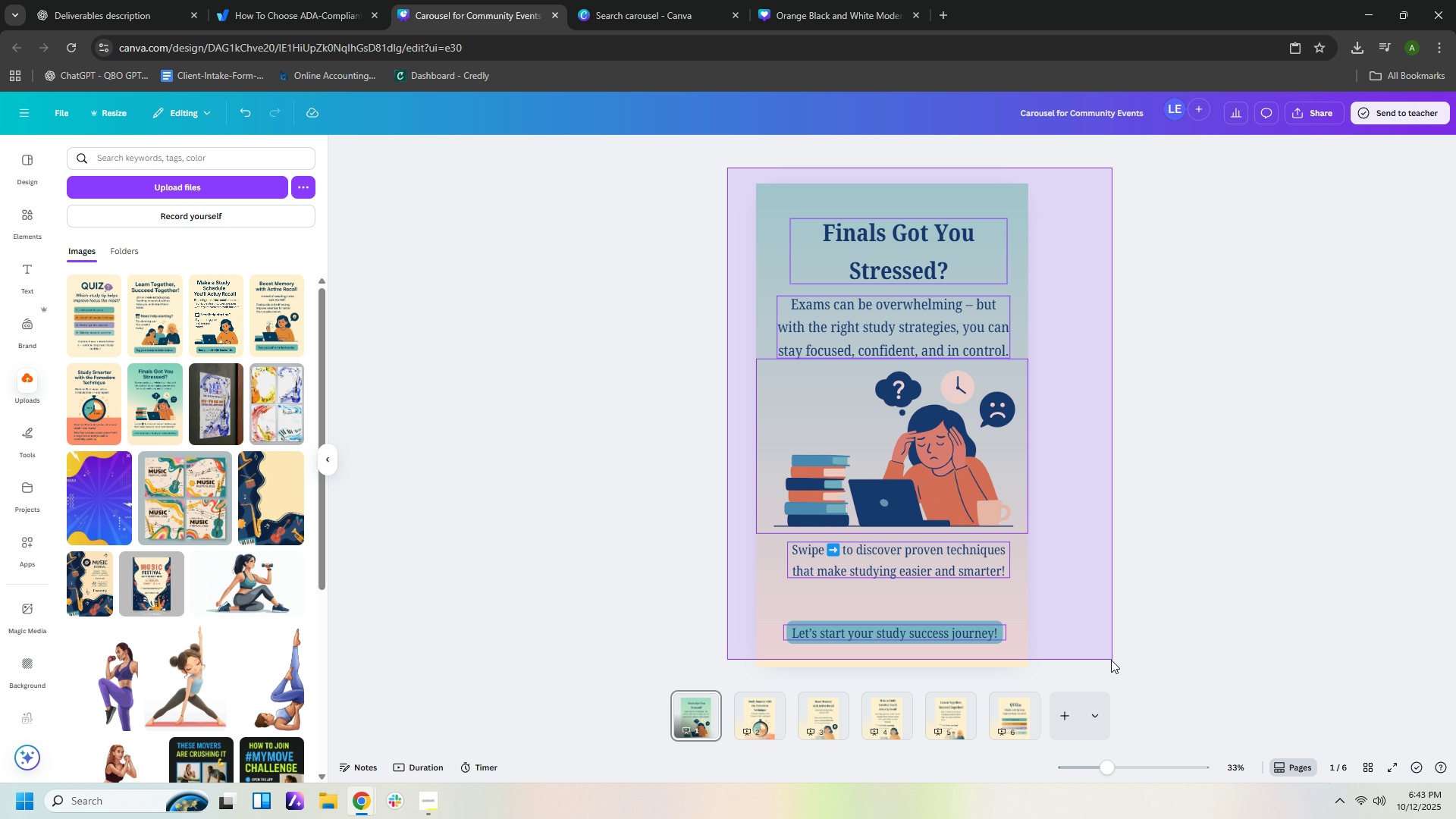 
wait(6.16)
 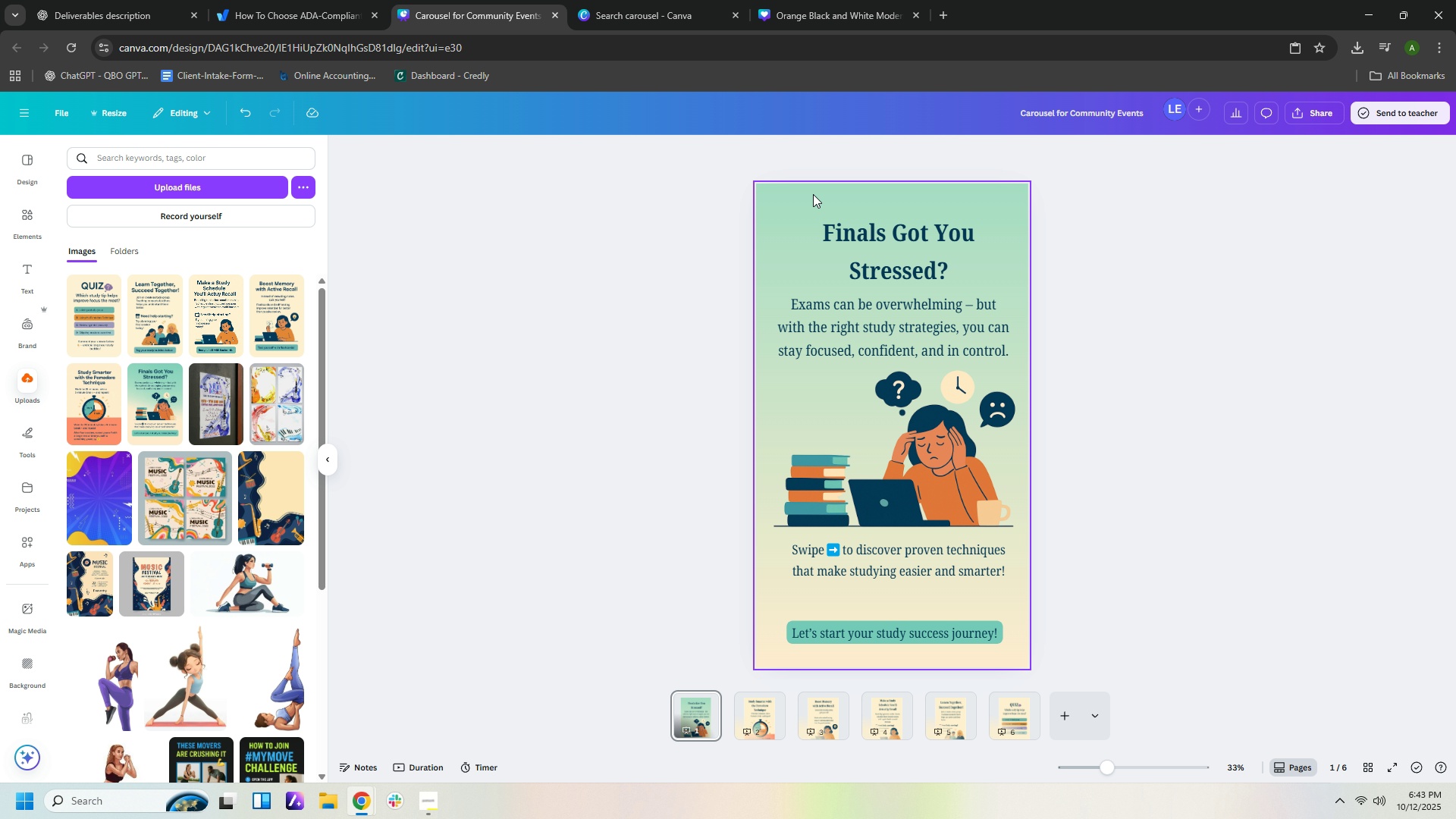 
key(Control+C)
 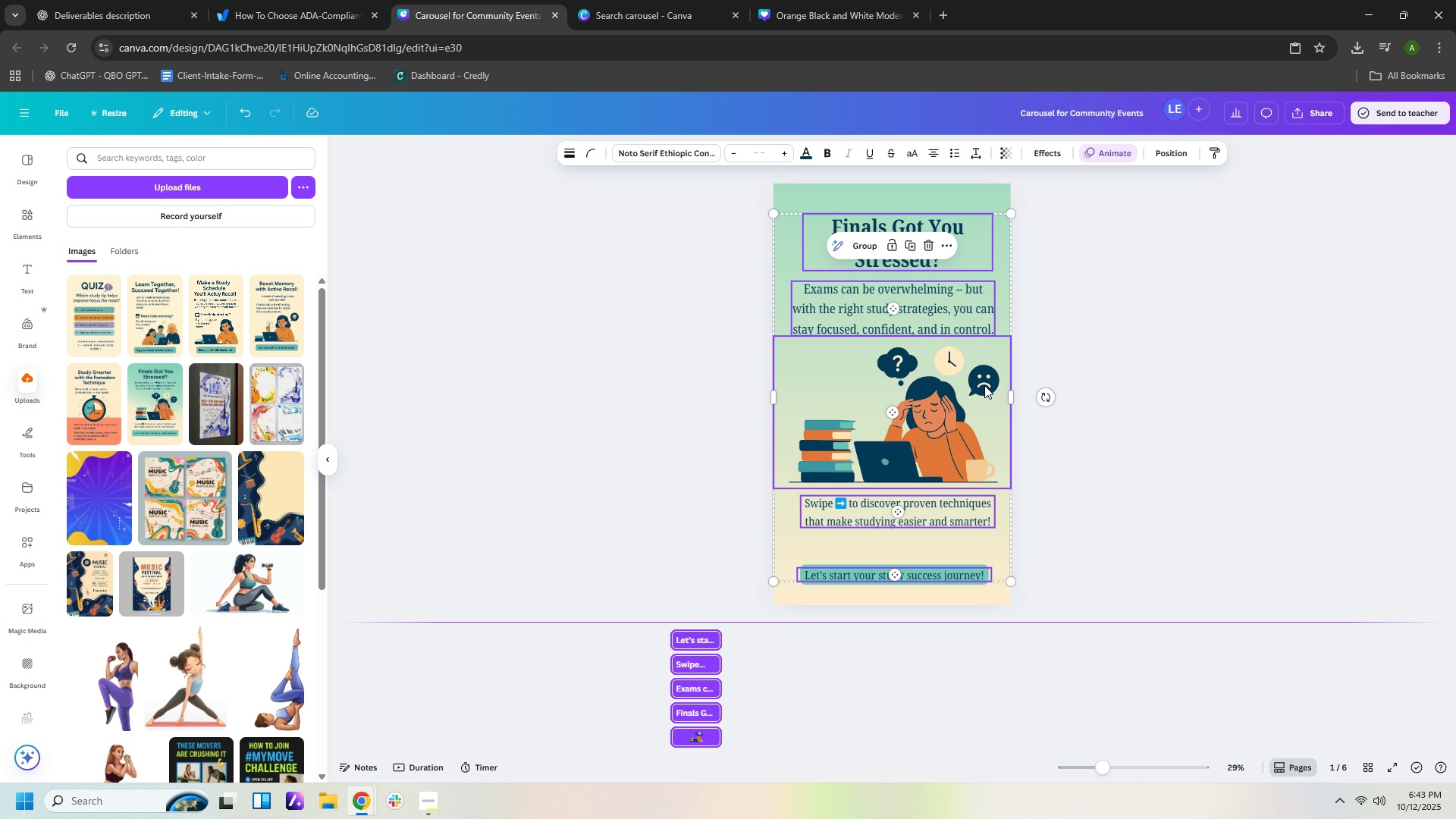 
key(Control+C)
 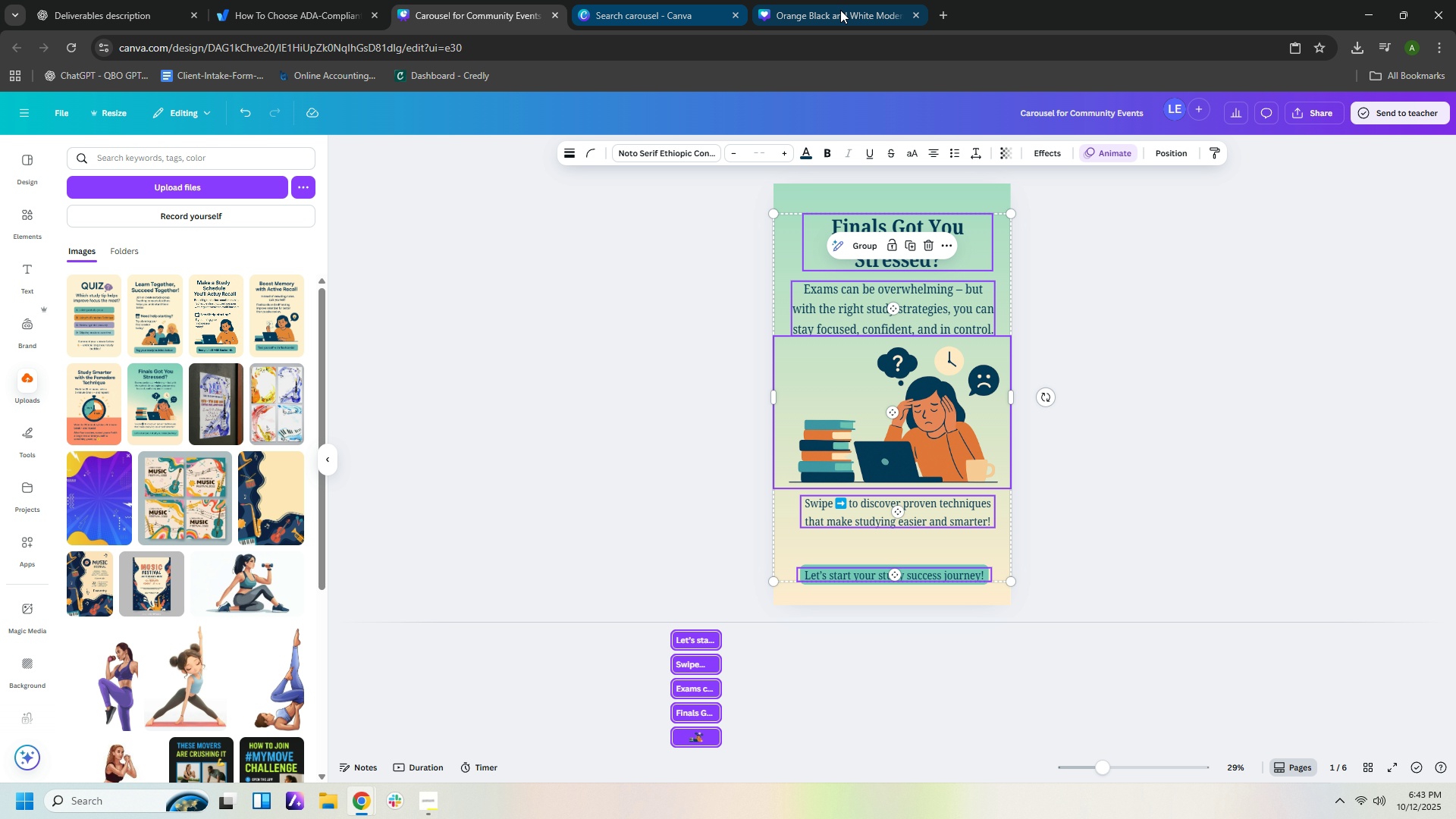 
left_click([840, 10])
 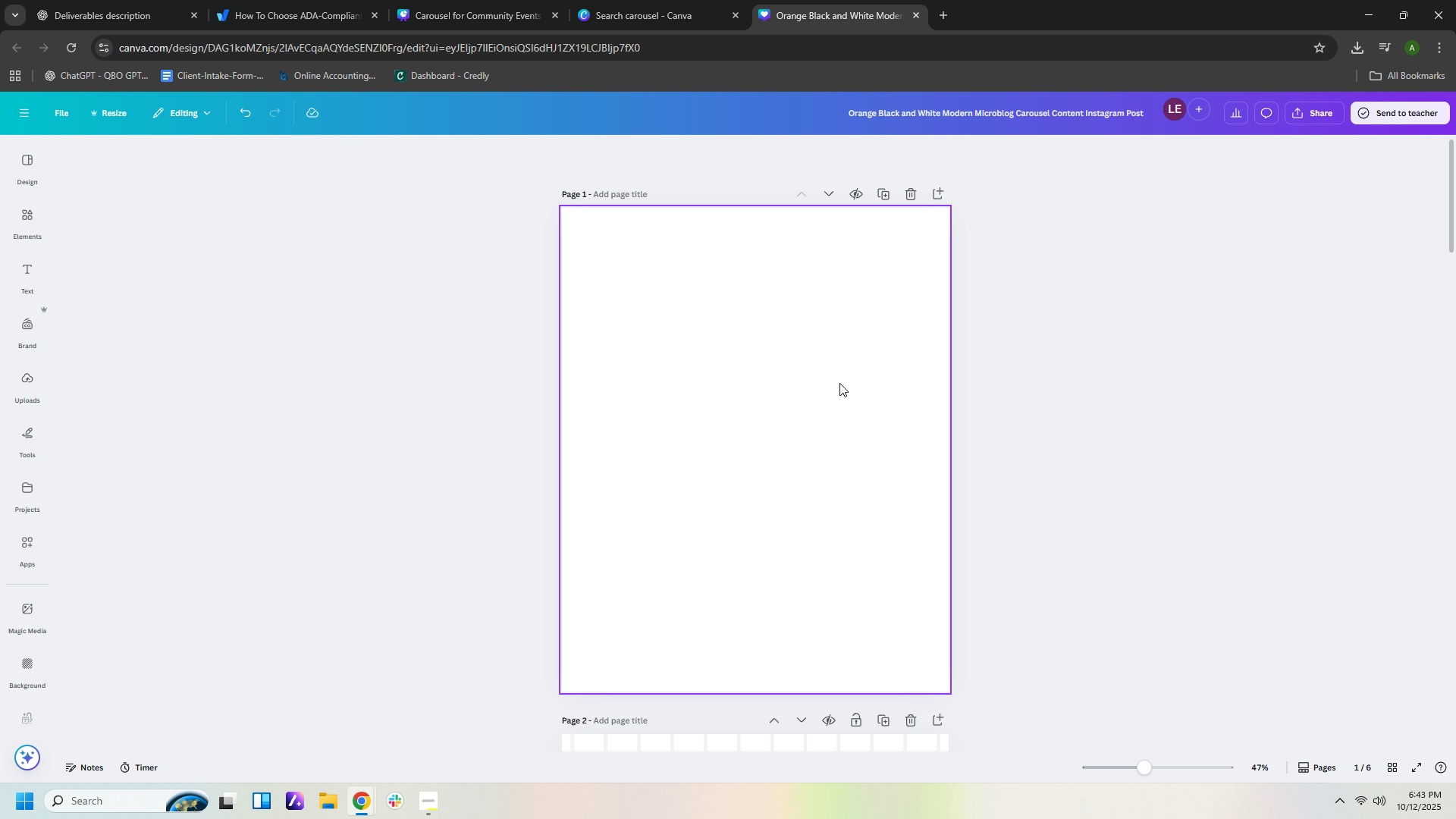 
left_click([839, 383])
 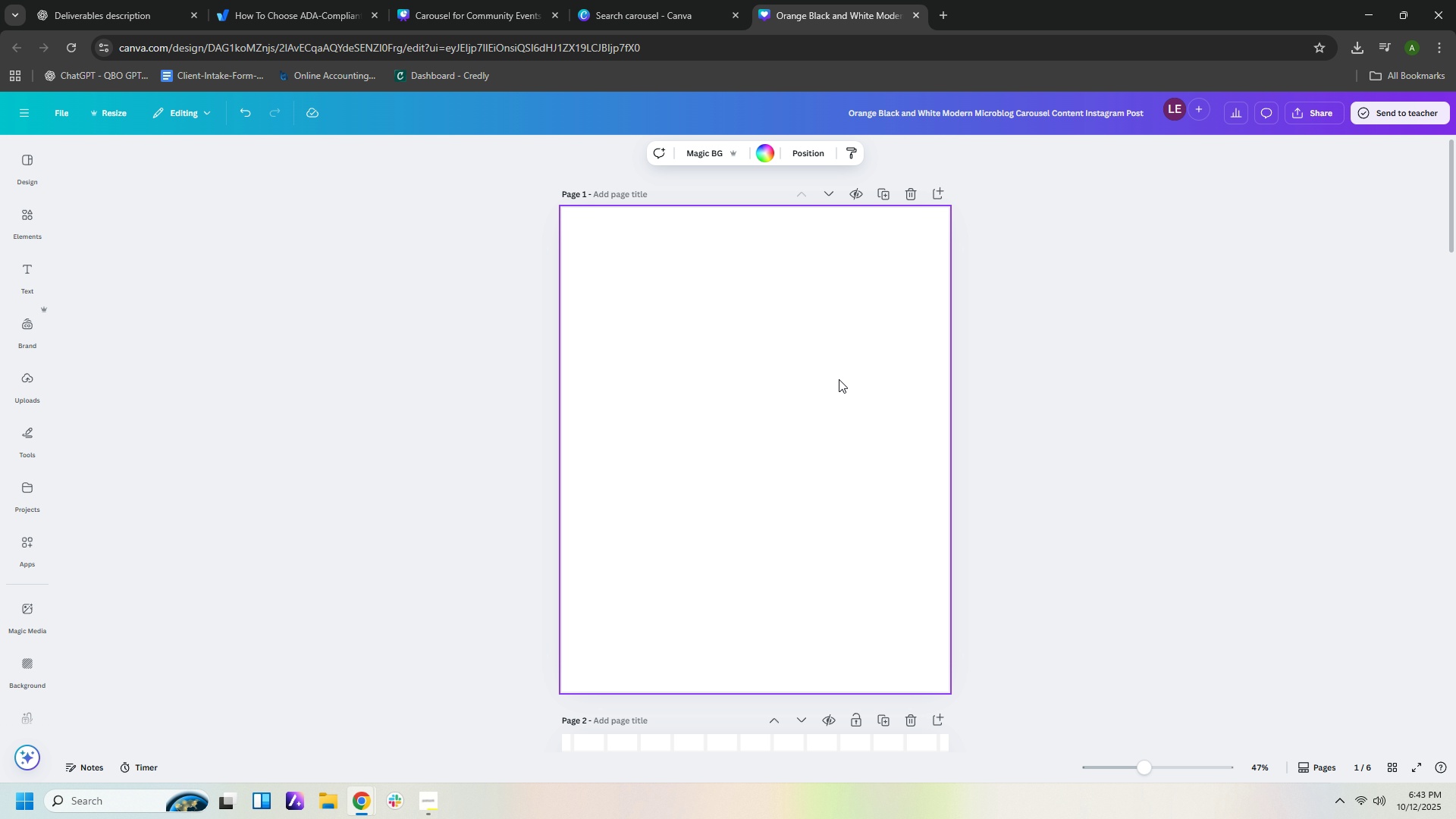 
key(Control+V)
 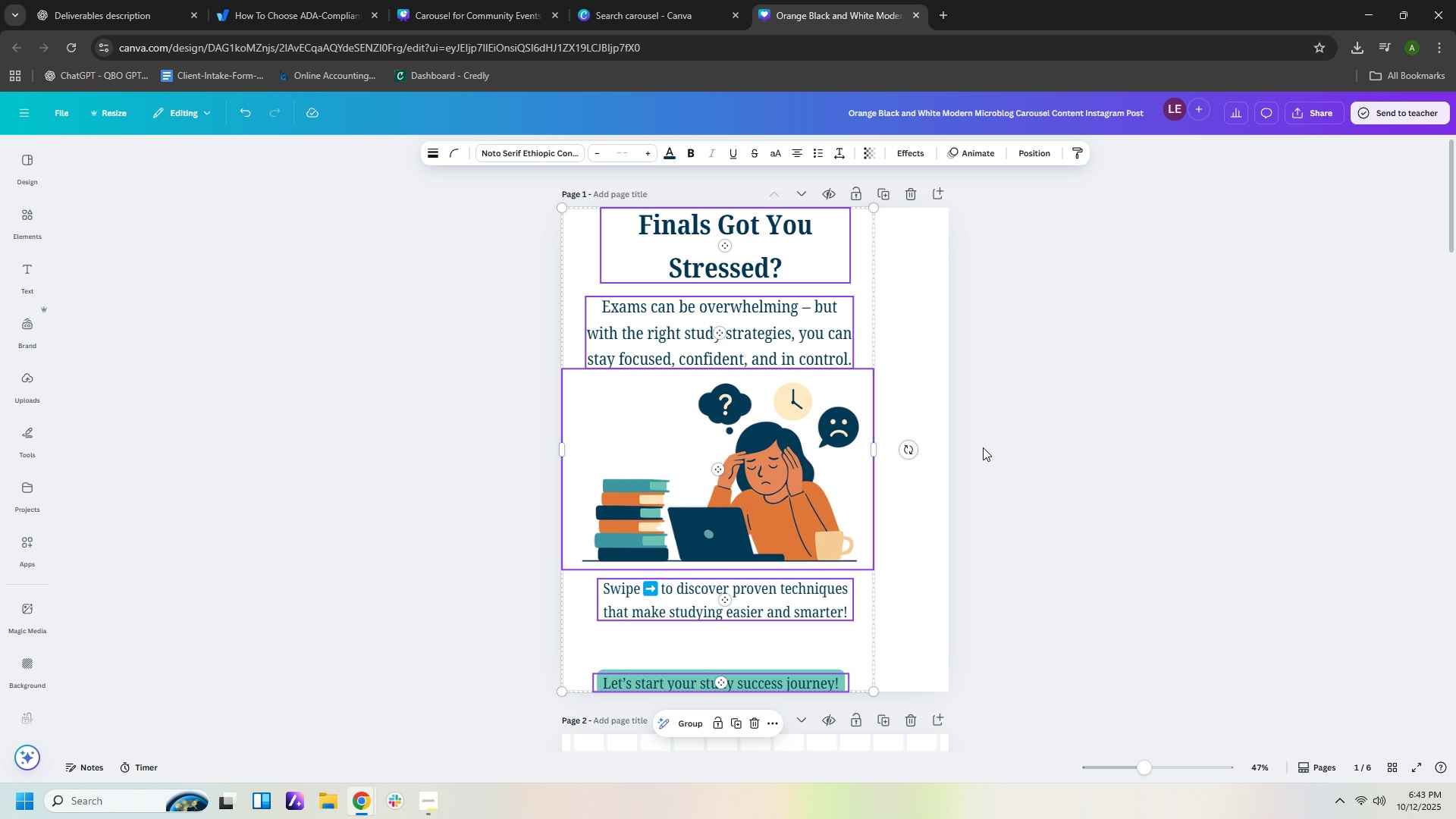 
left_click([979, 490])
 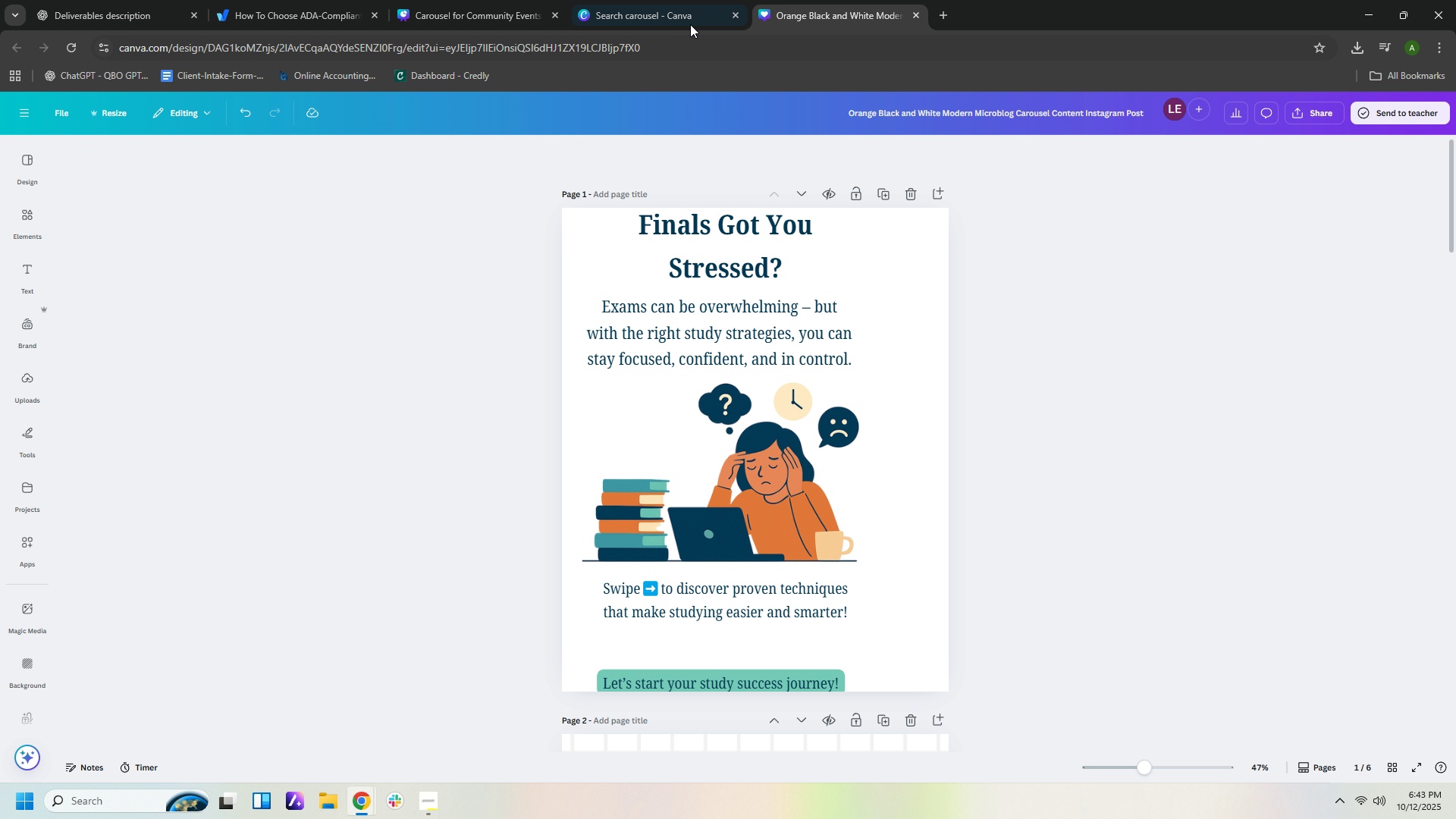 
left_click([688, 18])
 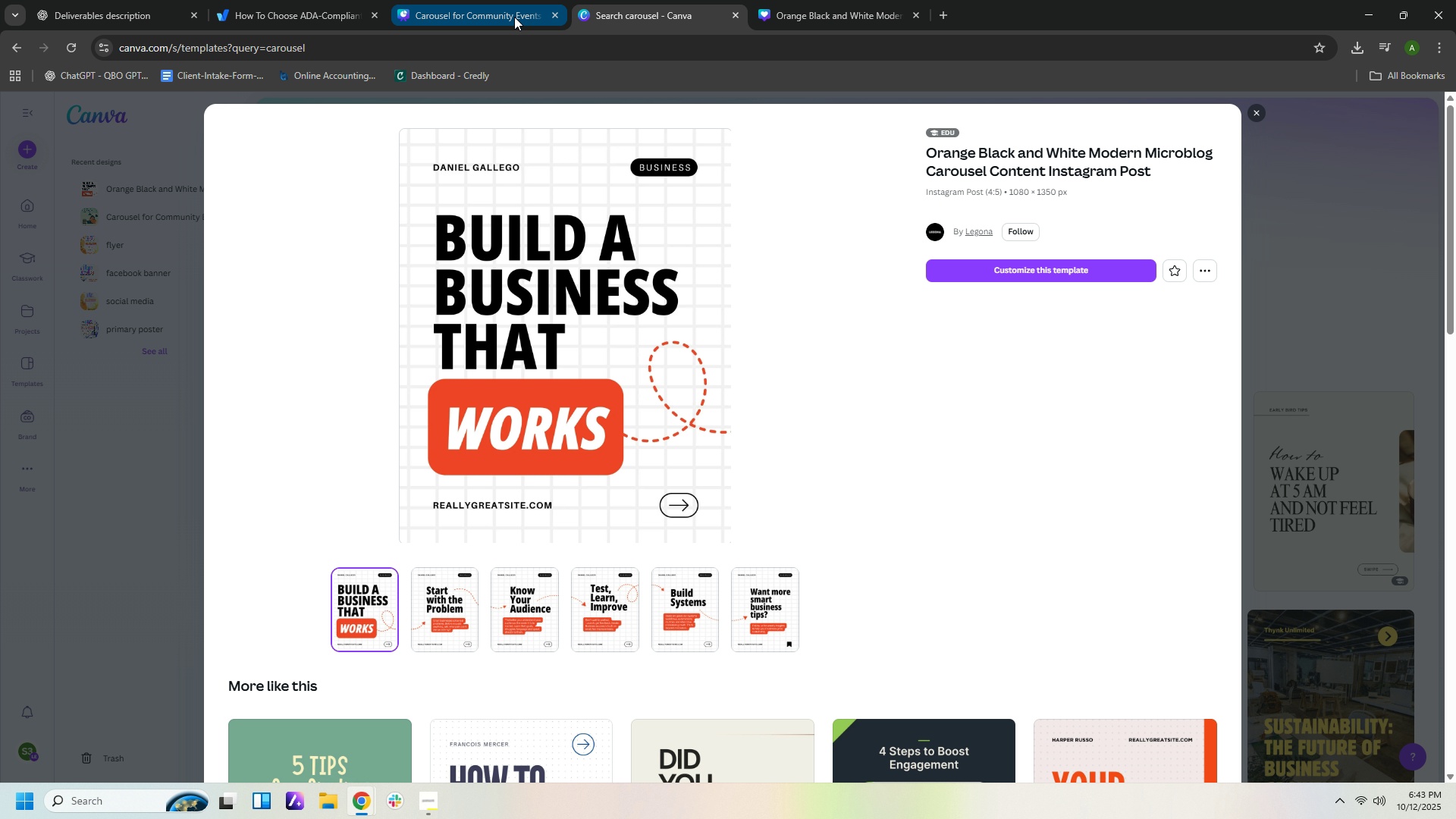 
left_click([514, 17])
 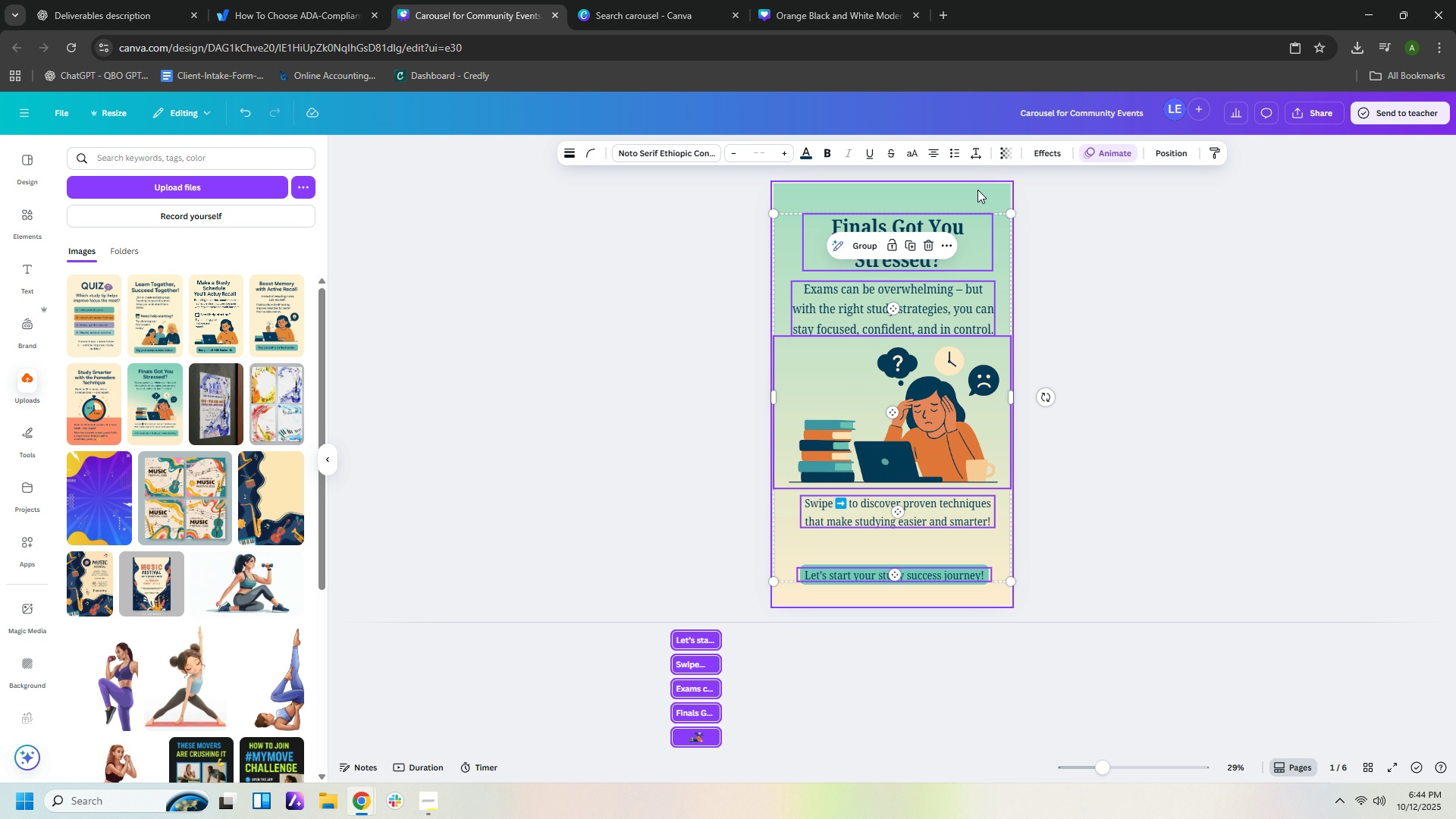 
left_click([977, 190])
 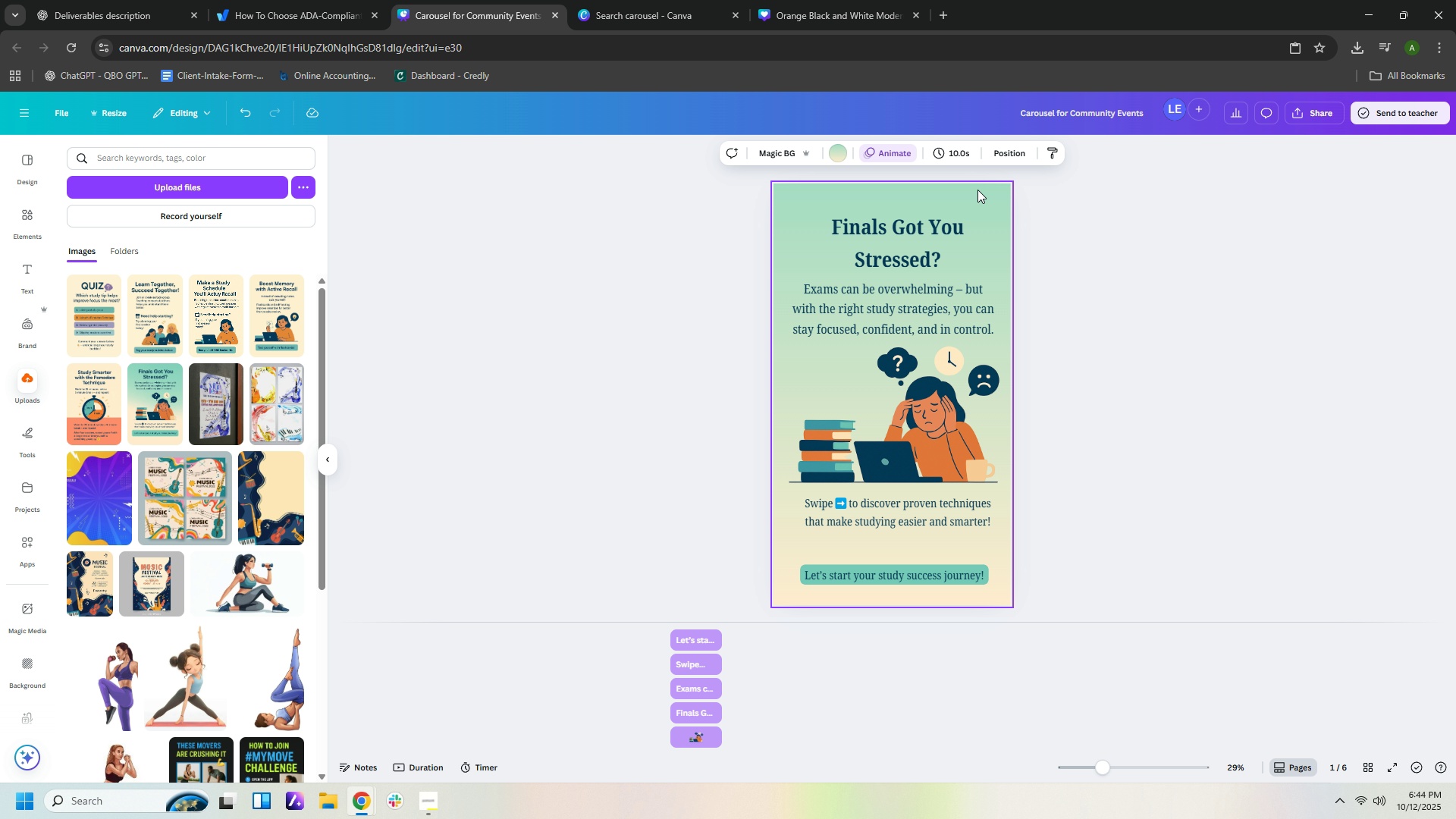 
key(Control+C)
 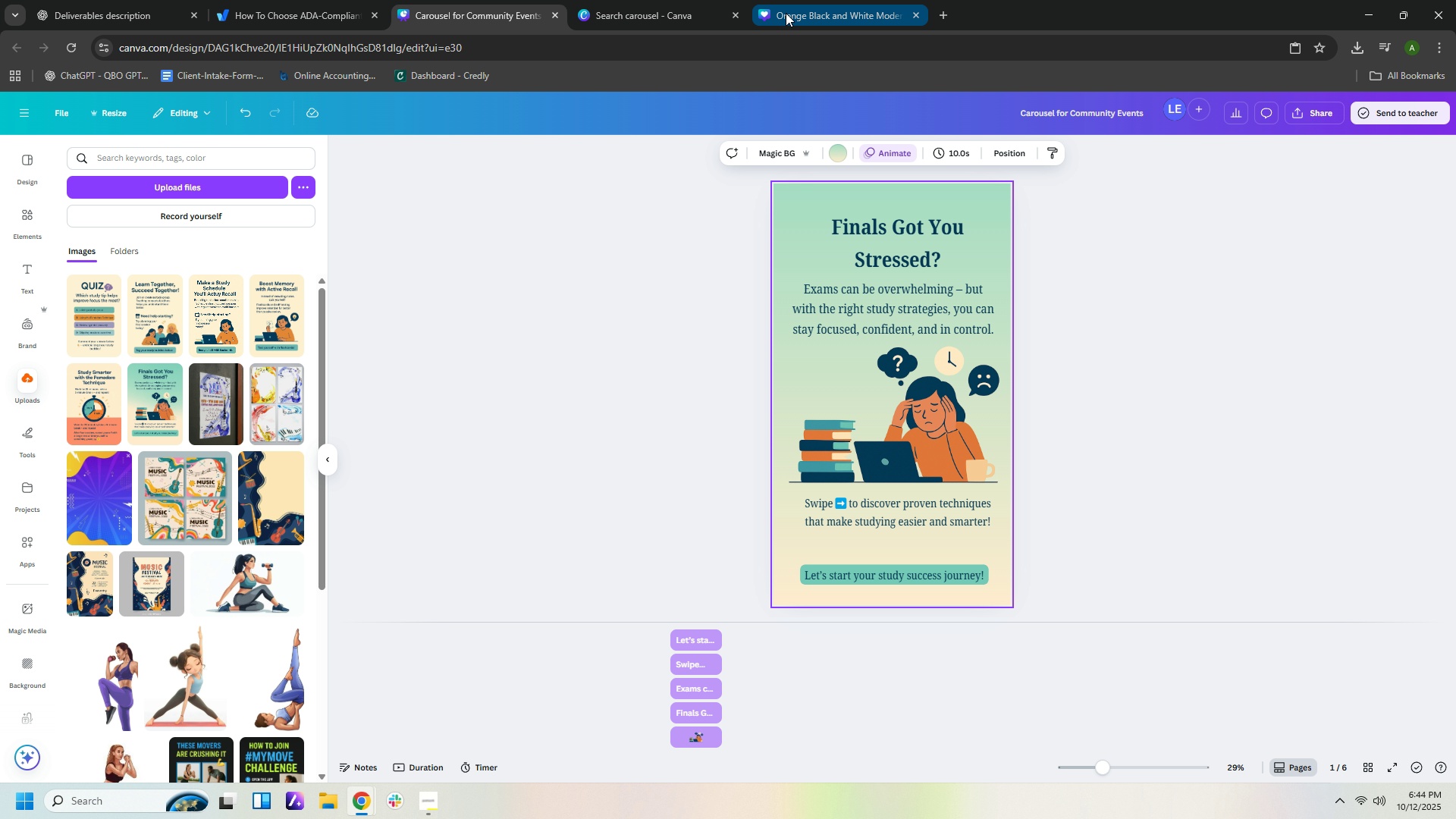 
left_click([786, 13])
 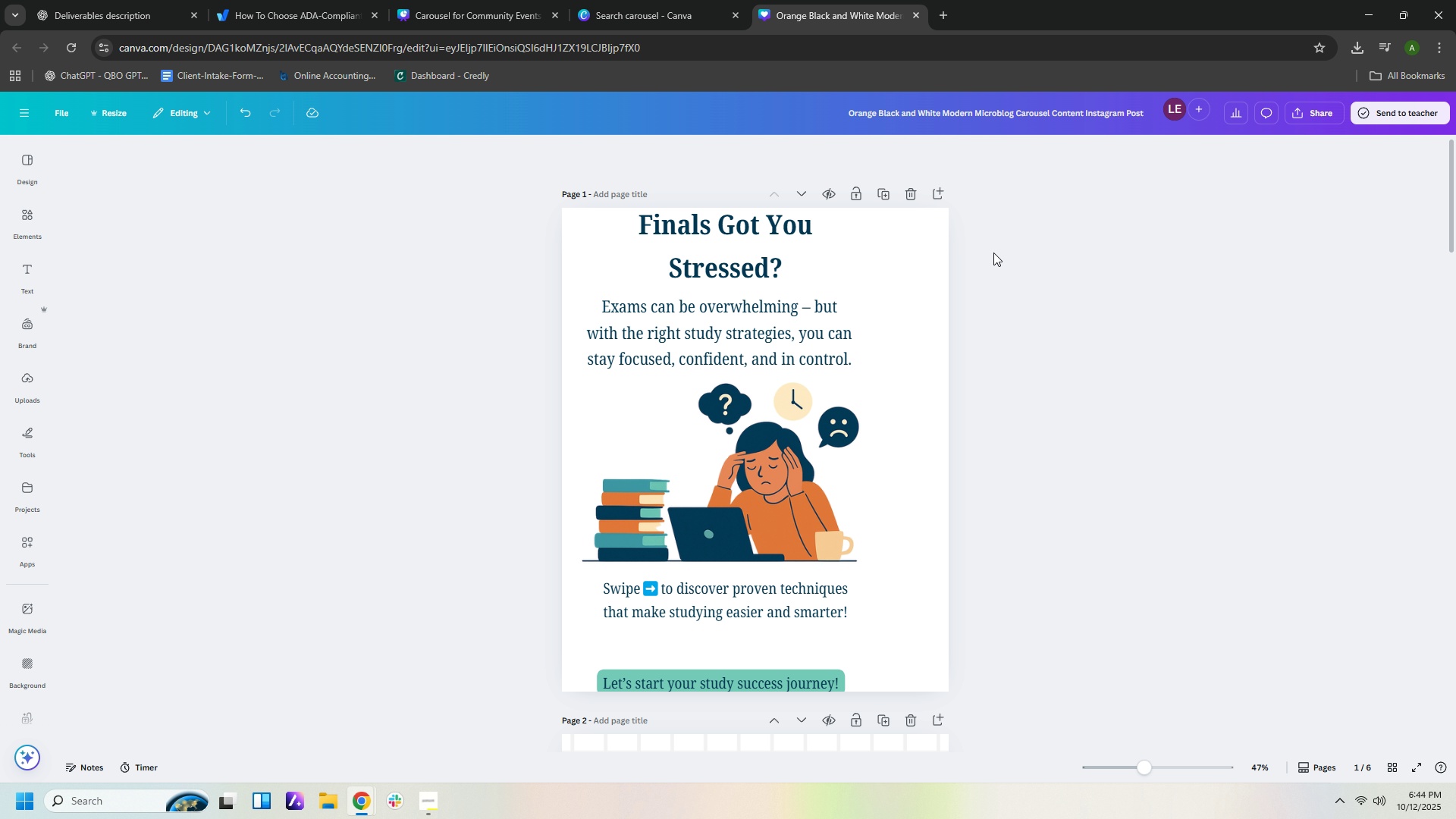 
key(Control+V)
 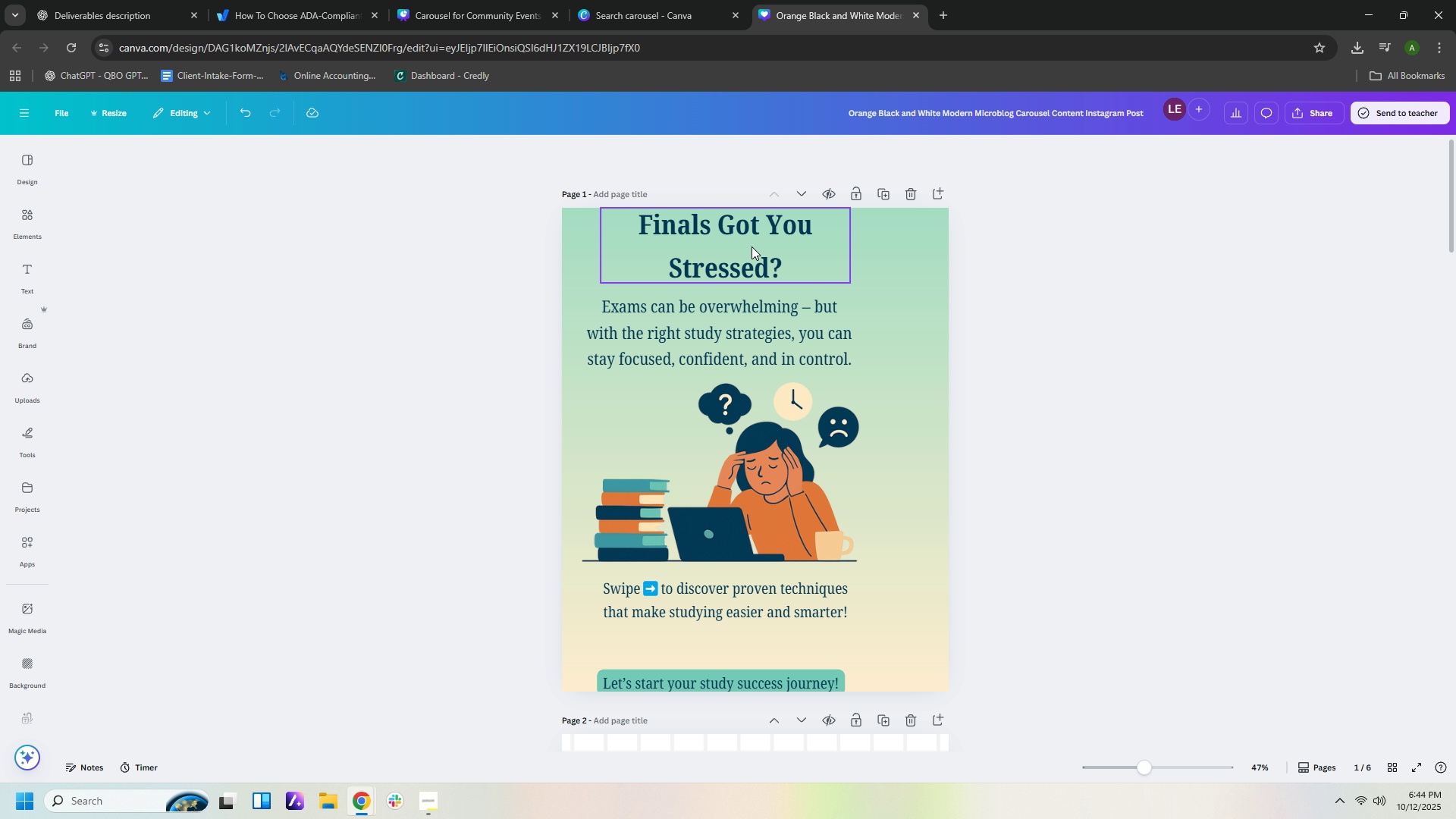 
left_click([1082, 444])
 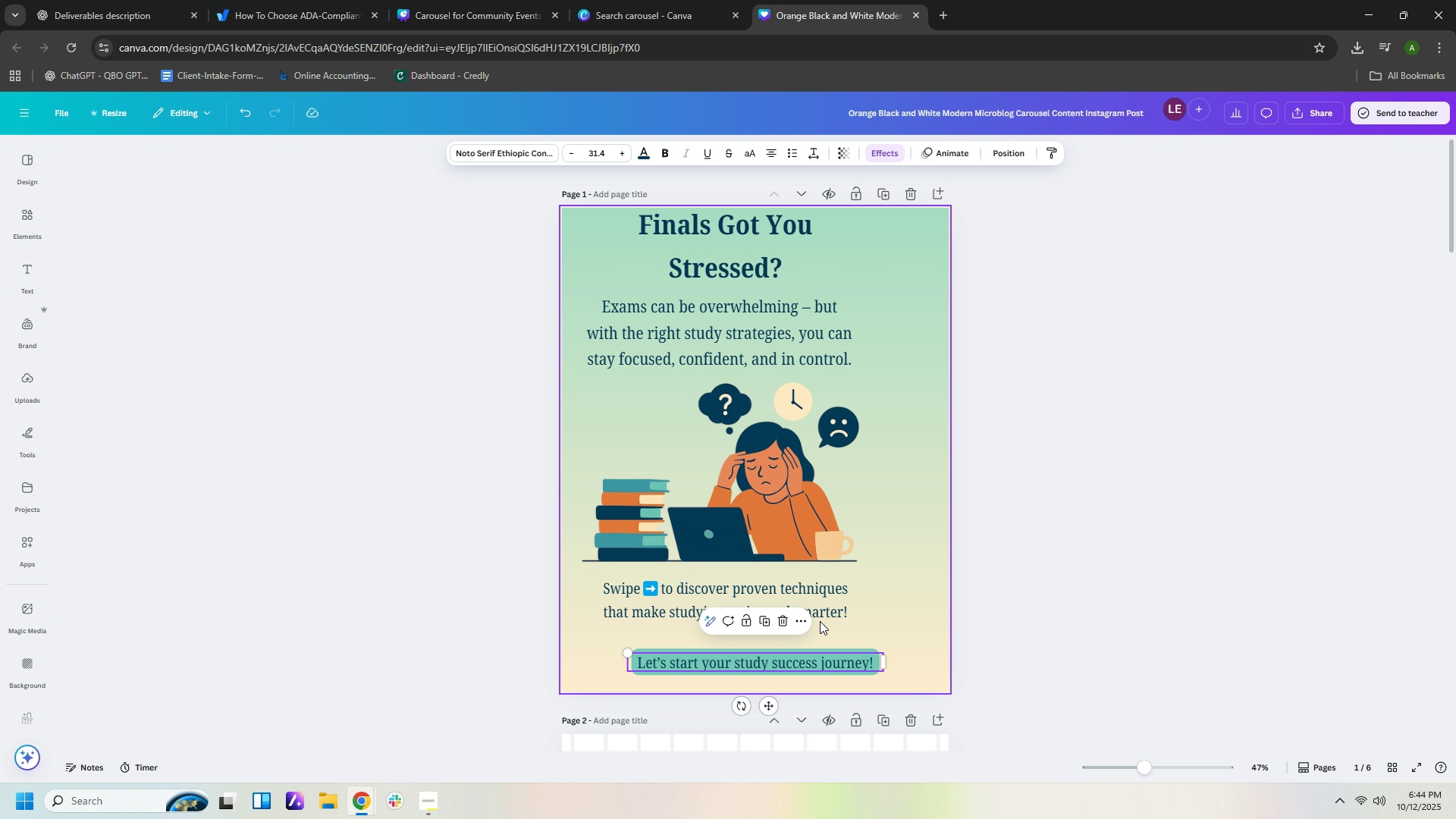 
mouse_move([849, 587])
 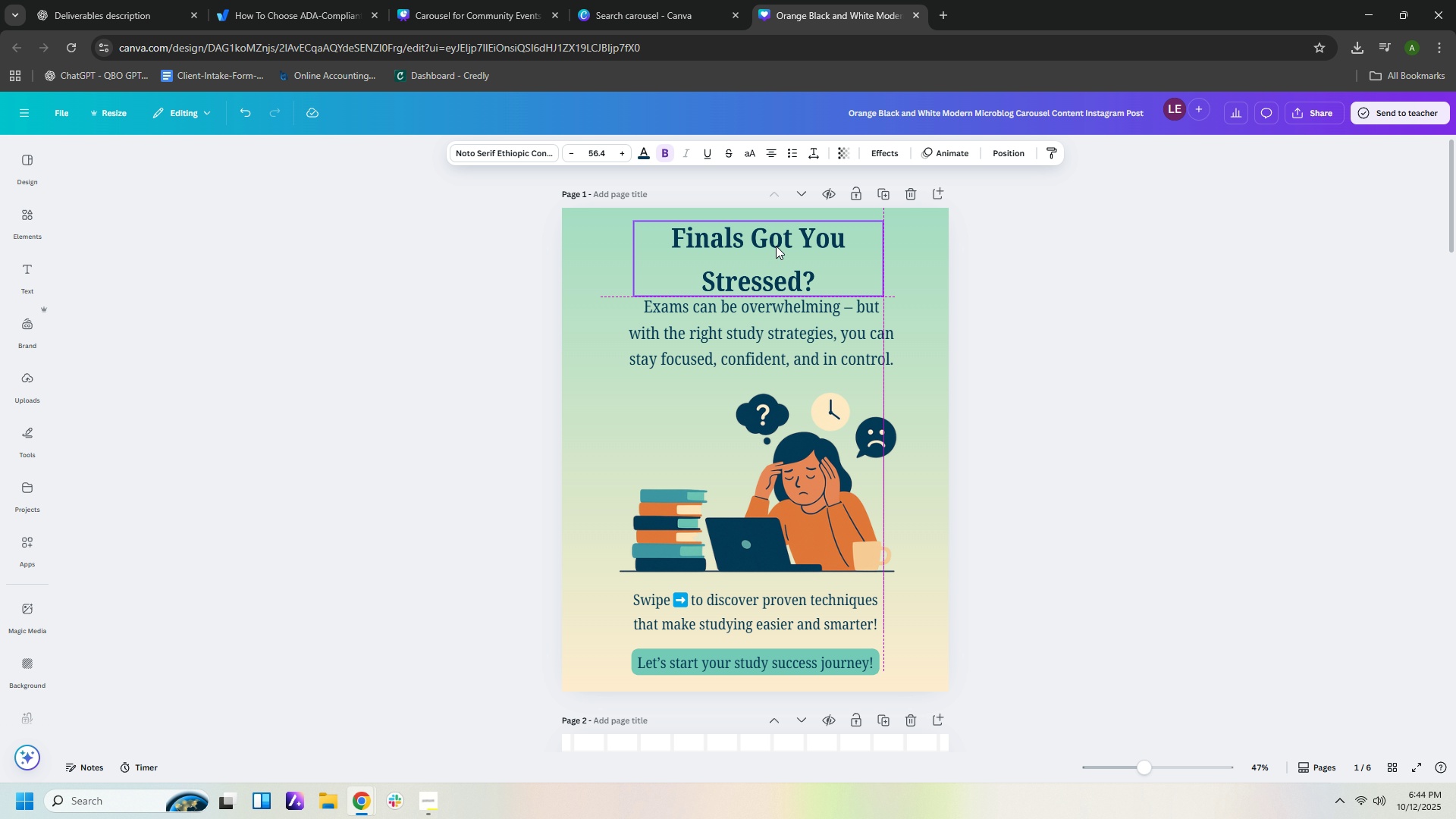 
wait(13.45)
 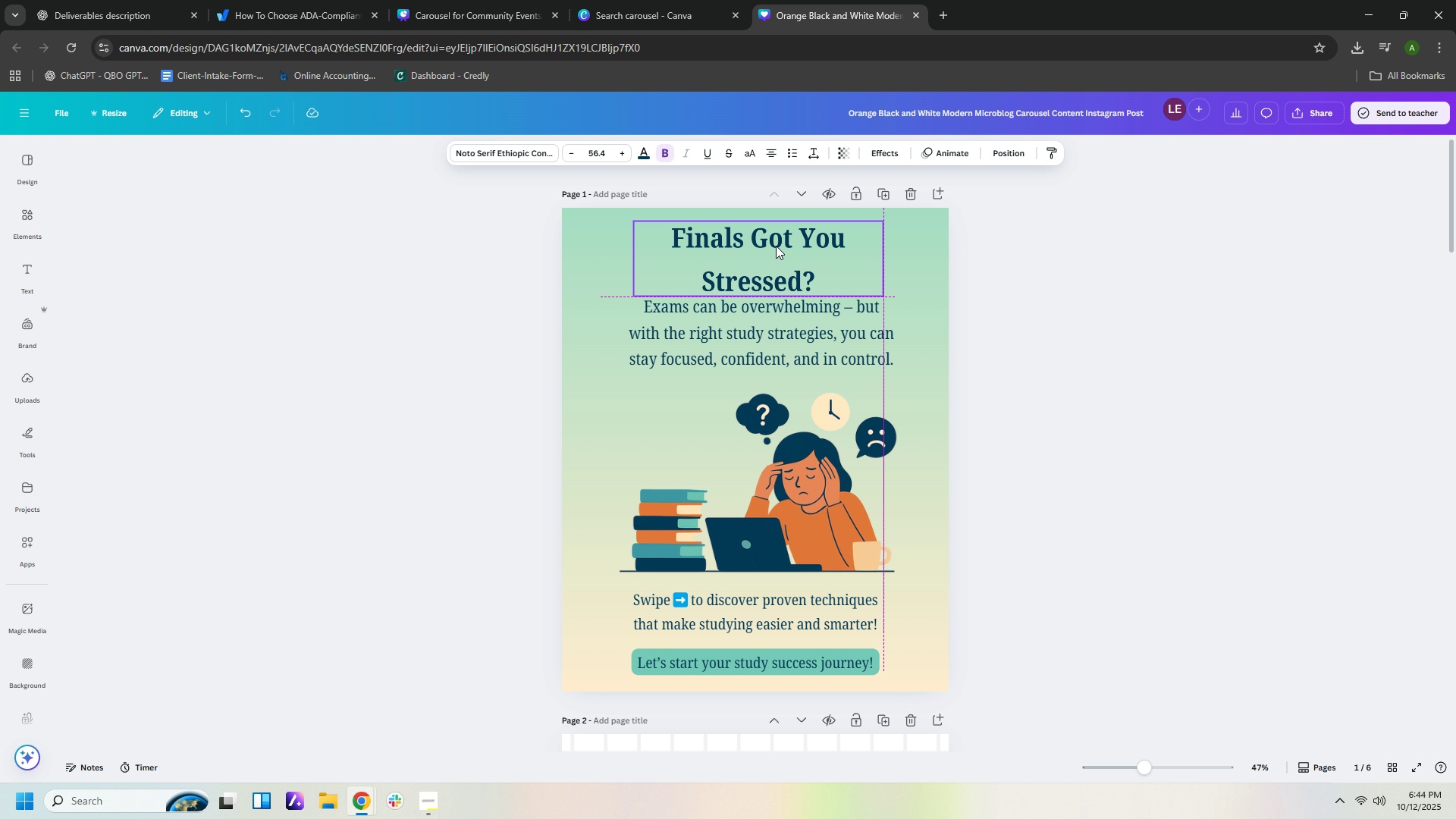 
left_click([1060, 479])
 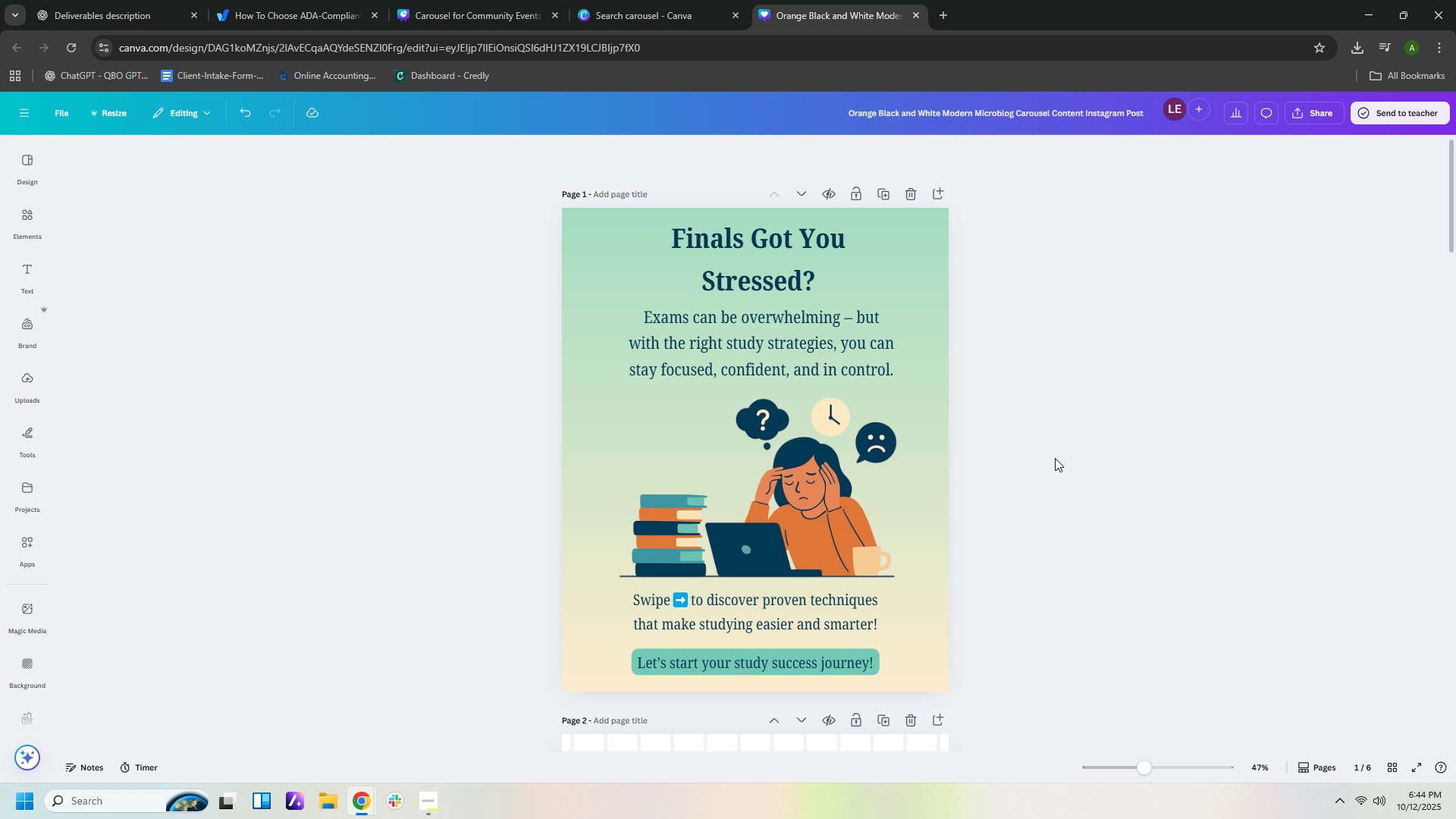 
scroll: coordinate [1132, 596], scroll_direction: down, amount: 2.0
 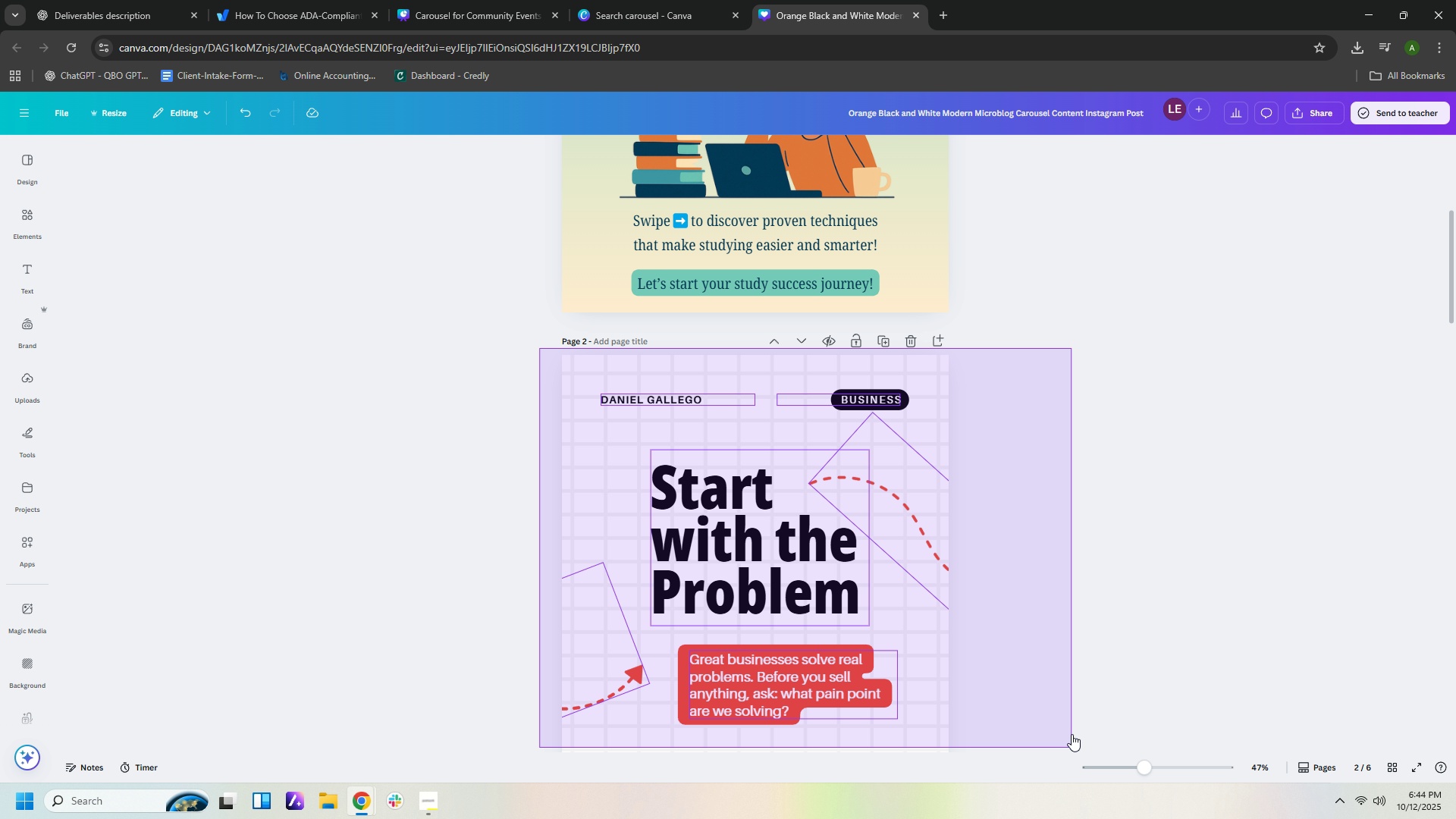 
key(Delete)
 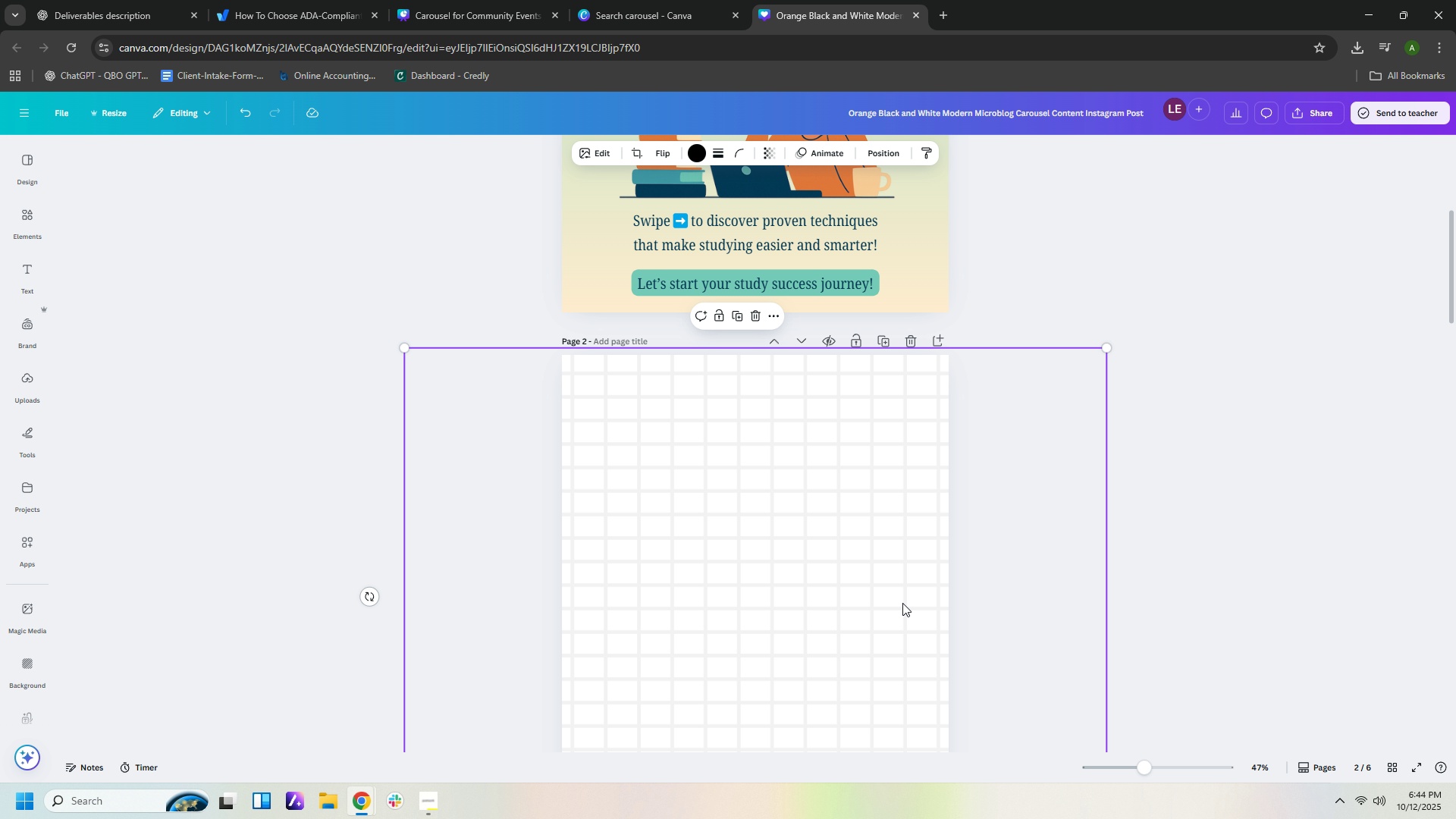 
left_click([898, 619])
 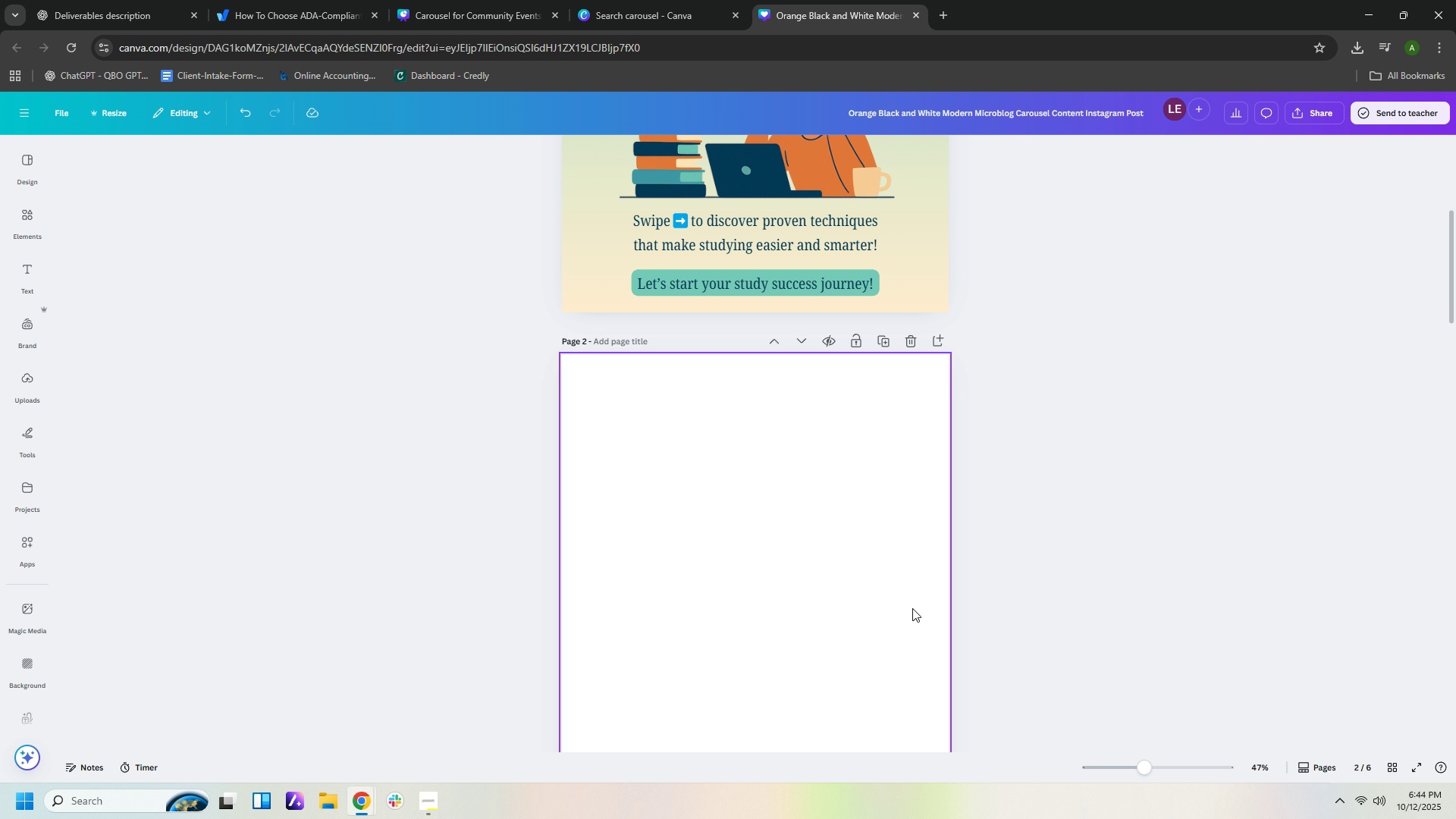 
key(Delete)
 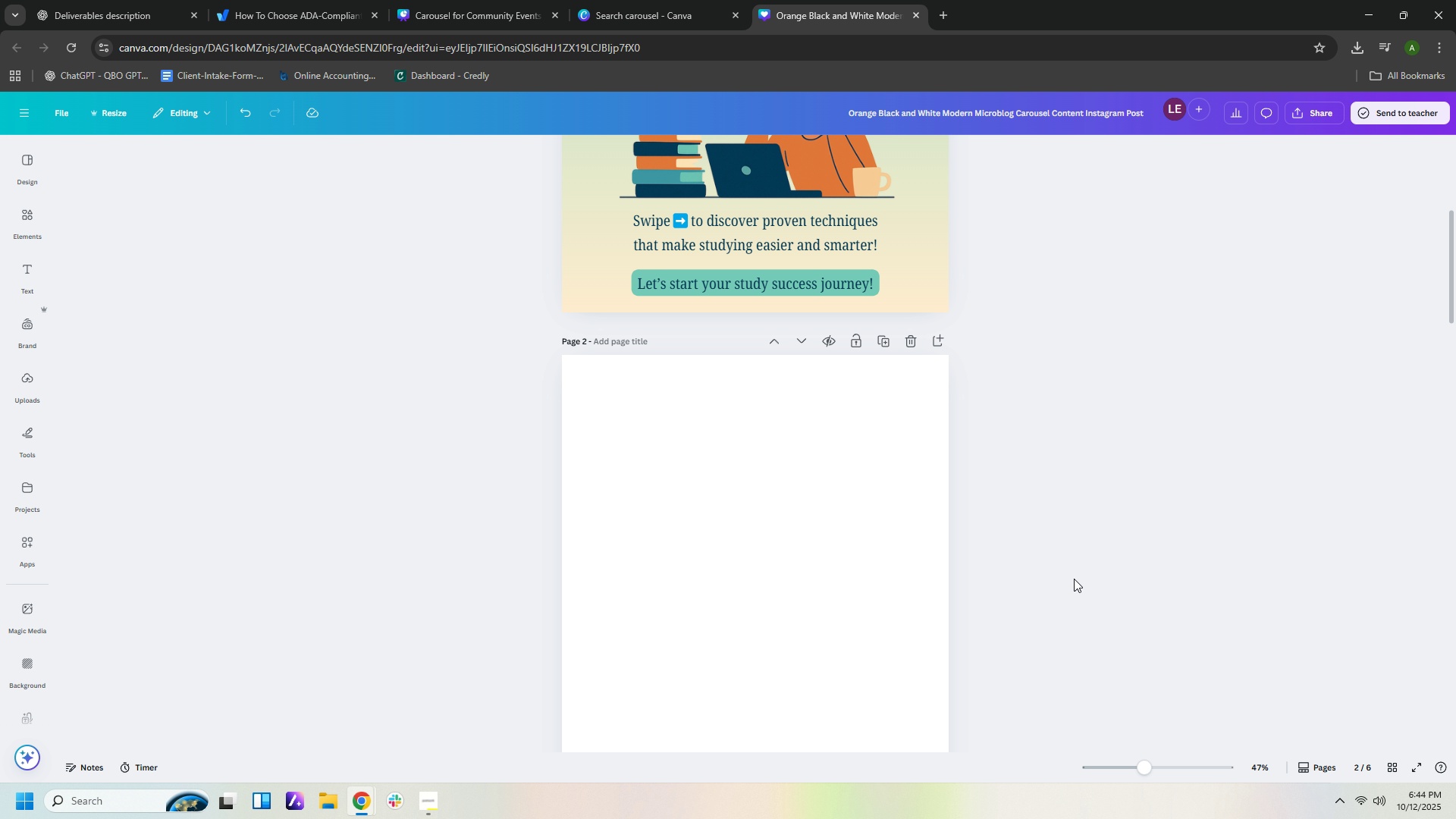 
scroll: coordinate [1090, 541], scroll_direction: up, amount: 7.0
 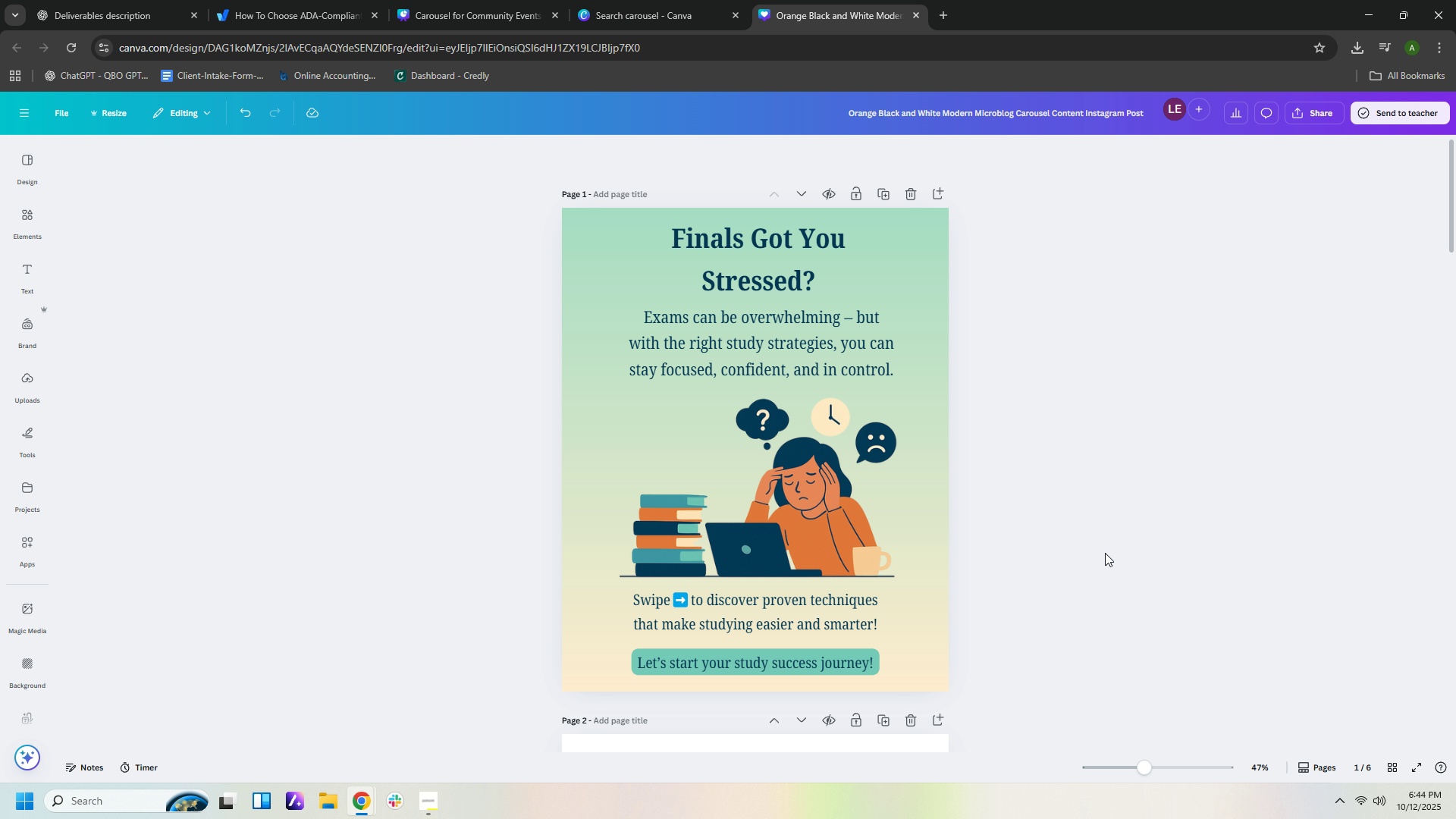 
scroll: coordinate [1108, 555], scroll_direction: down, amount: 12.0
 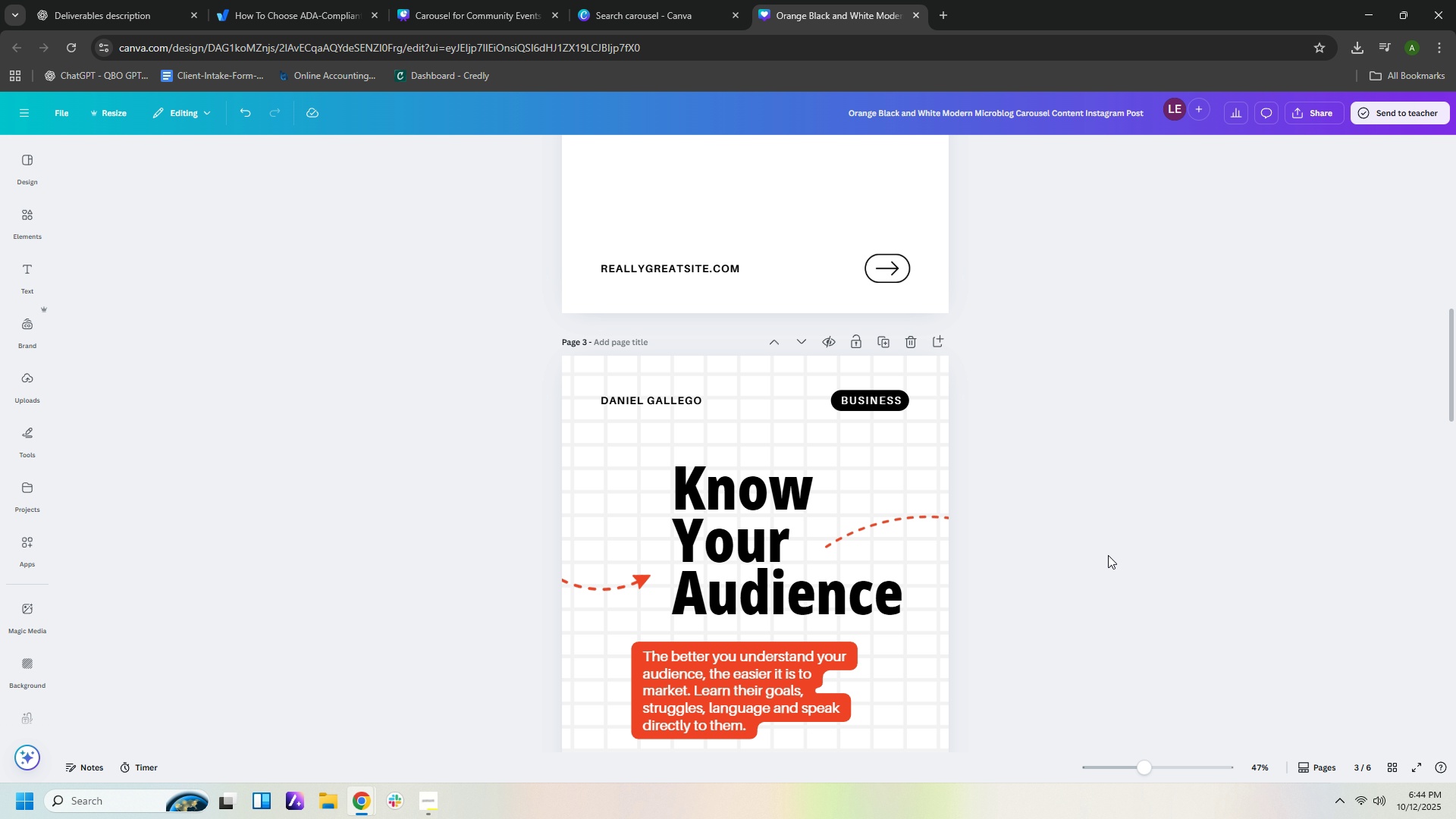 
scroll: coordinate [1108, 555], scroll_direction: up, amount: 3.0
 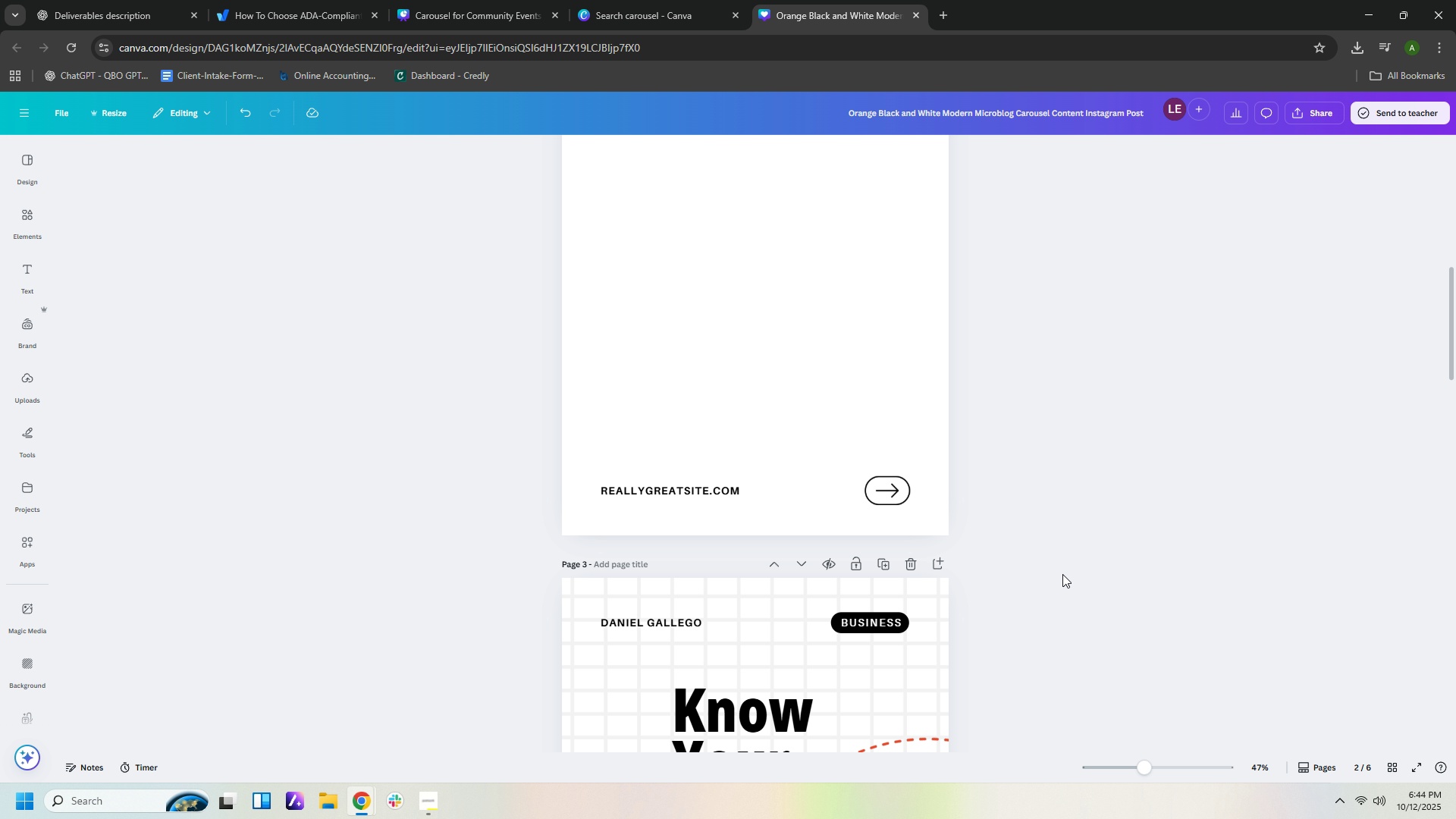 
mouse_move([939, 560])
 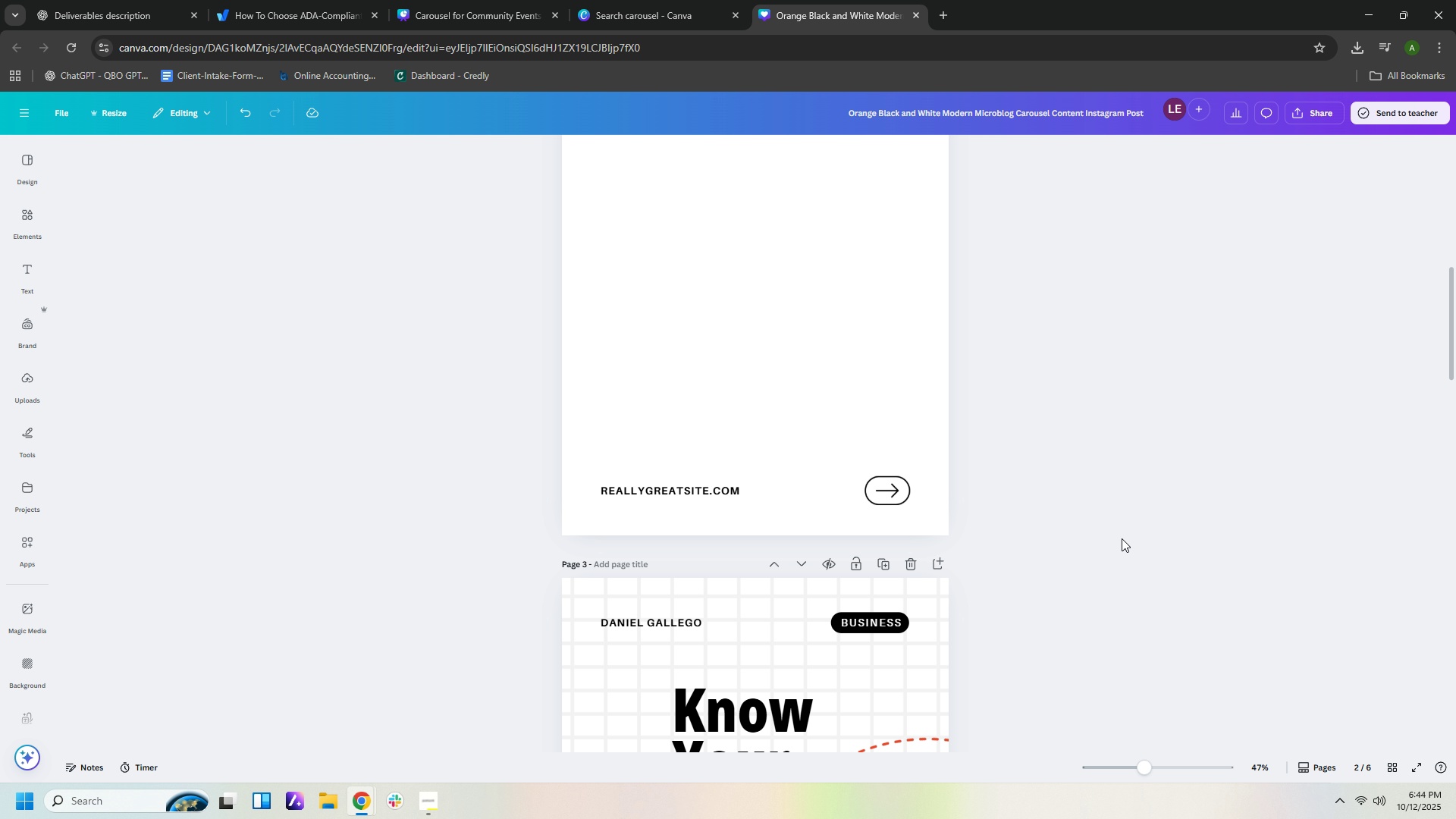 
scroll: coordinate [1130, 535], scroll_direction: up, amount: 8.0
 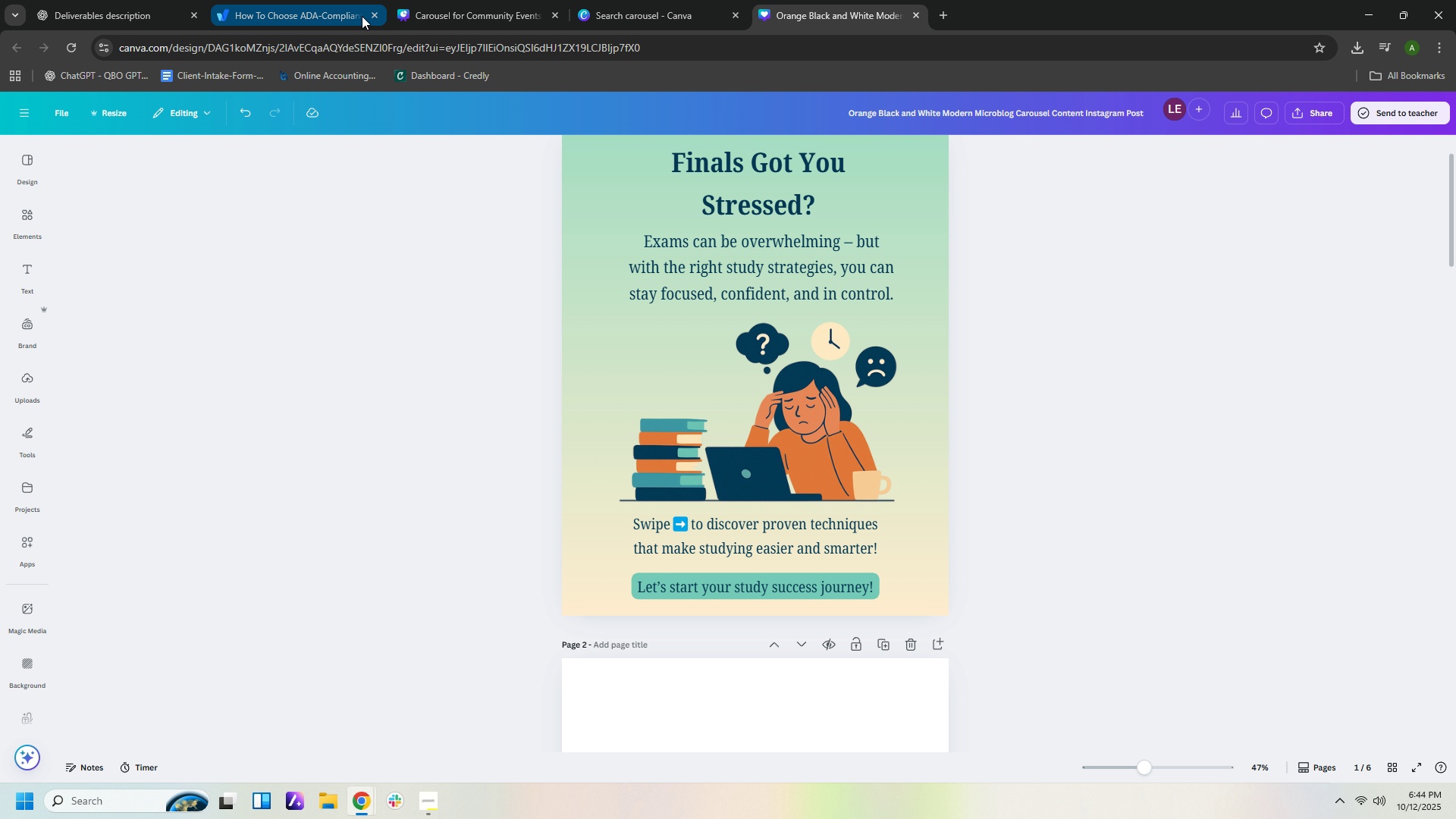 
left_click([438, 16])
 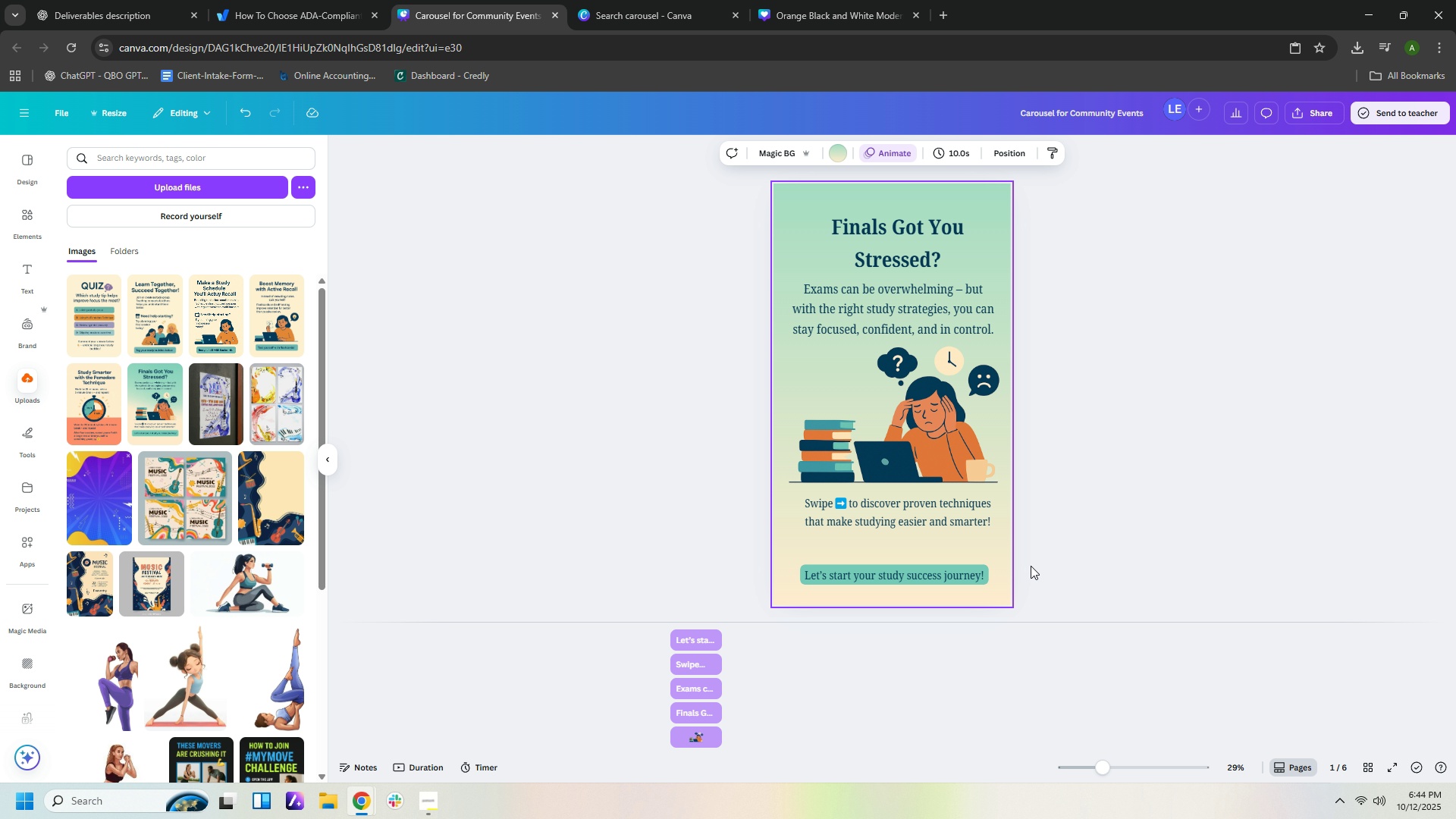 
scroll: coordinate [1128, 519], scroll_direction: down, amount: 2.0
 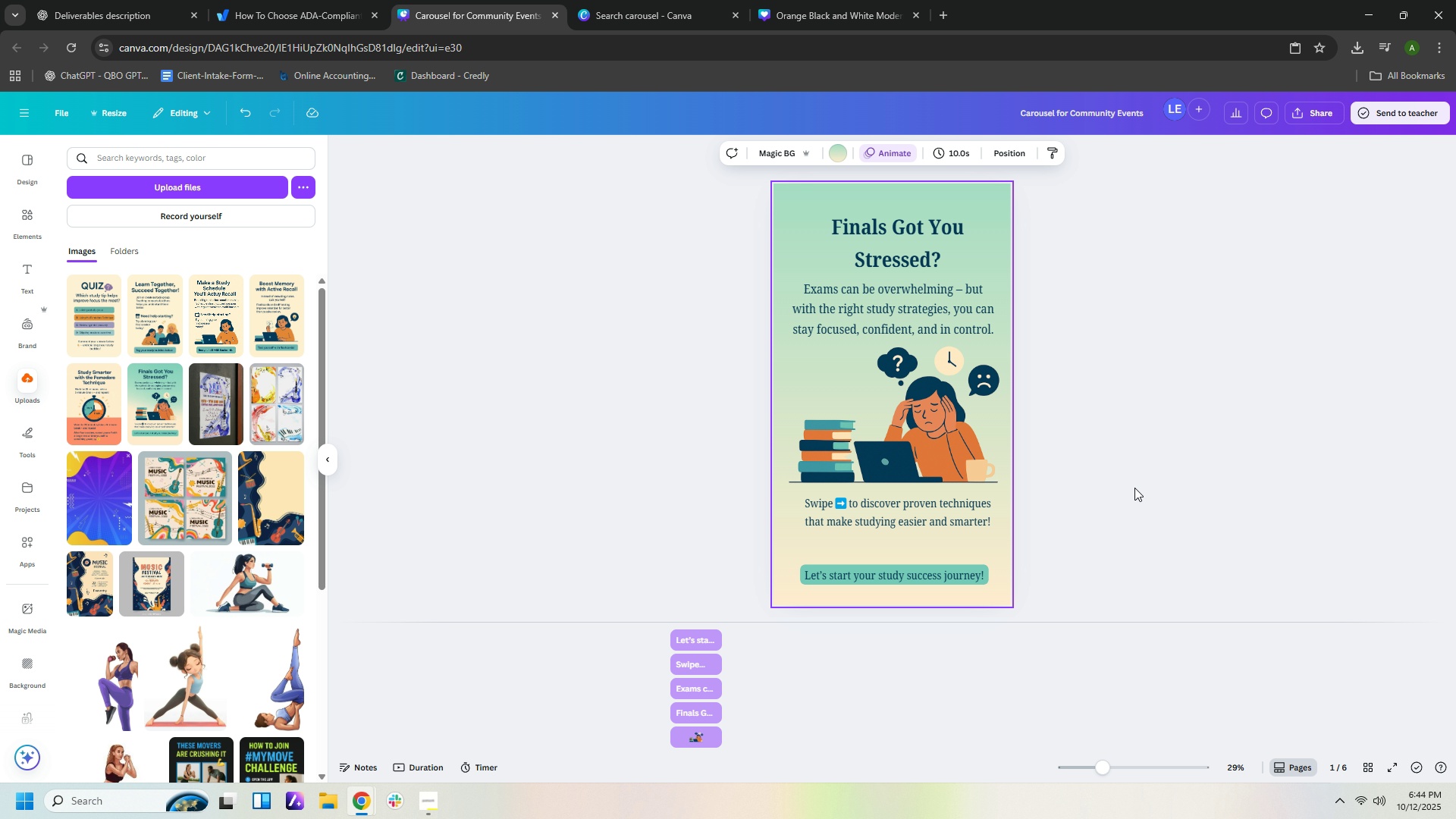 
scroll: coordinate [1138, 491], scroll_direction: none, amount: 0.0
 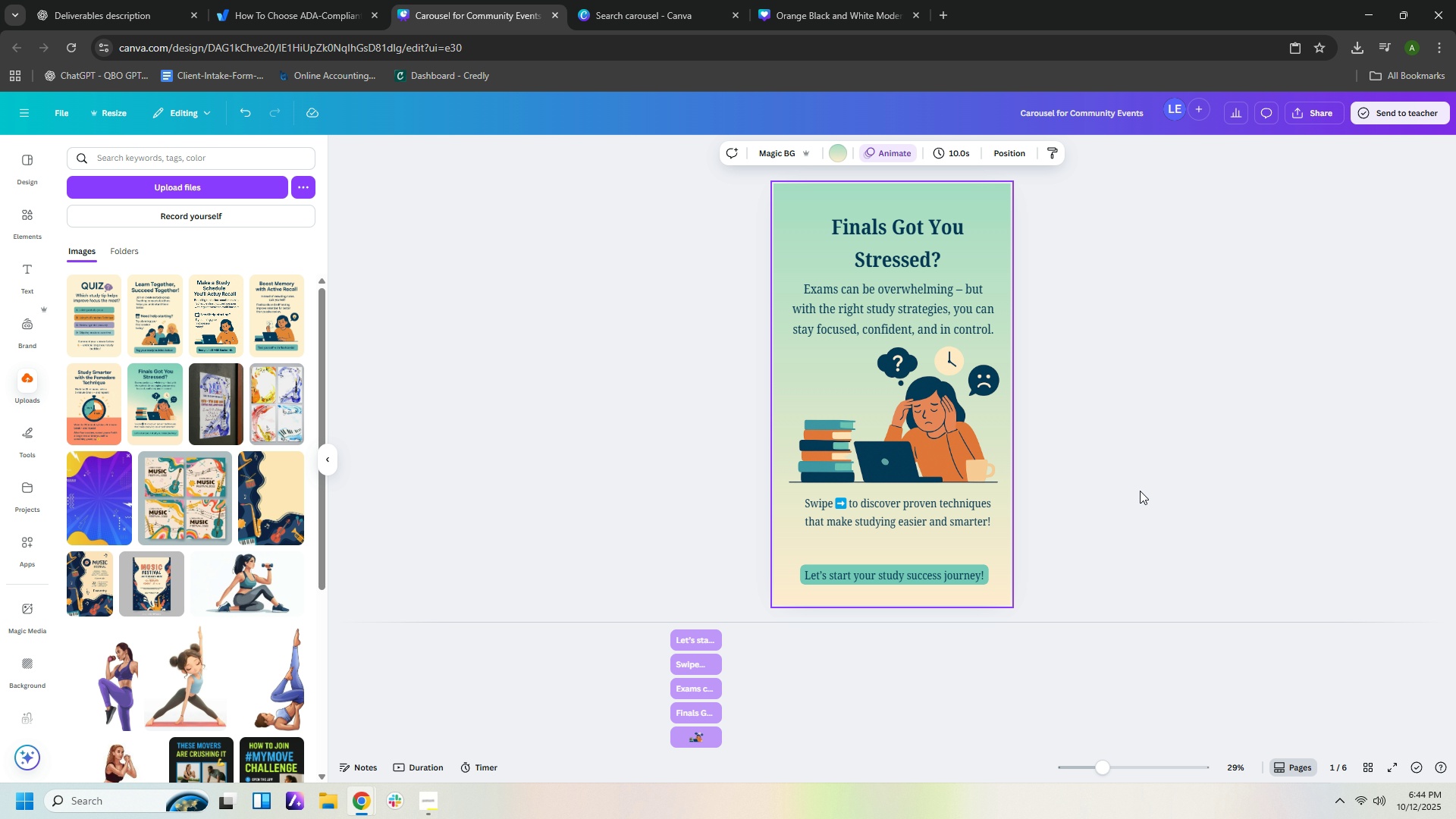 
left_click([1140, 491])
 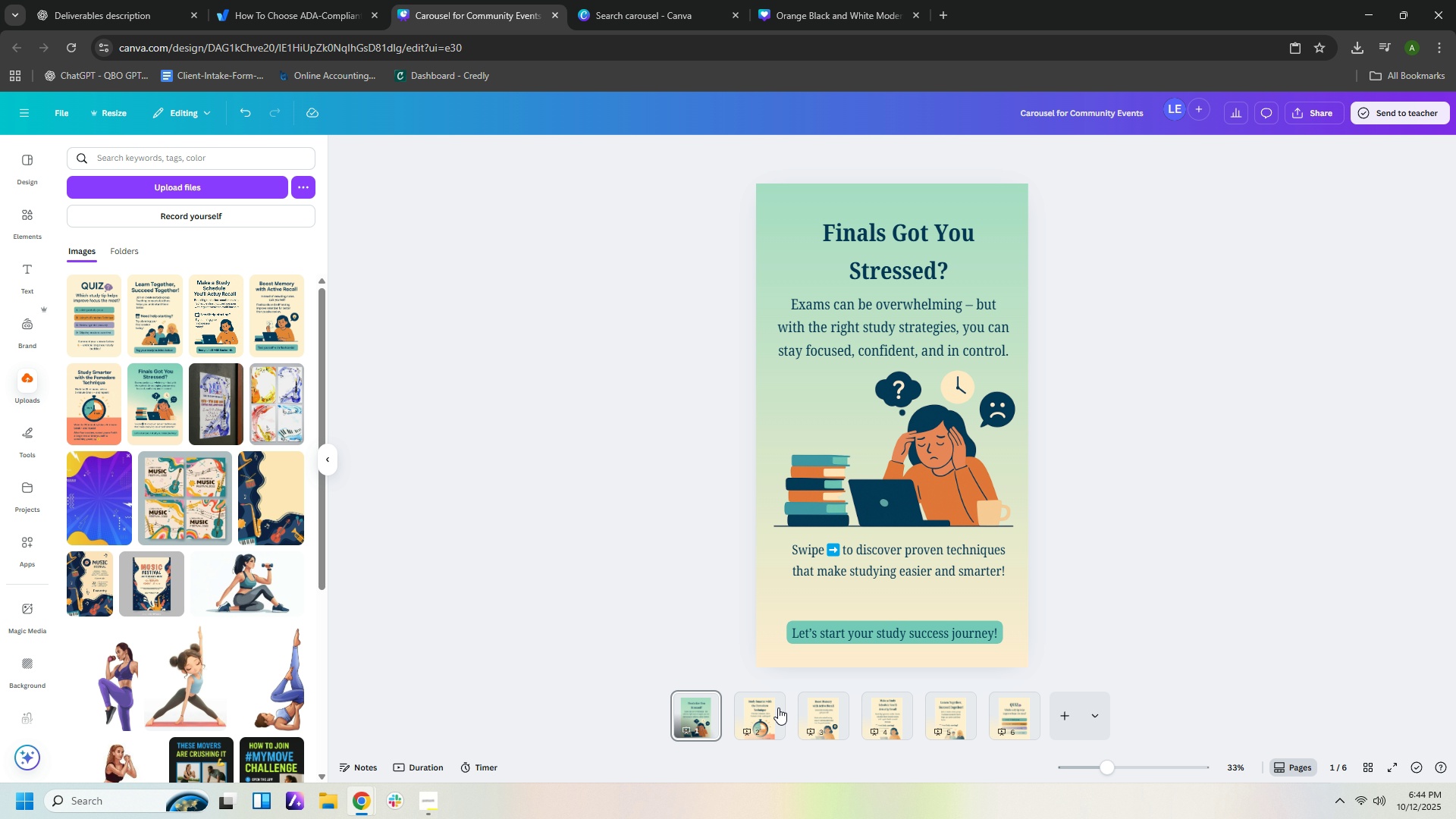 
left_click([774, 708])
 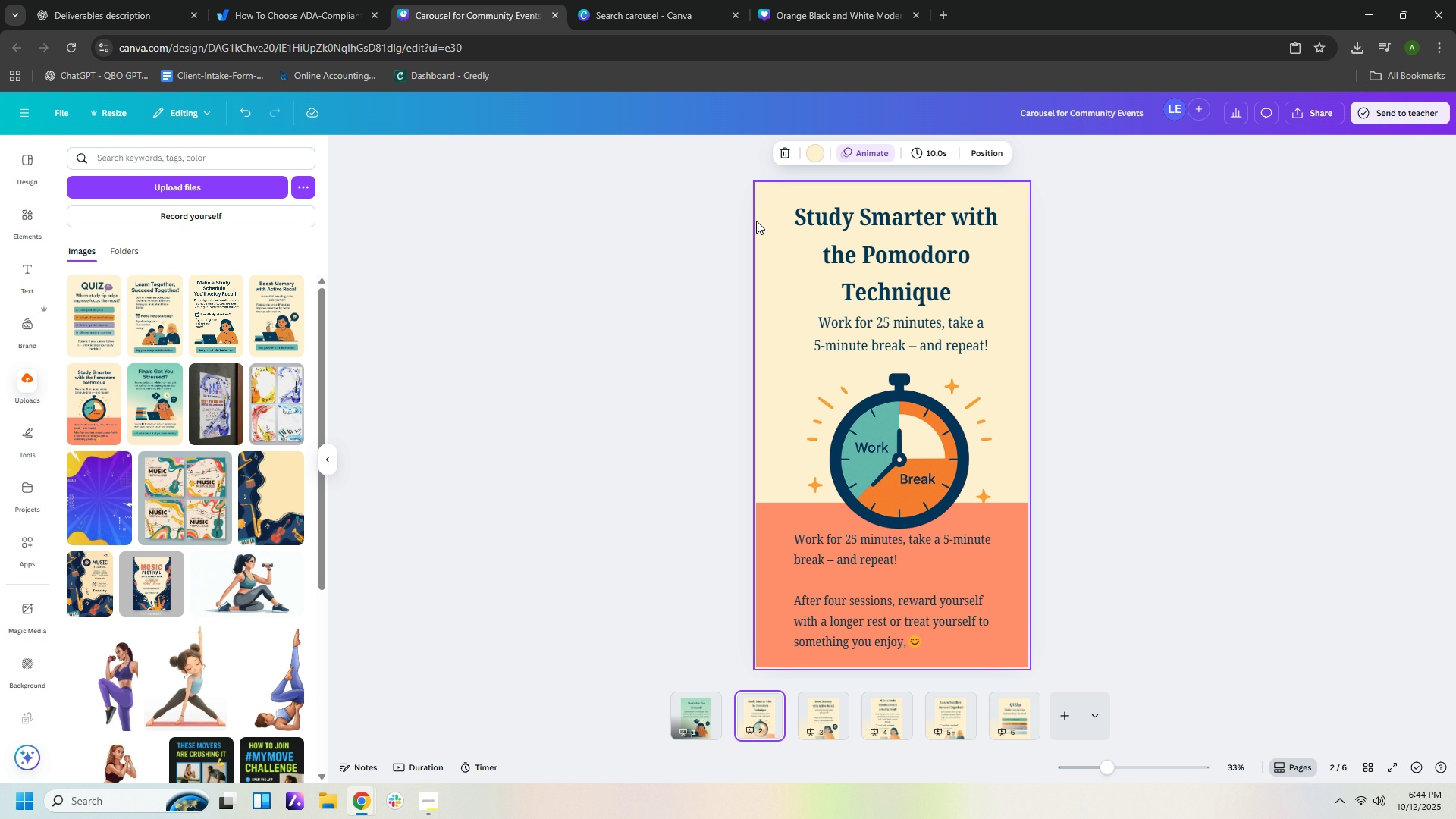 
key(Control+A)
 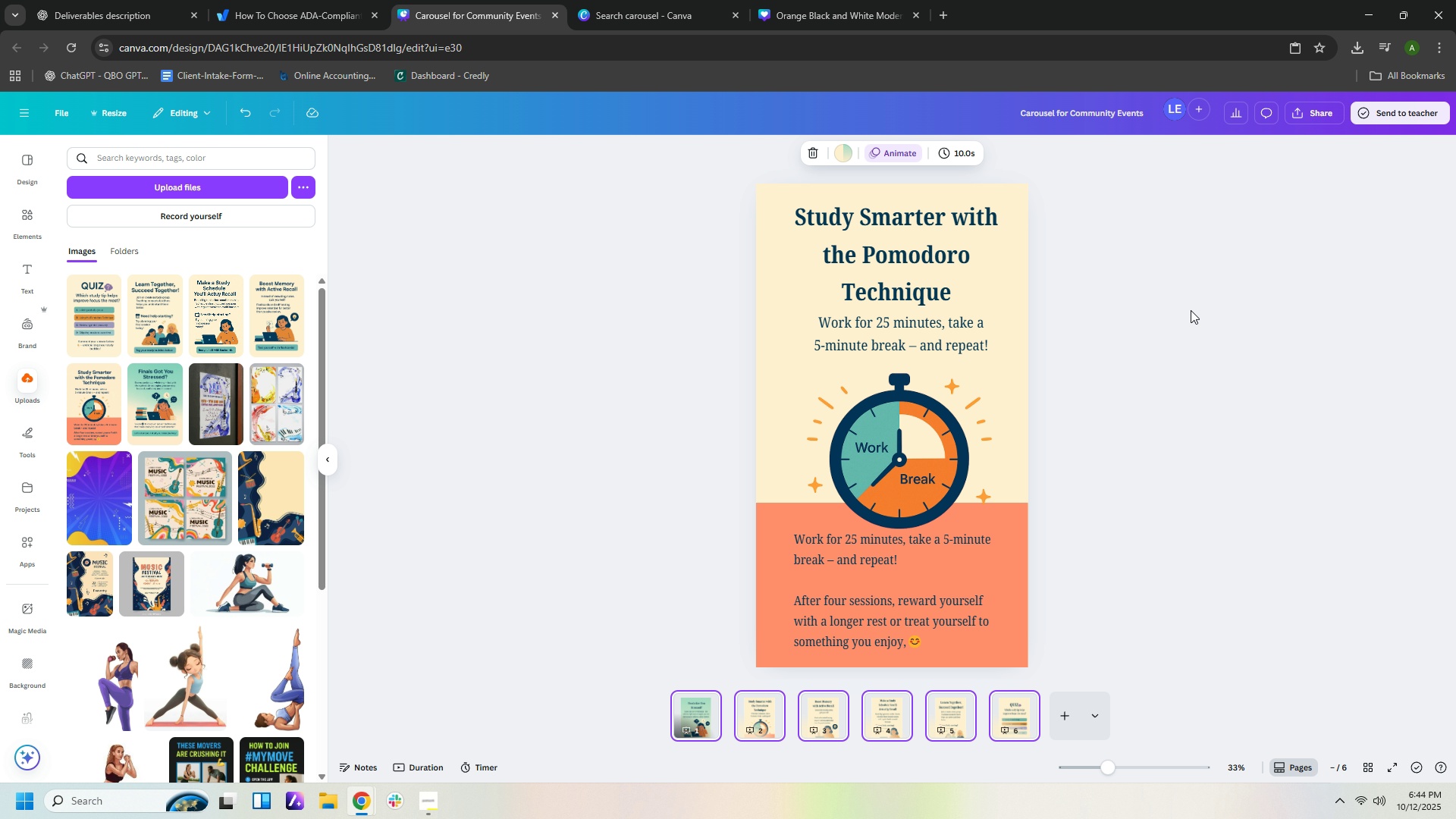 
left_click([1191, 311])
 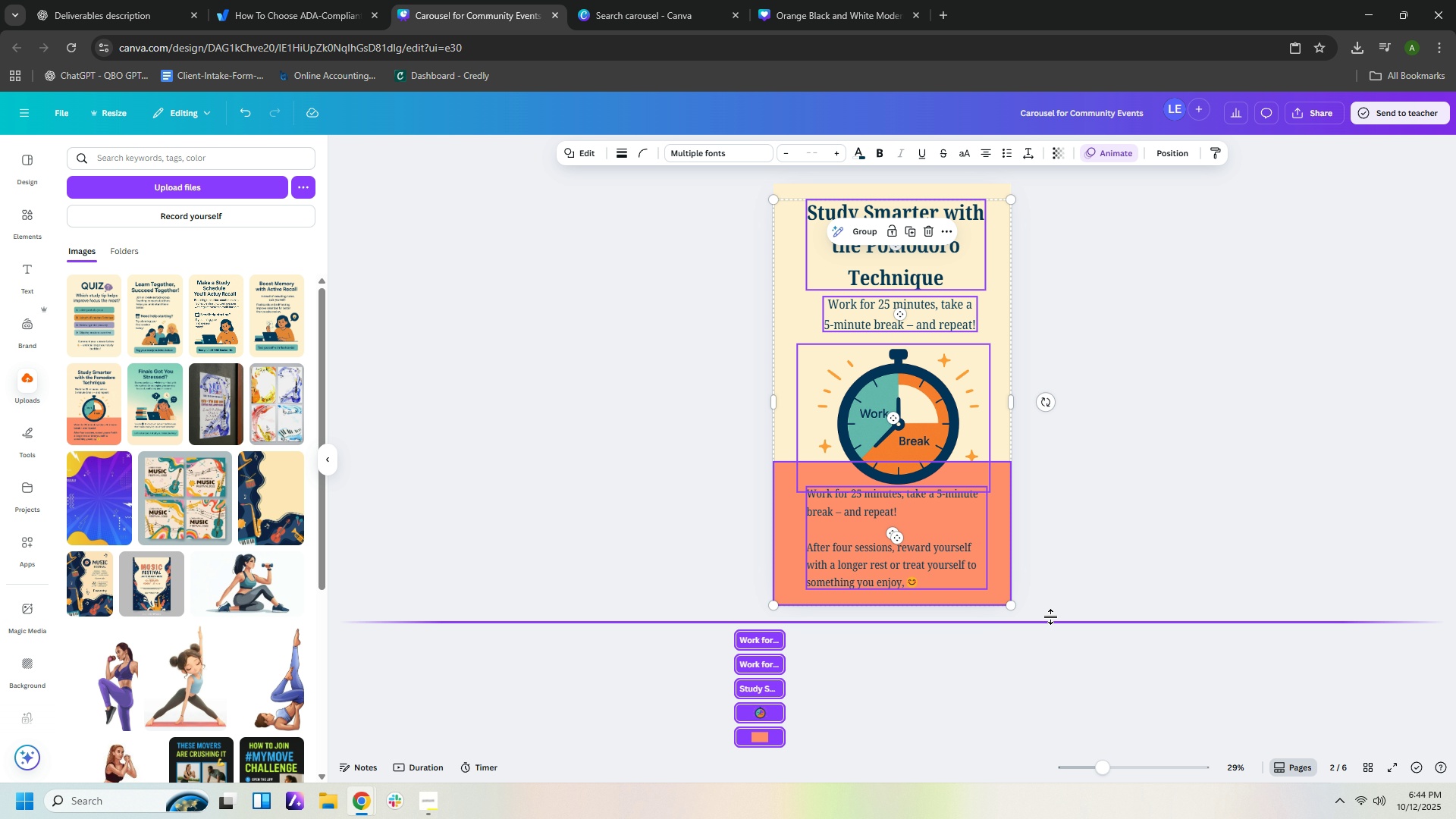 
key(Control+C)
 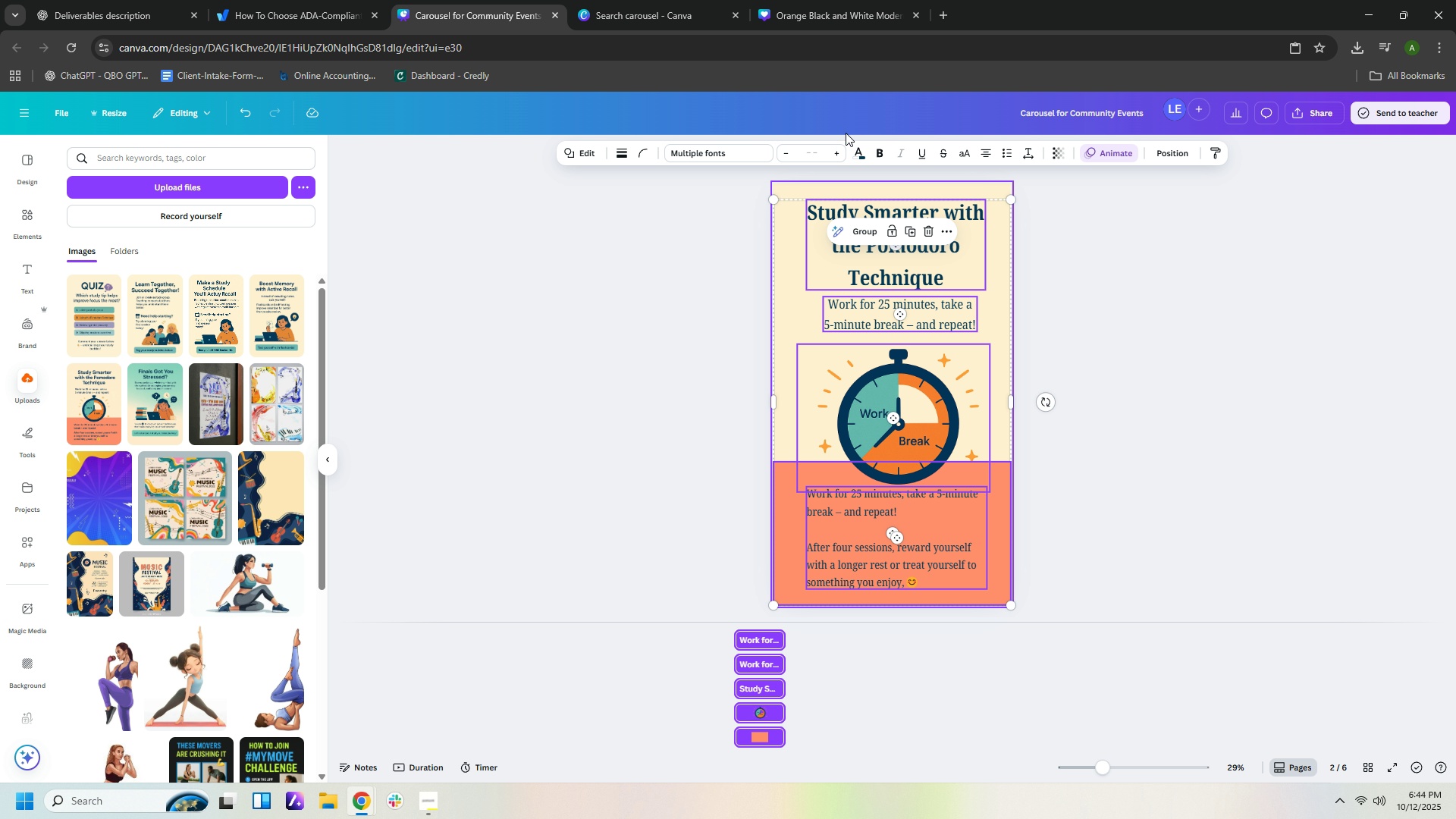 
key(Control+C)
 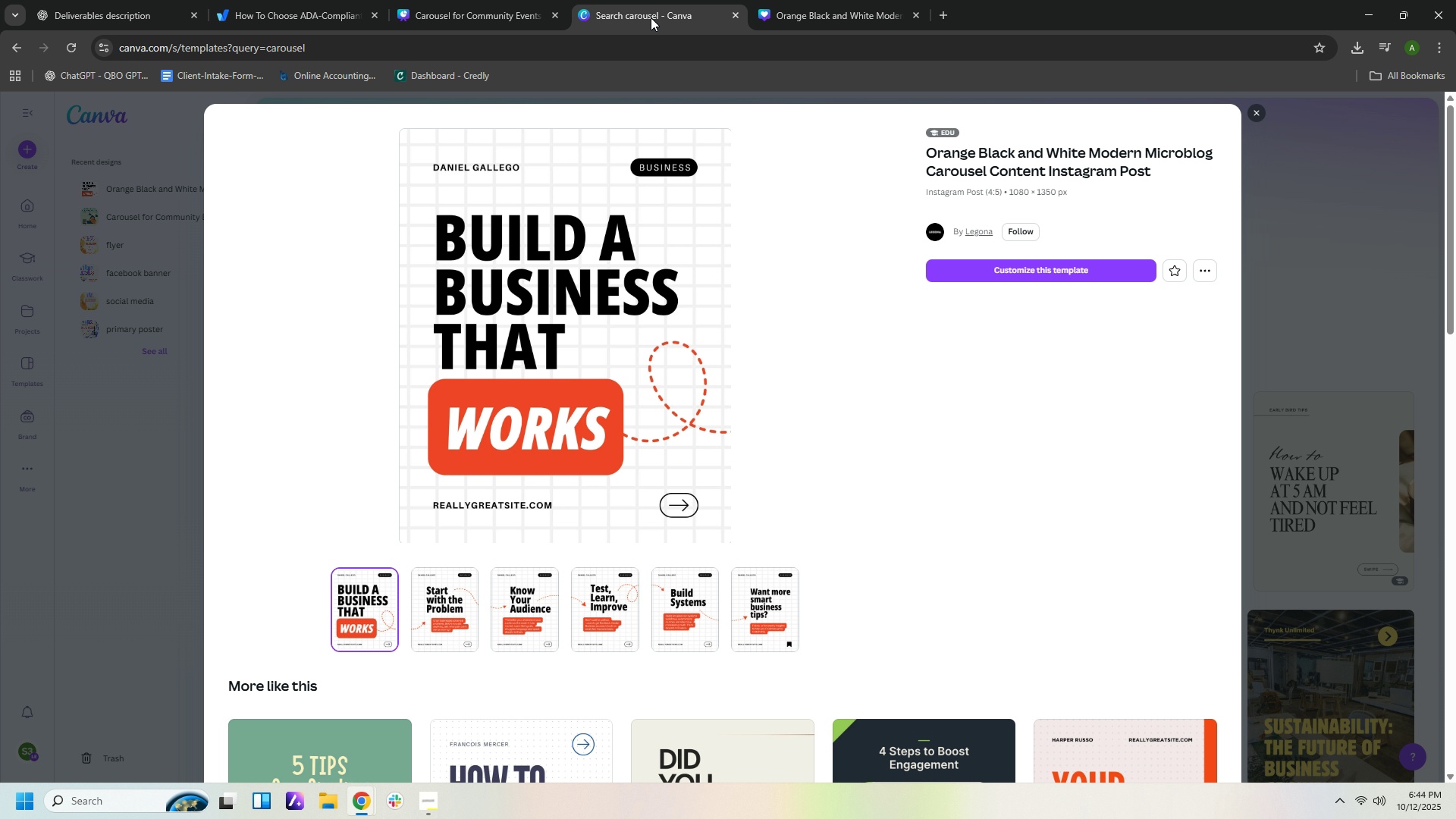 
left_click([651, 17])
 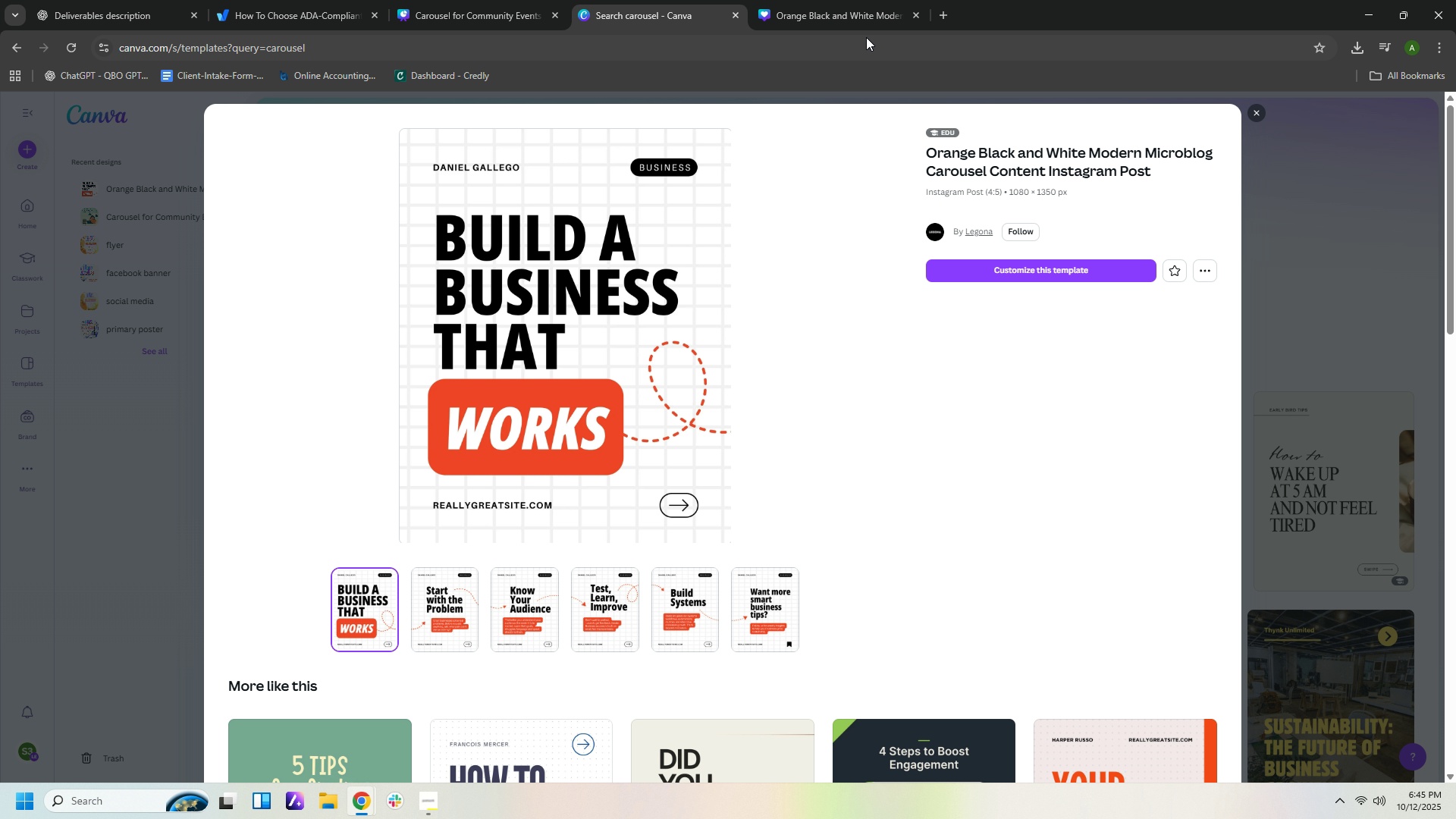 
left_click([846, 7])
 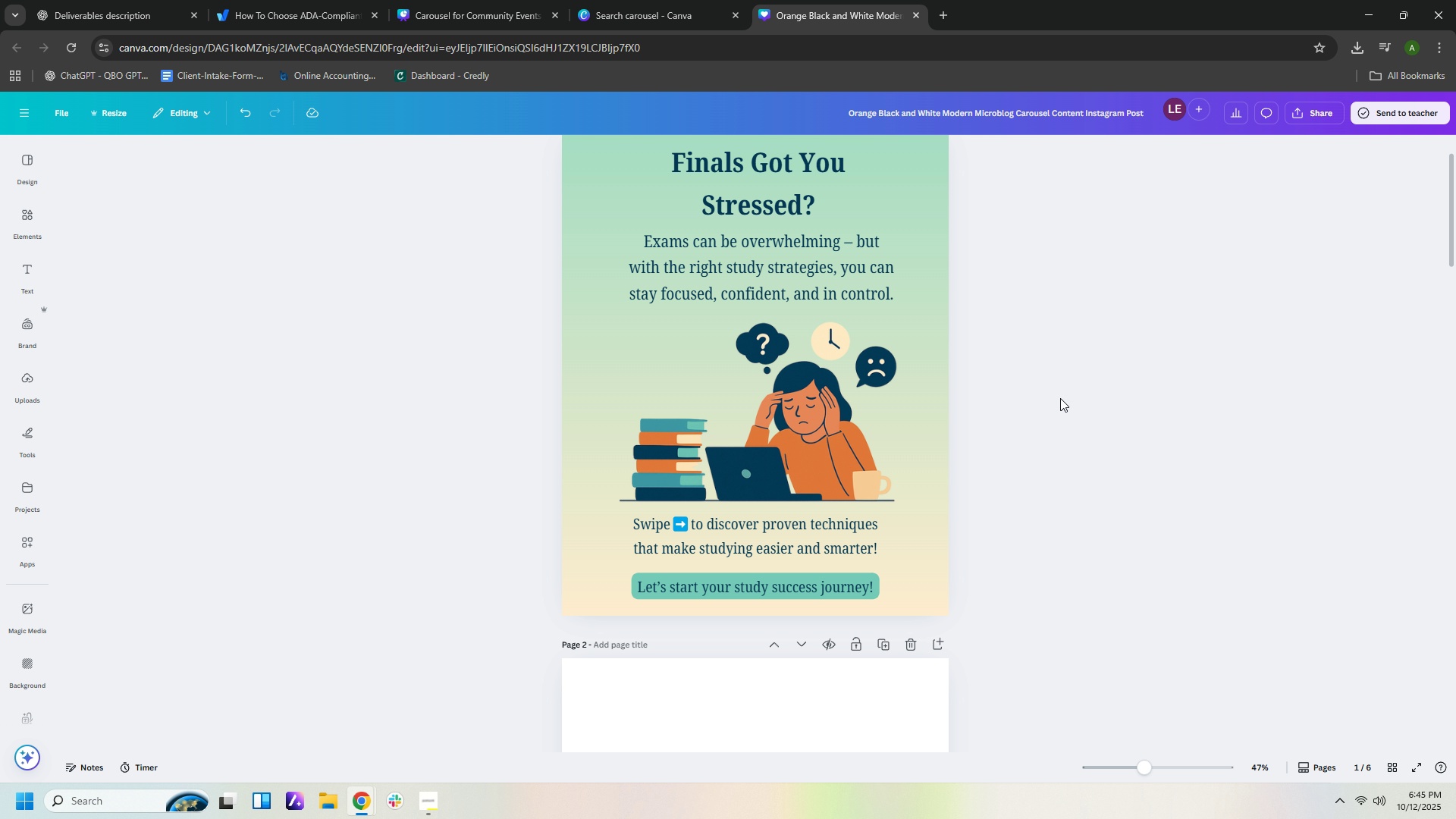 
scroll: coordinate [1071, 384], scroll_direction: down, amount: 7.0
 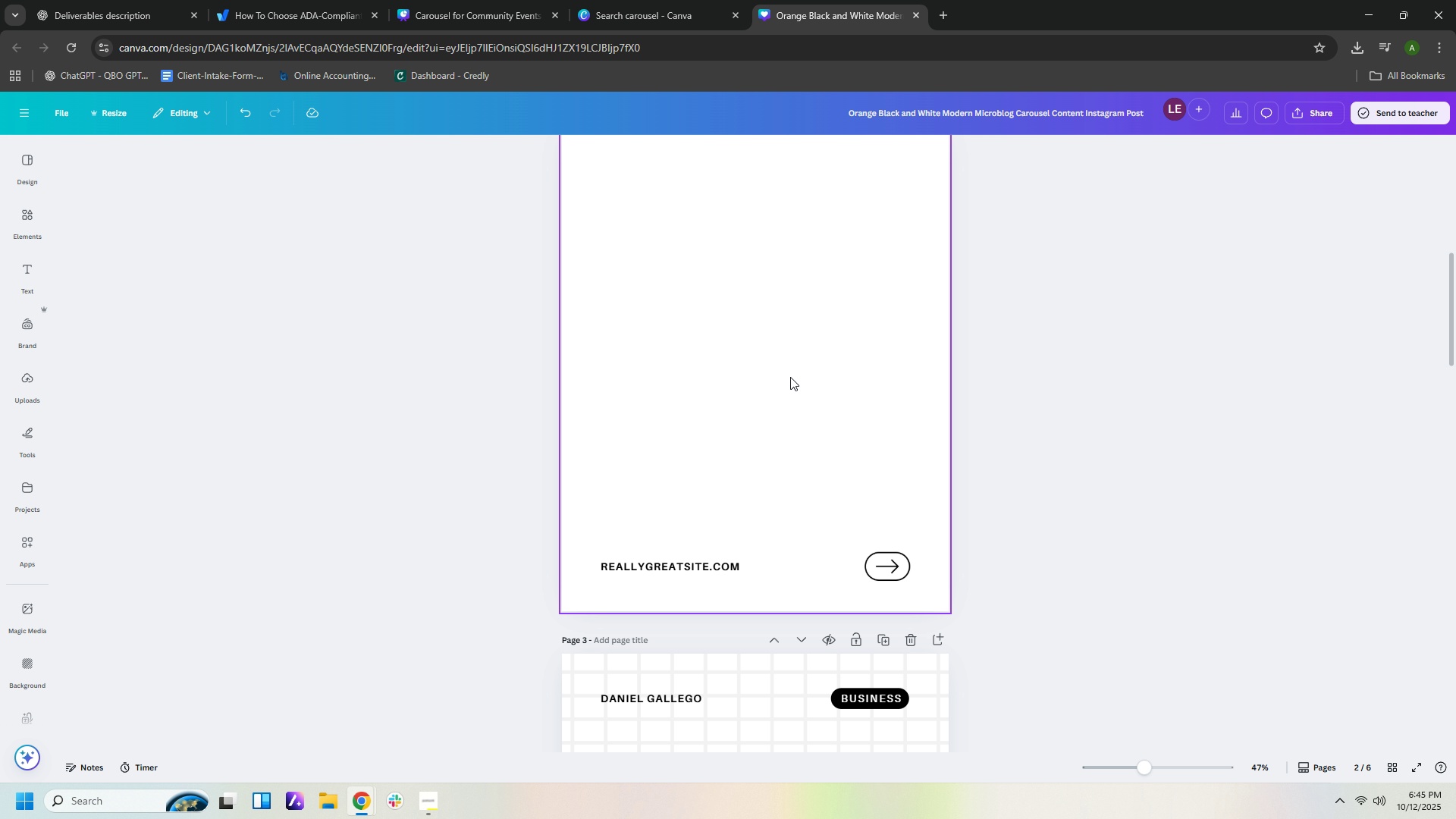 
left_click([790, 377])
 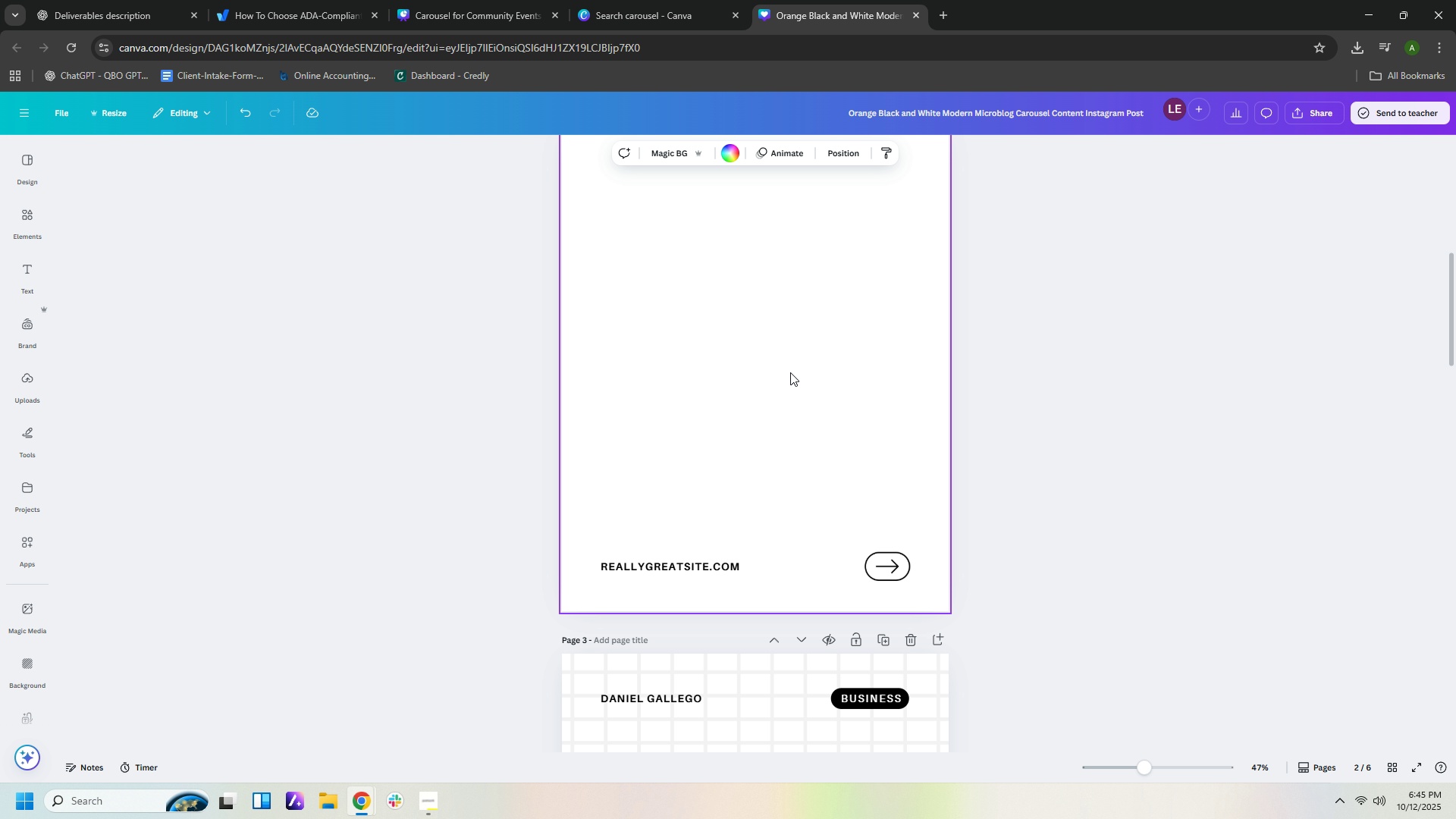 
key(Control+V)
 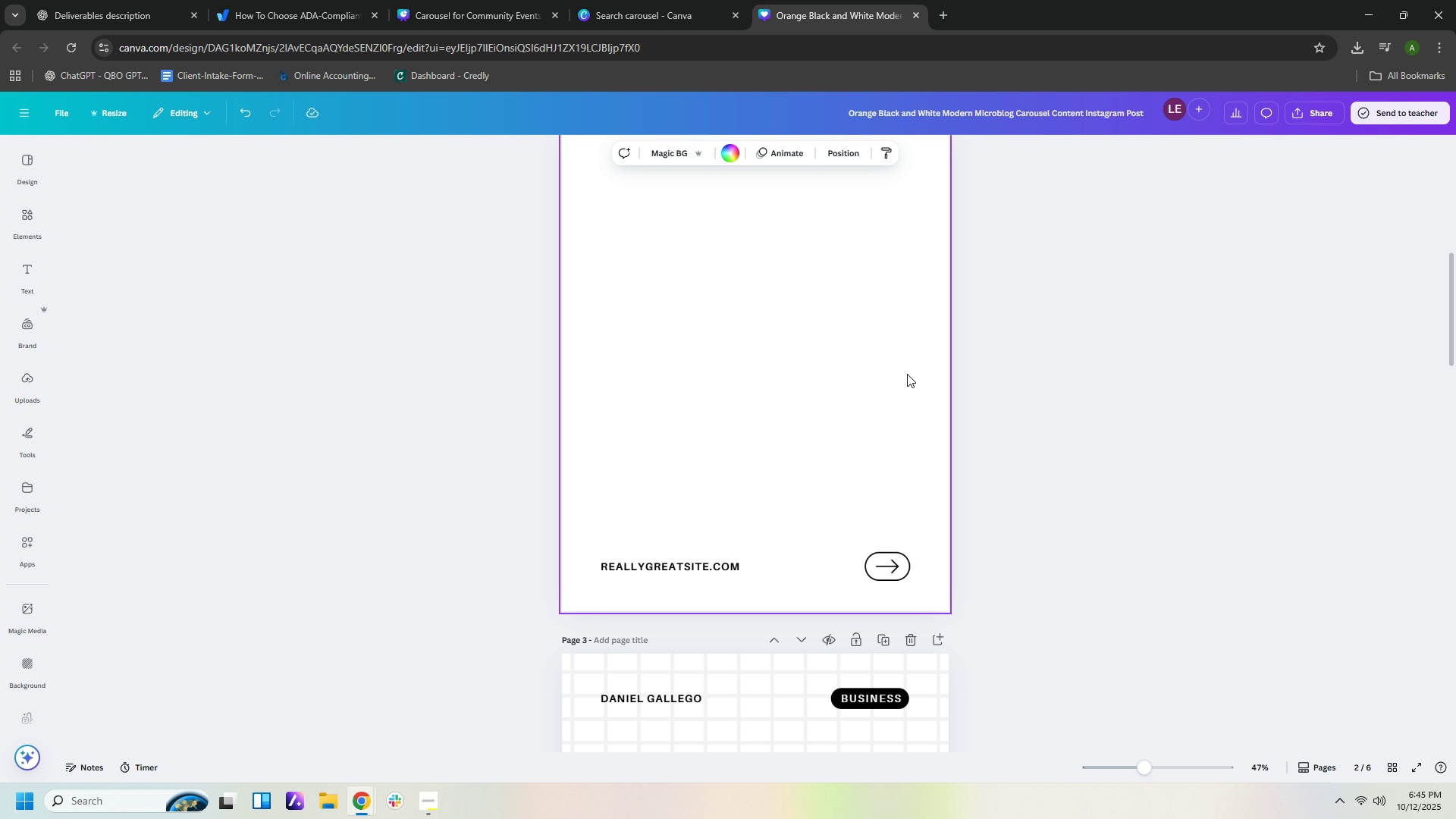 
scroll: coordinate [1078, 463], scroll_direction: up, amount: 3.0
 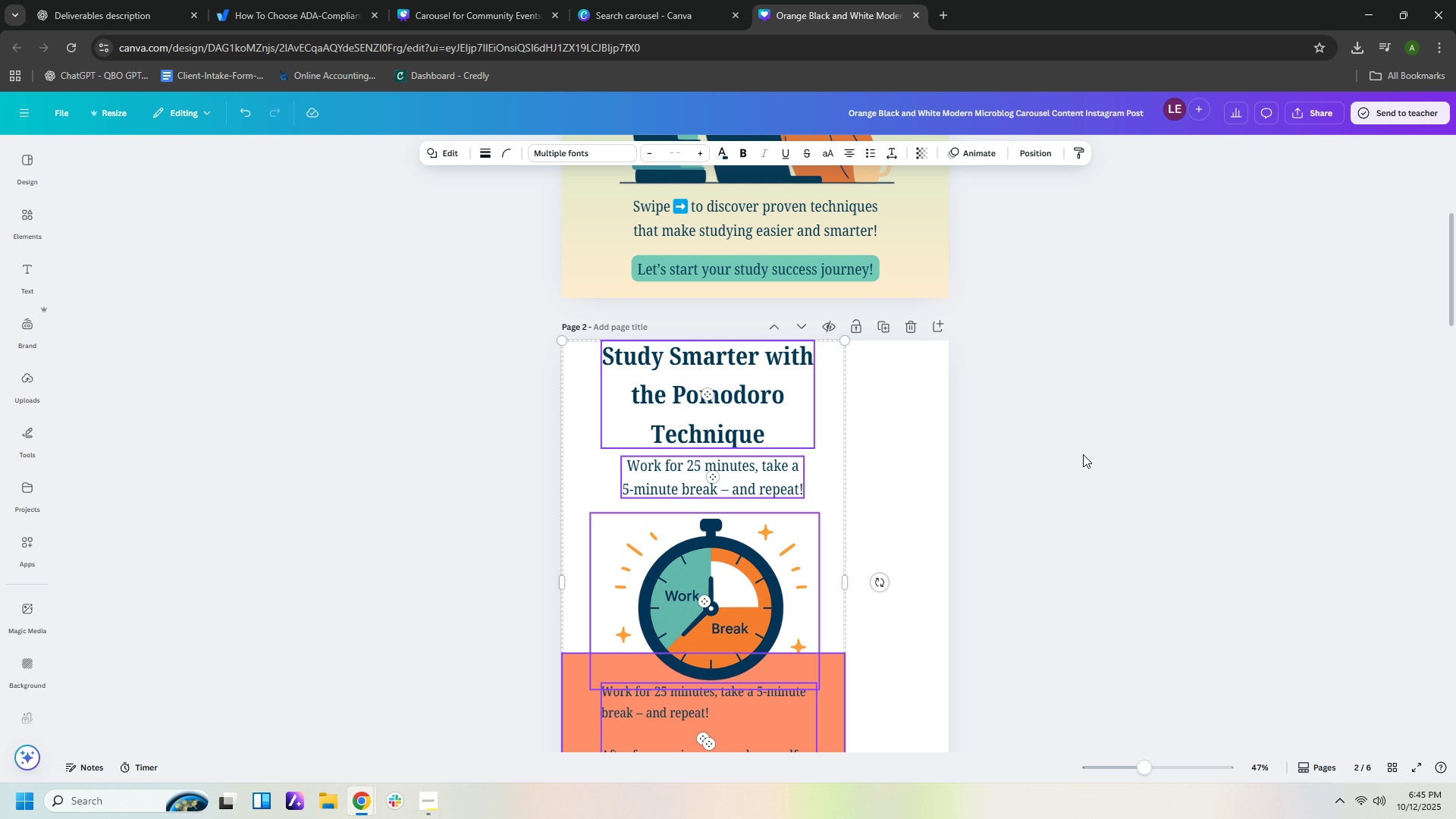 
scroll: coordinate [1077, 515], scroll_direction: down, amount: 8.0
 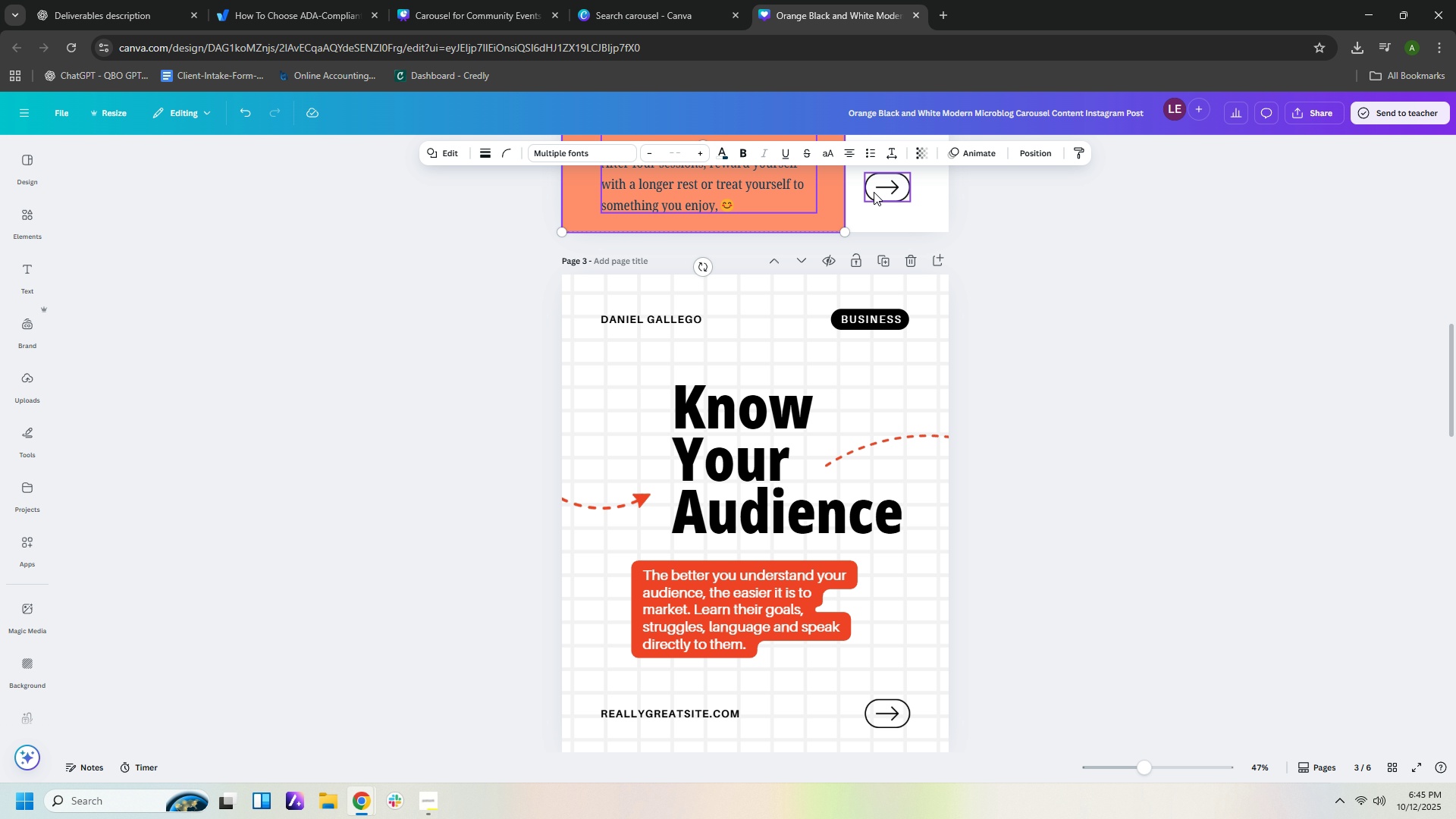 
left_click([874, 192])
 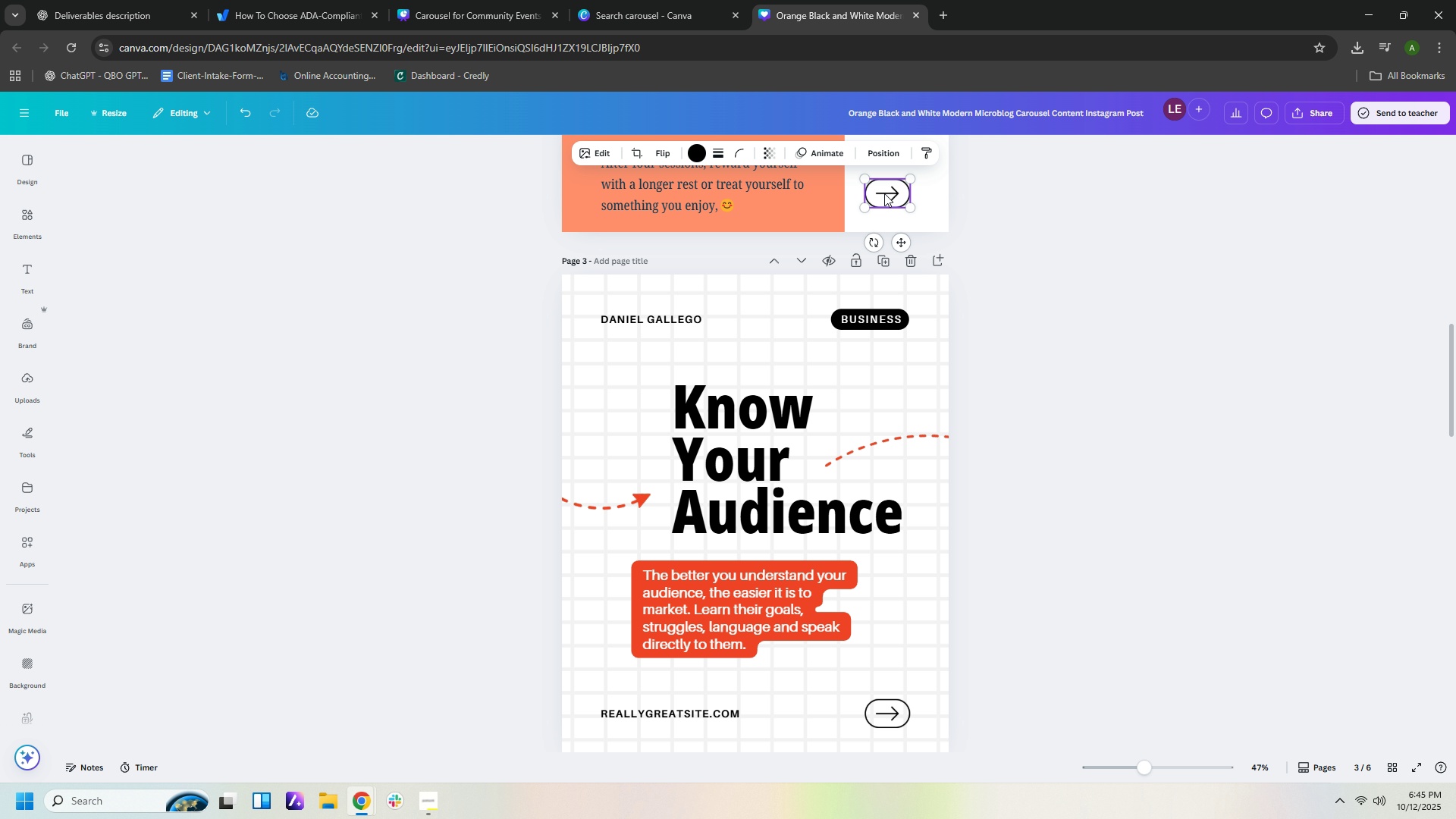 
key(Control+Z)
 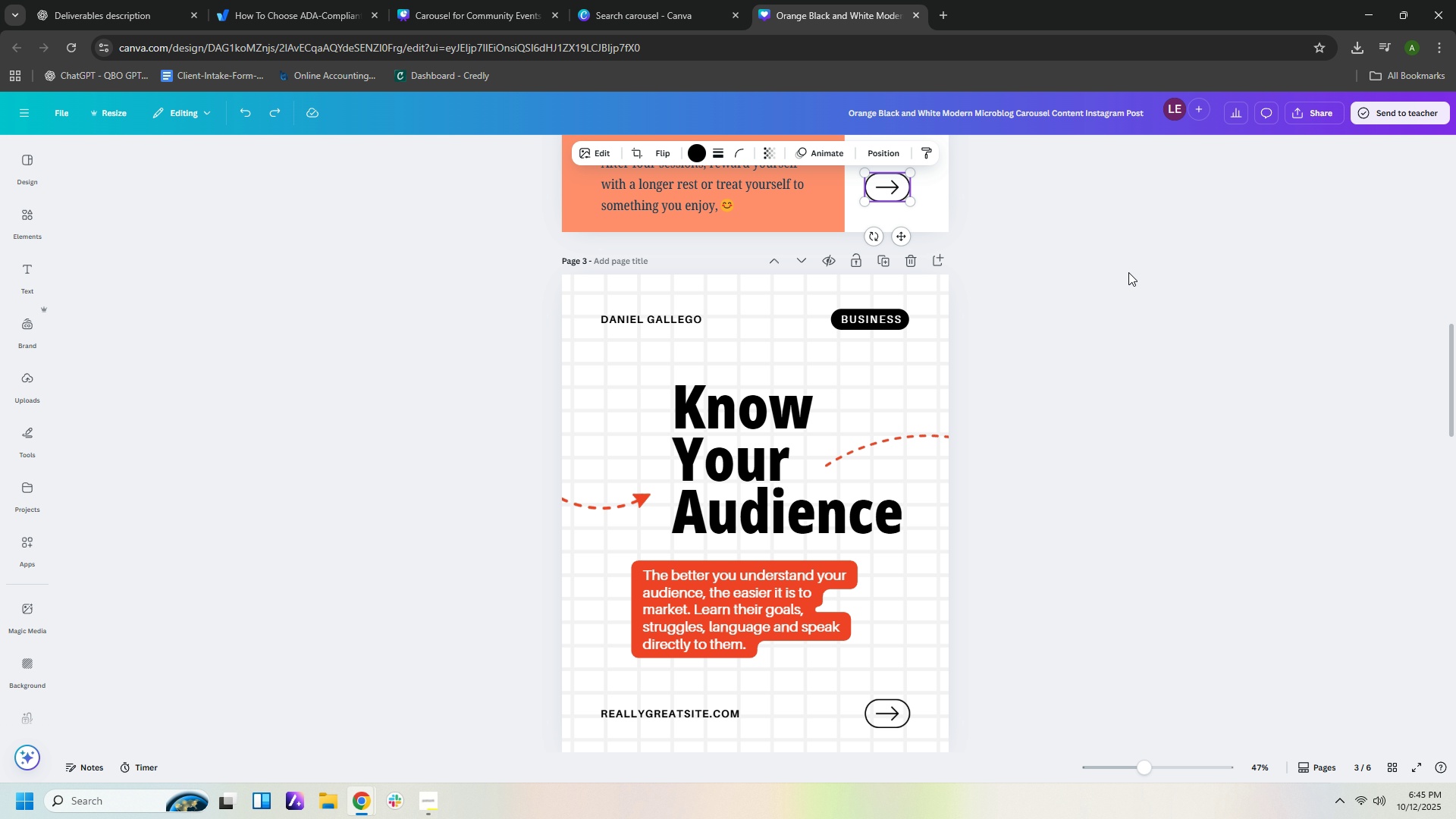 
scroll: coordinate [1138, 278], scroll_direction: up, amount: 3.0
 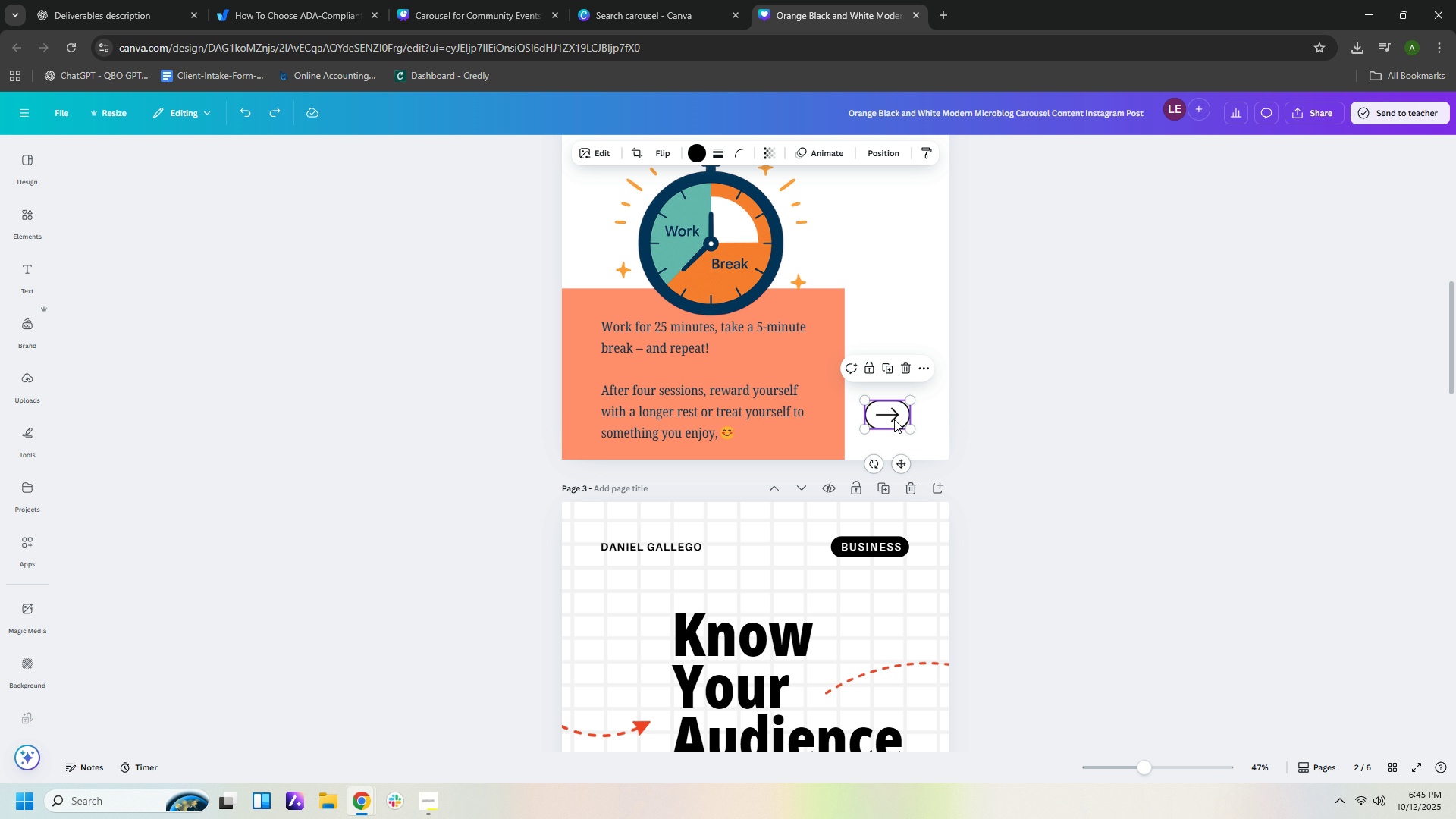 
key(Control+C)
 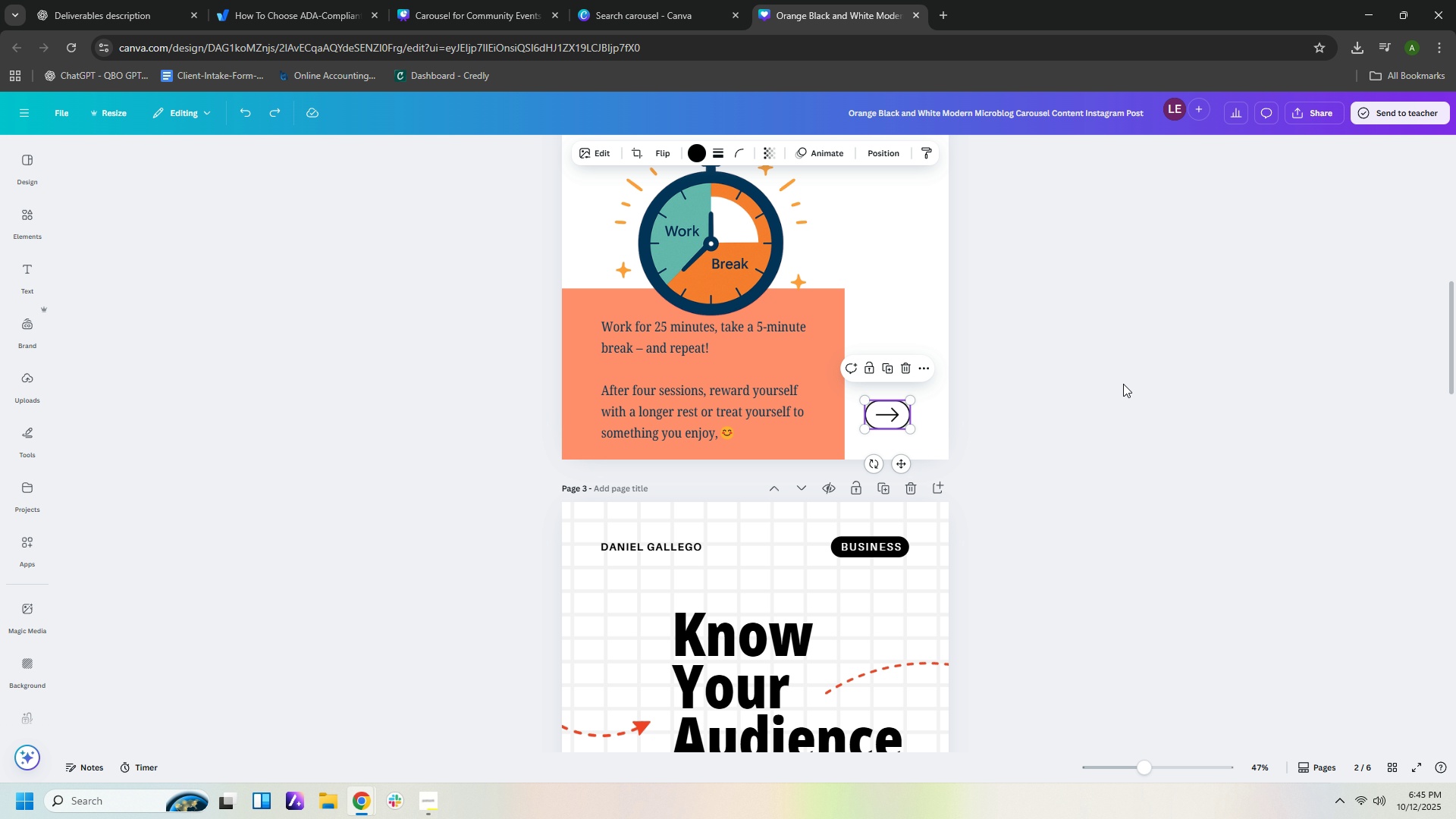 
scroll: coordinate [1134, 362], scroll_direction: up, amount: 11.0
 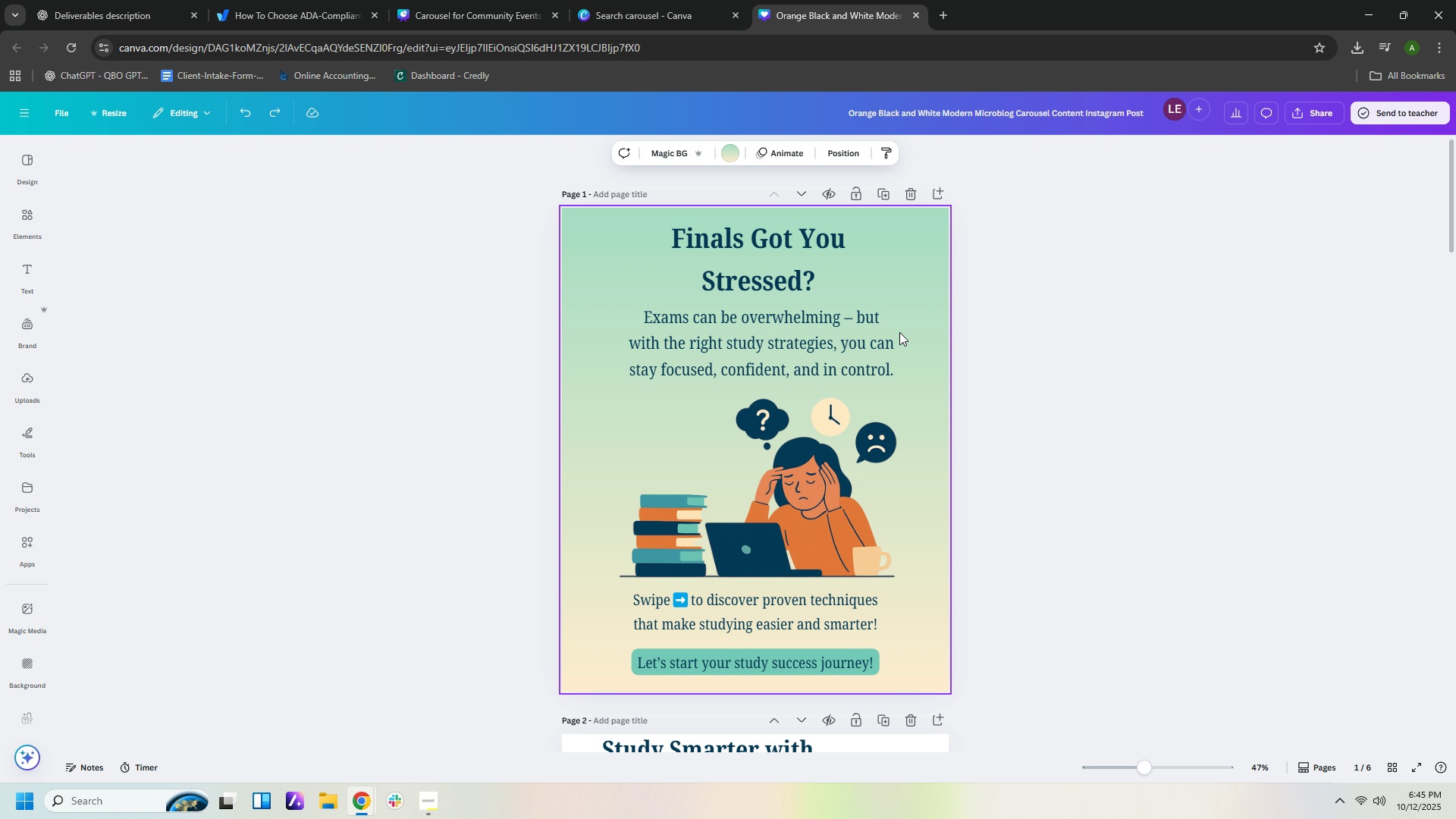 
left_click([899, 332])
 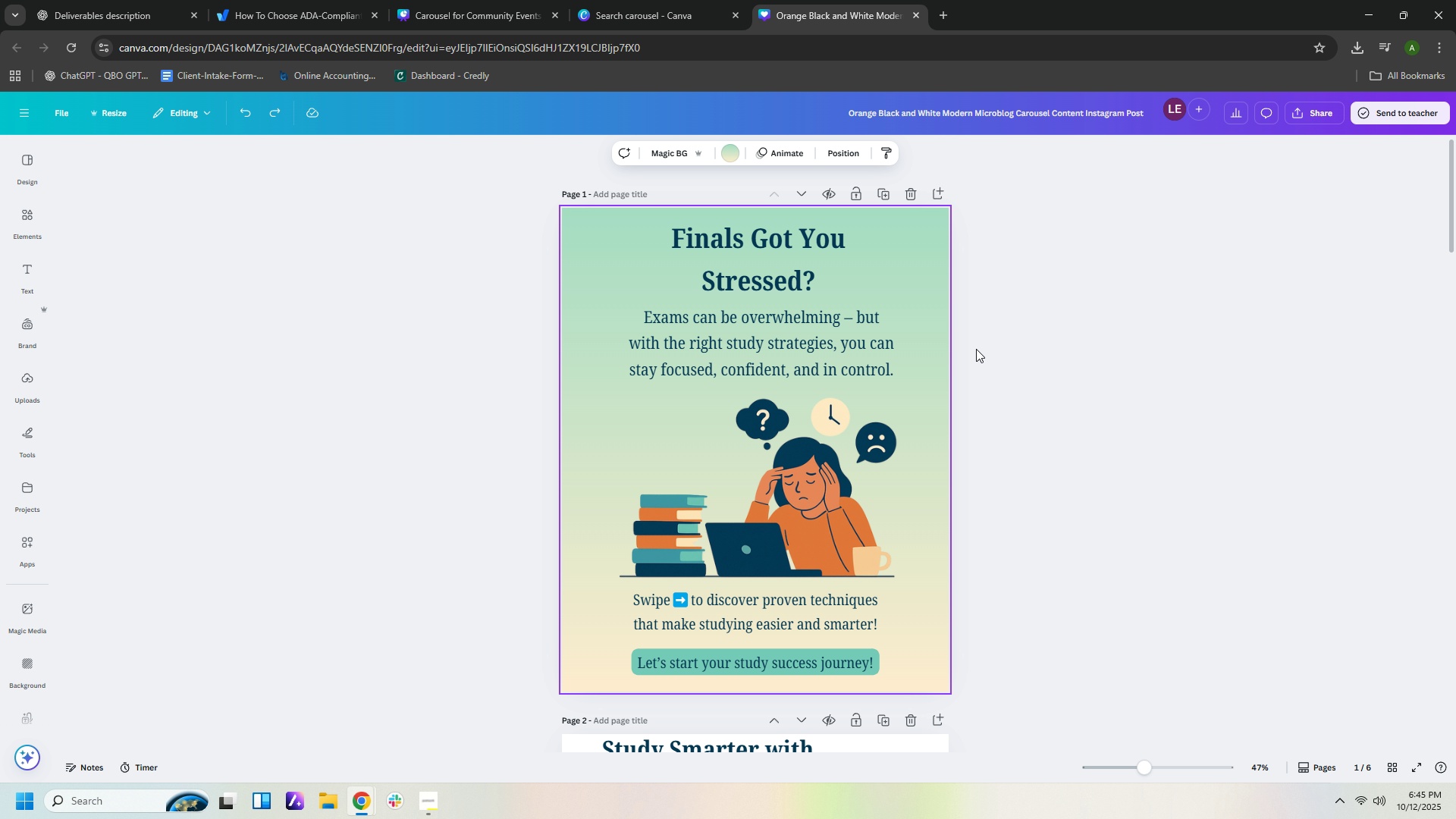 
key(Control+V)
 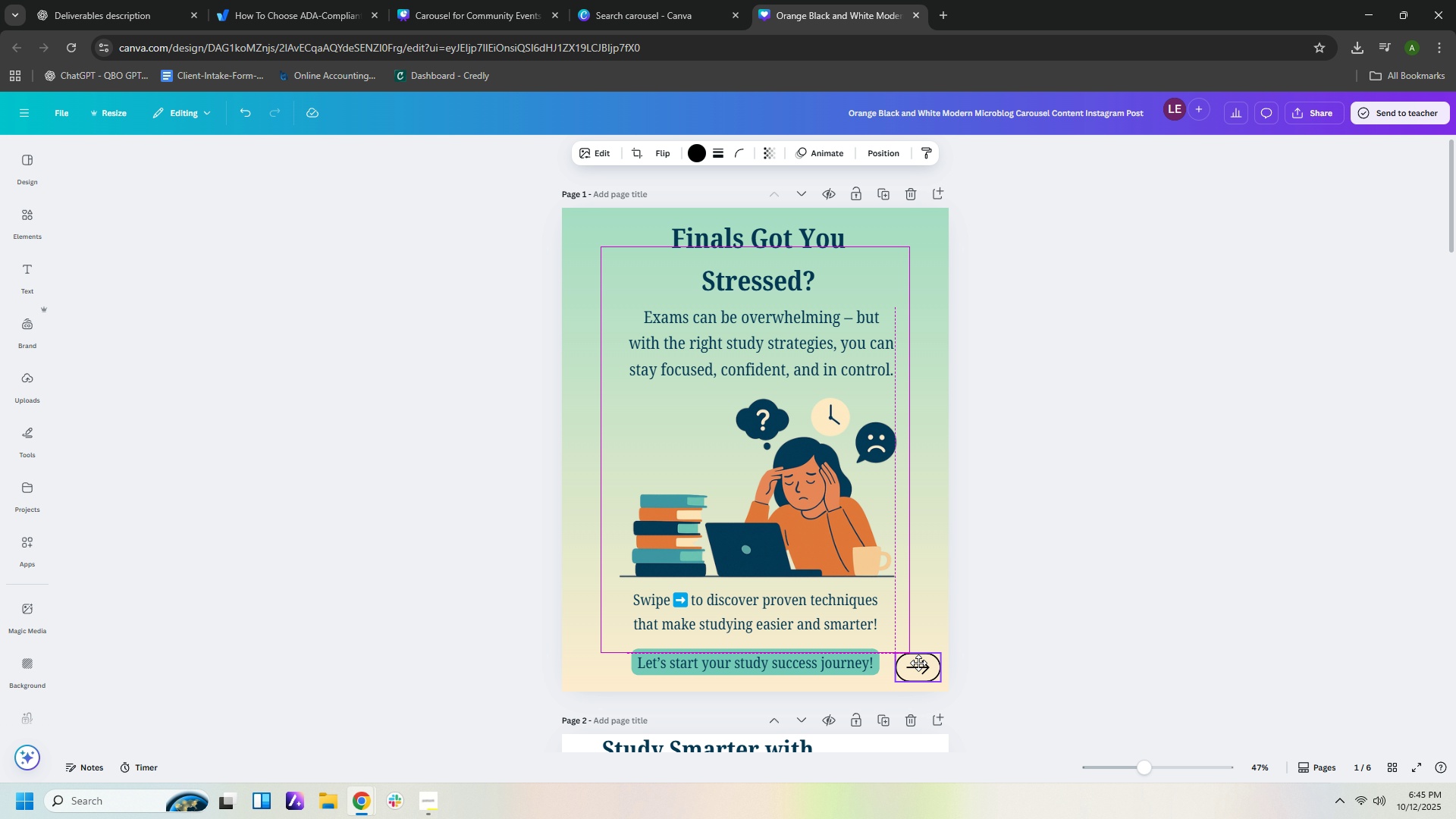 
left_click([1063, 621])
 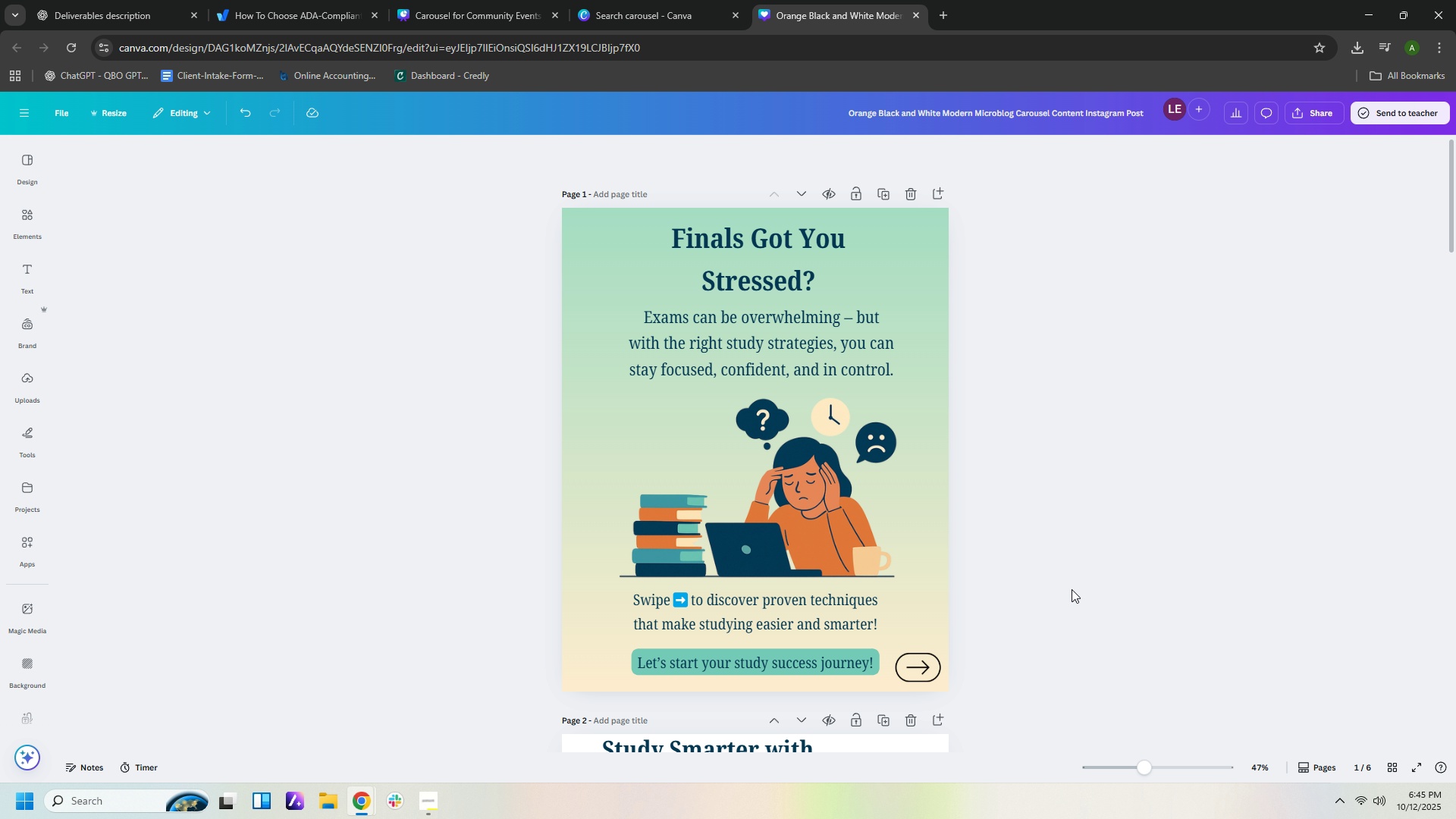 
scroll: coordinate [1072, 589], scroll_direction: down, amount: 2.0
 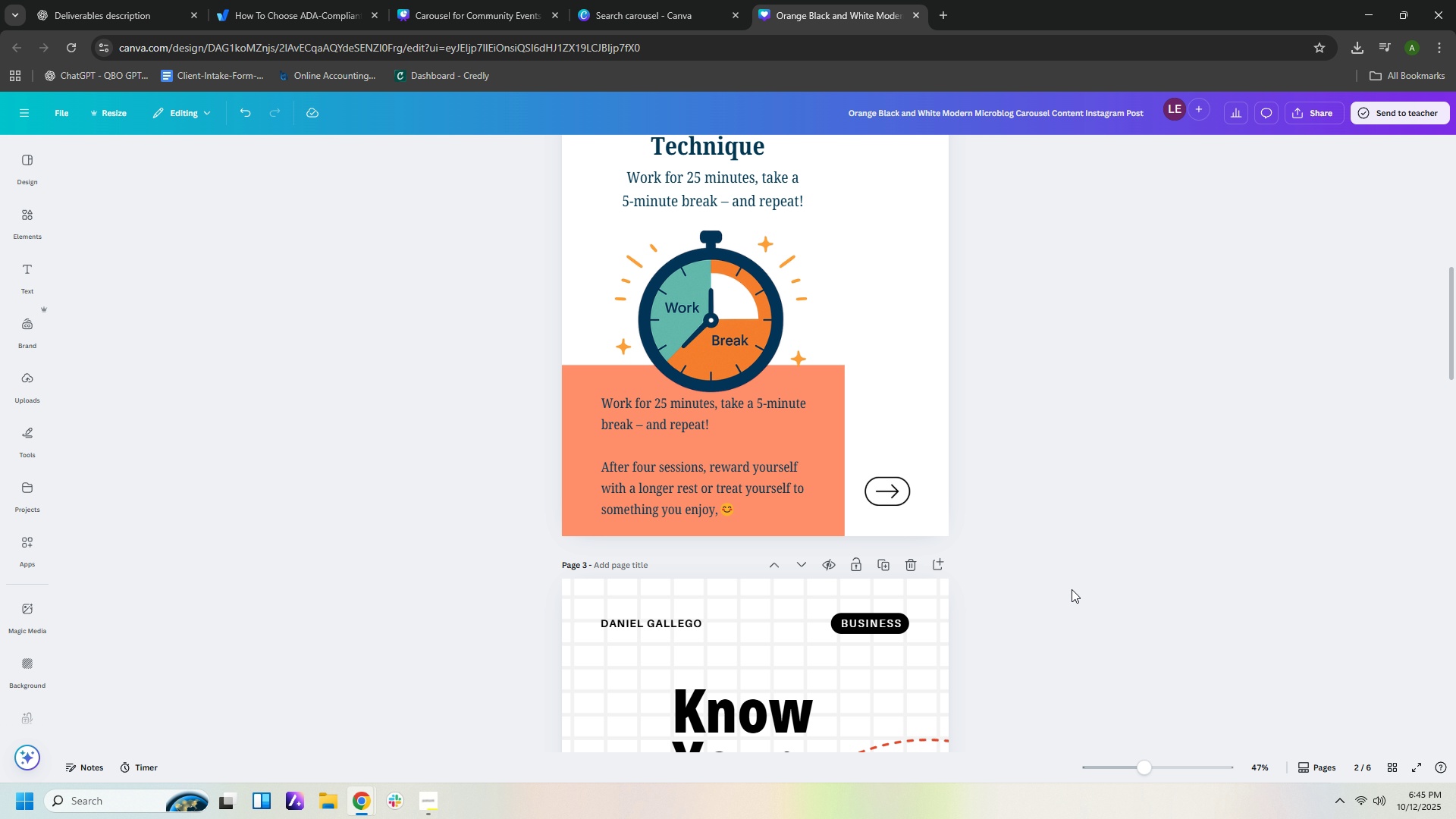 
scroll: coordinate [1072, 589], scroll_direction: up, amount: 2.0
 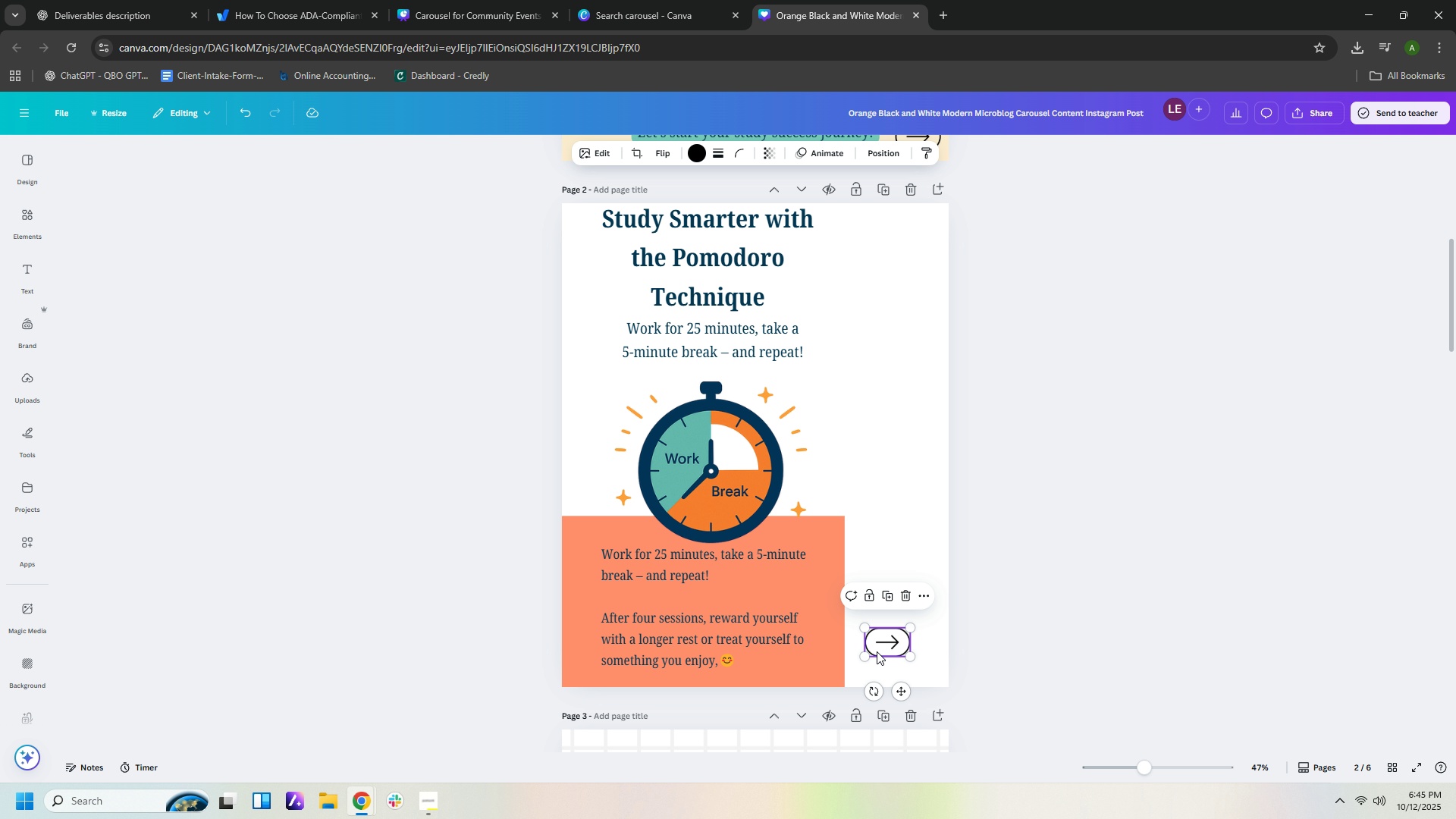 
left_click([877, 651])
 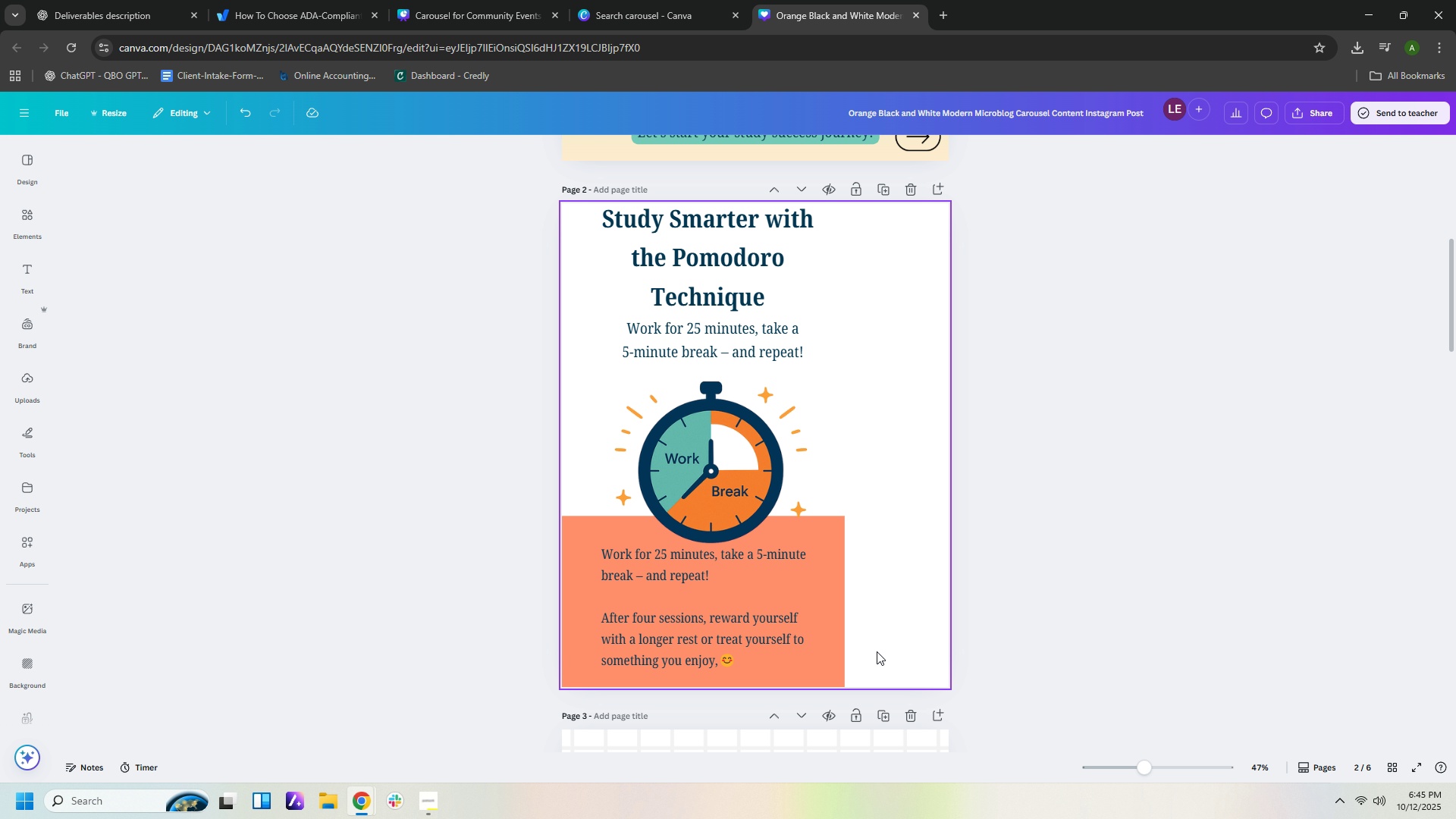 
key(Delete)
 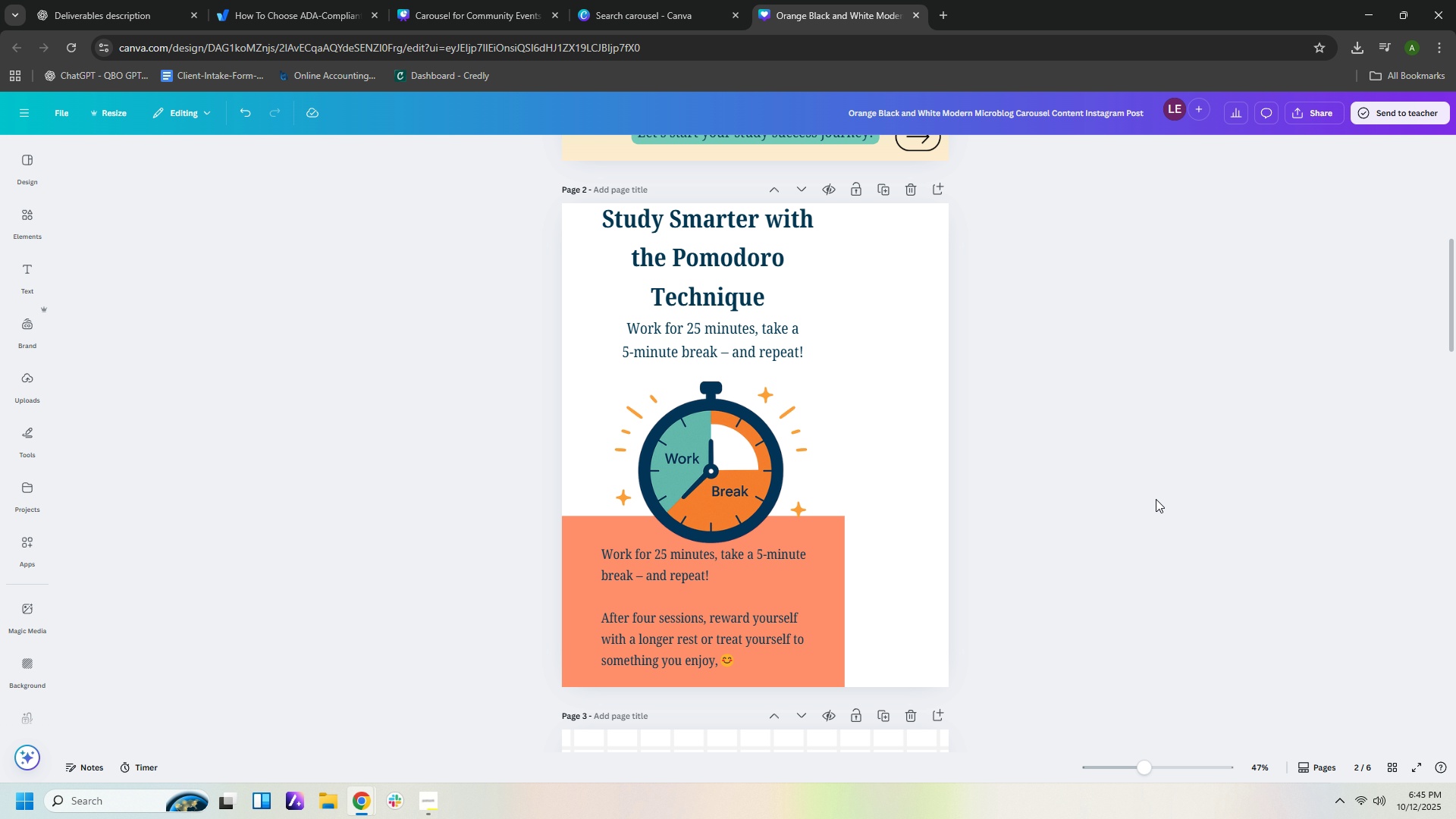 
scroll: coordinate [1157, 482], scroll_direction: up, amount: 4.0
 